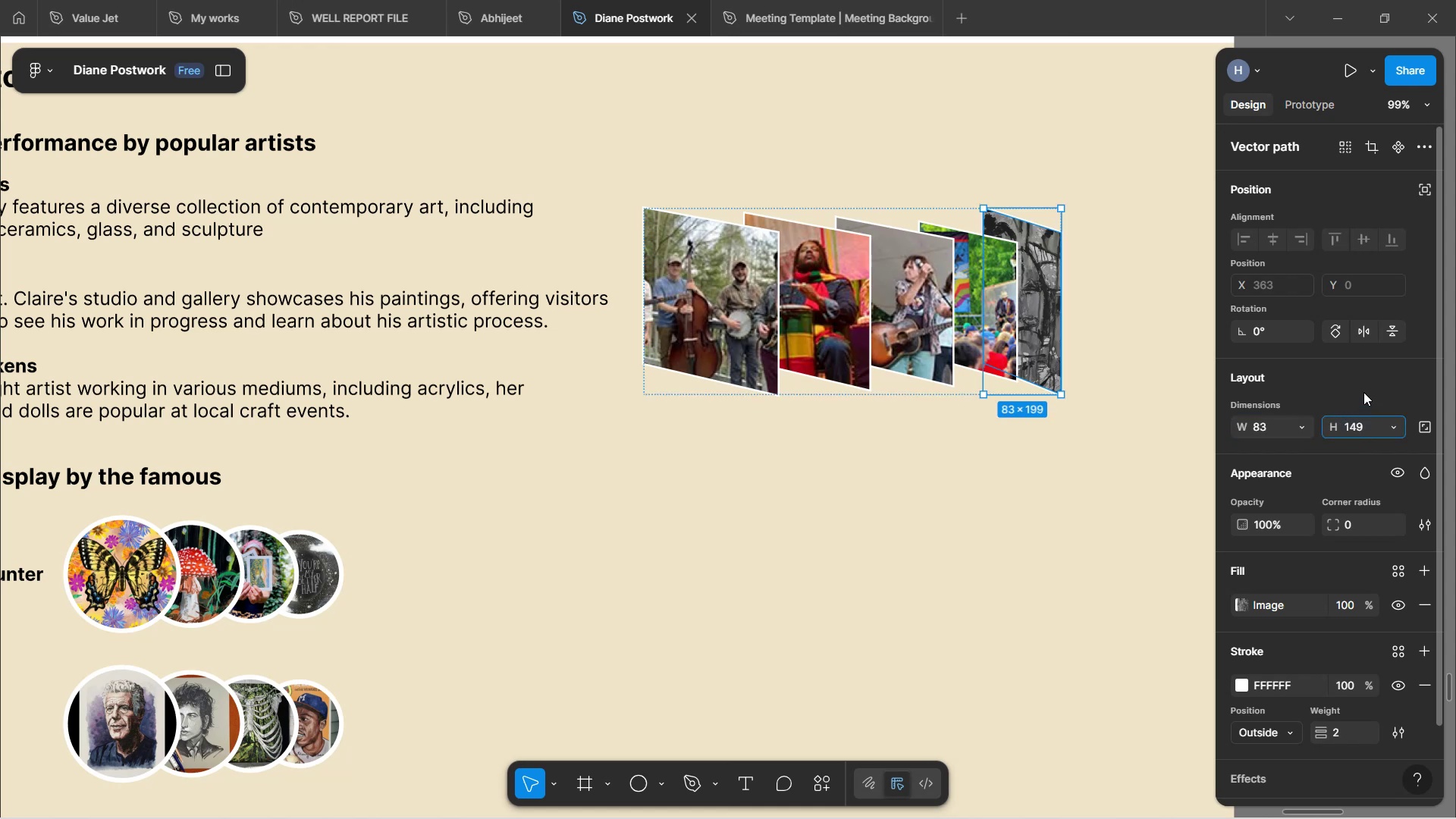 
left_click([1363, 392])
 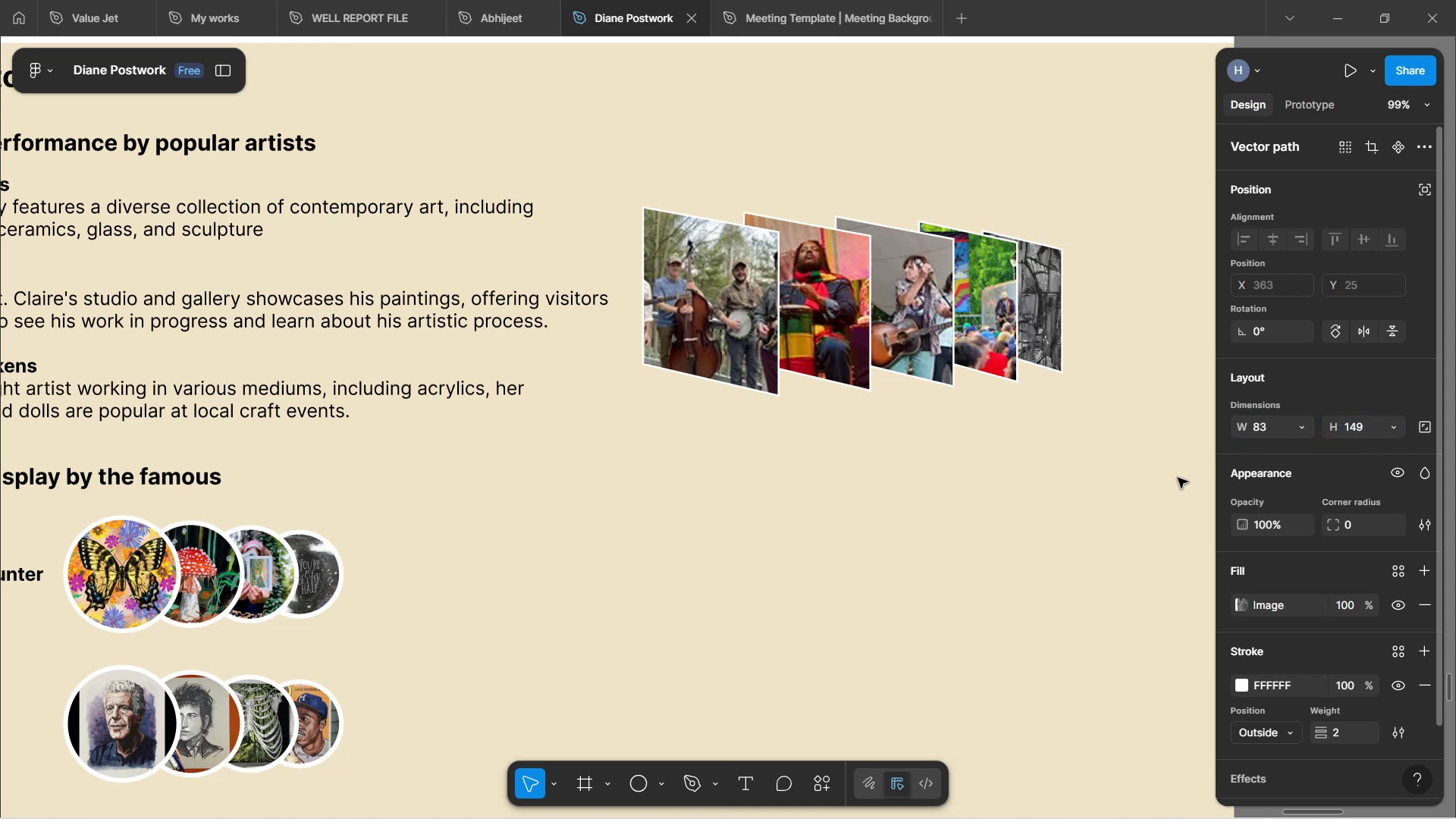 
left_click([1017, 498])
 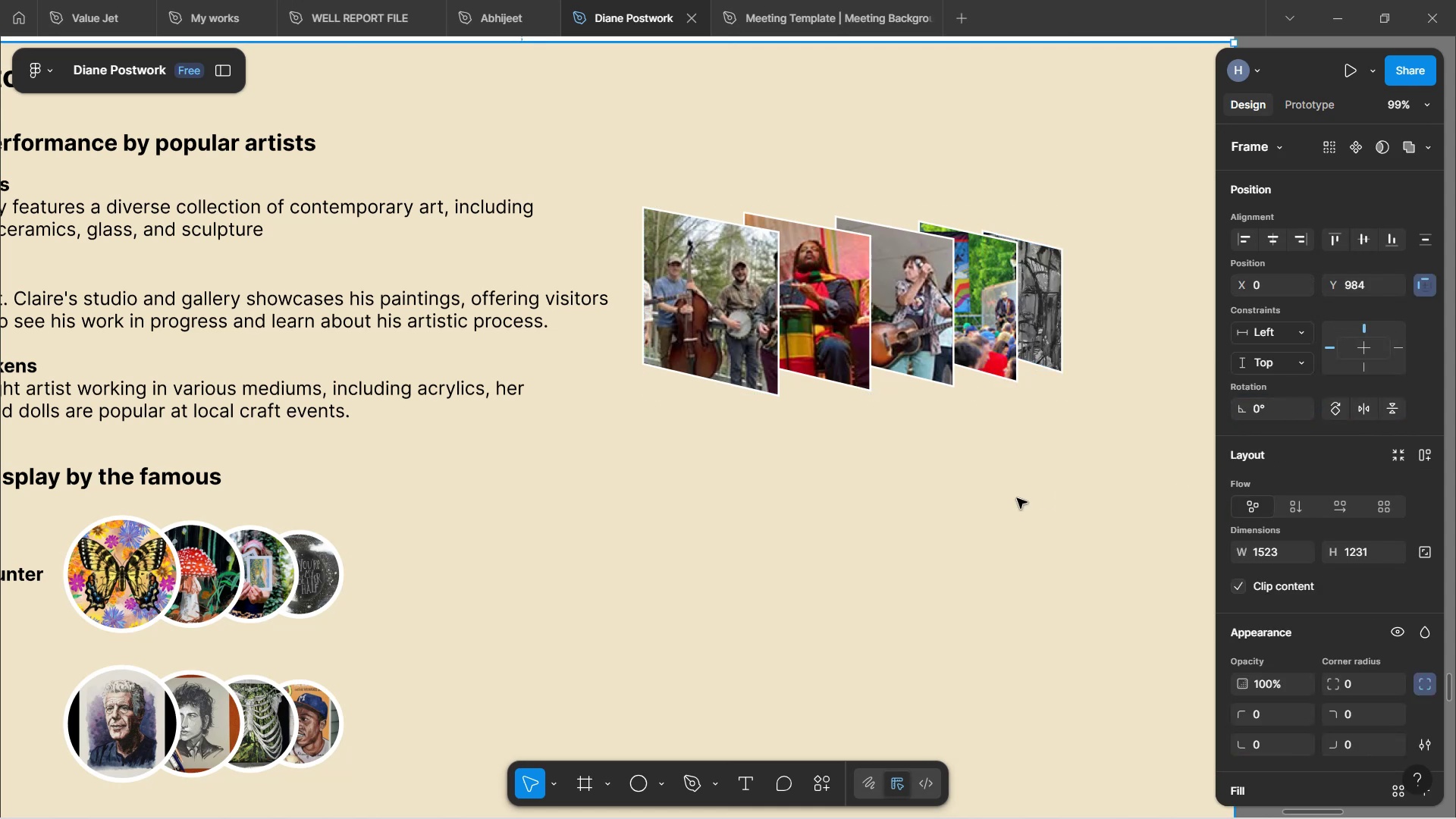 
hold_key(key=ControlLeft, duration=0.83)
scroll: coordinate [1017, 498], scroll_direction: up, amount: 3.0
 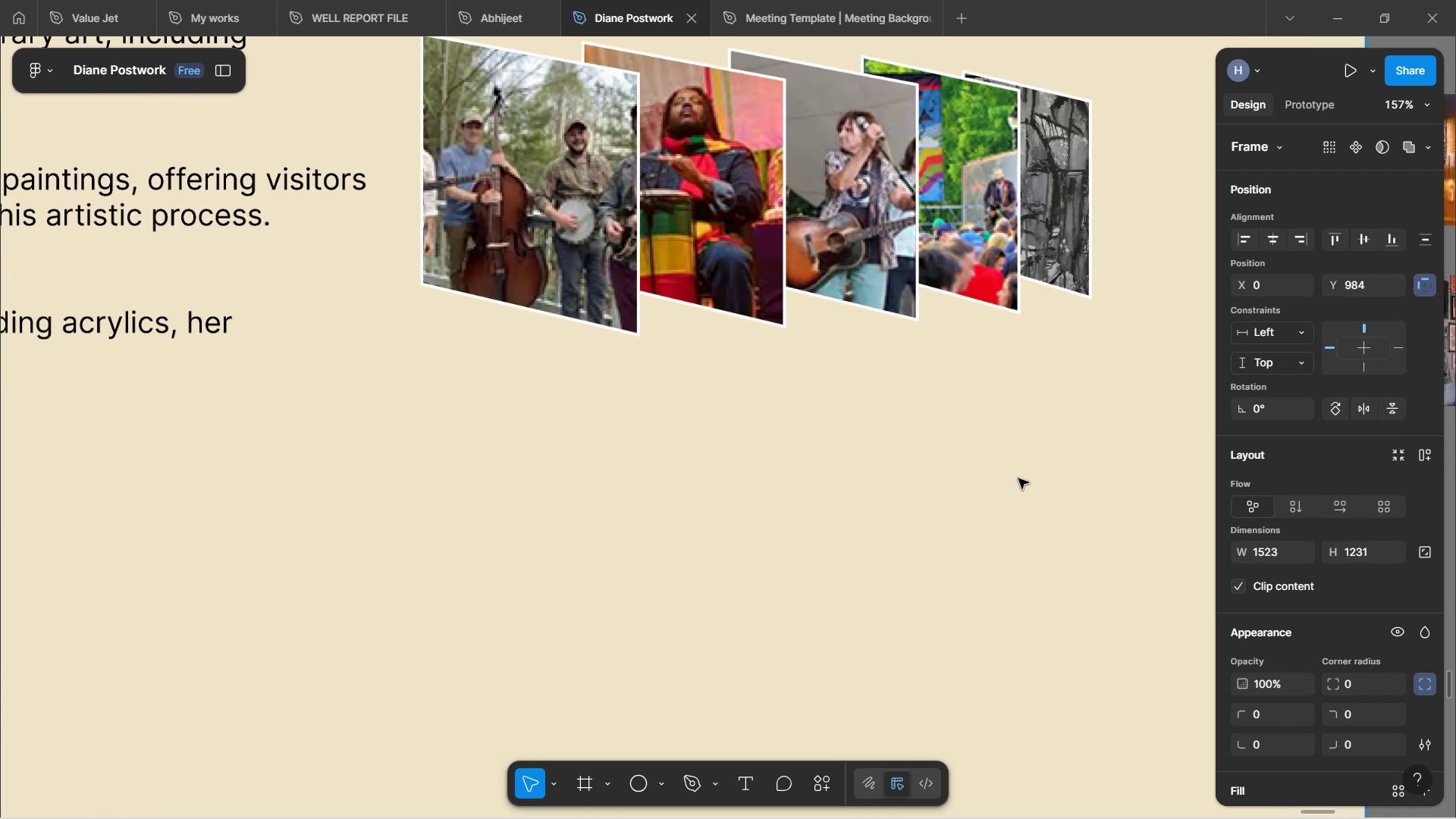 
scroll: coordinate [1018, 422], scroll_direction: down, amount: 4.0
 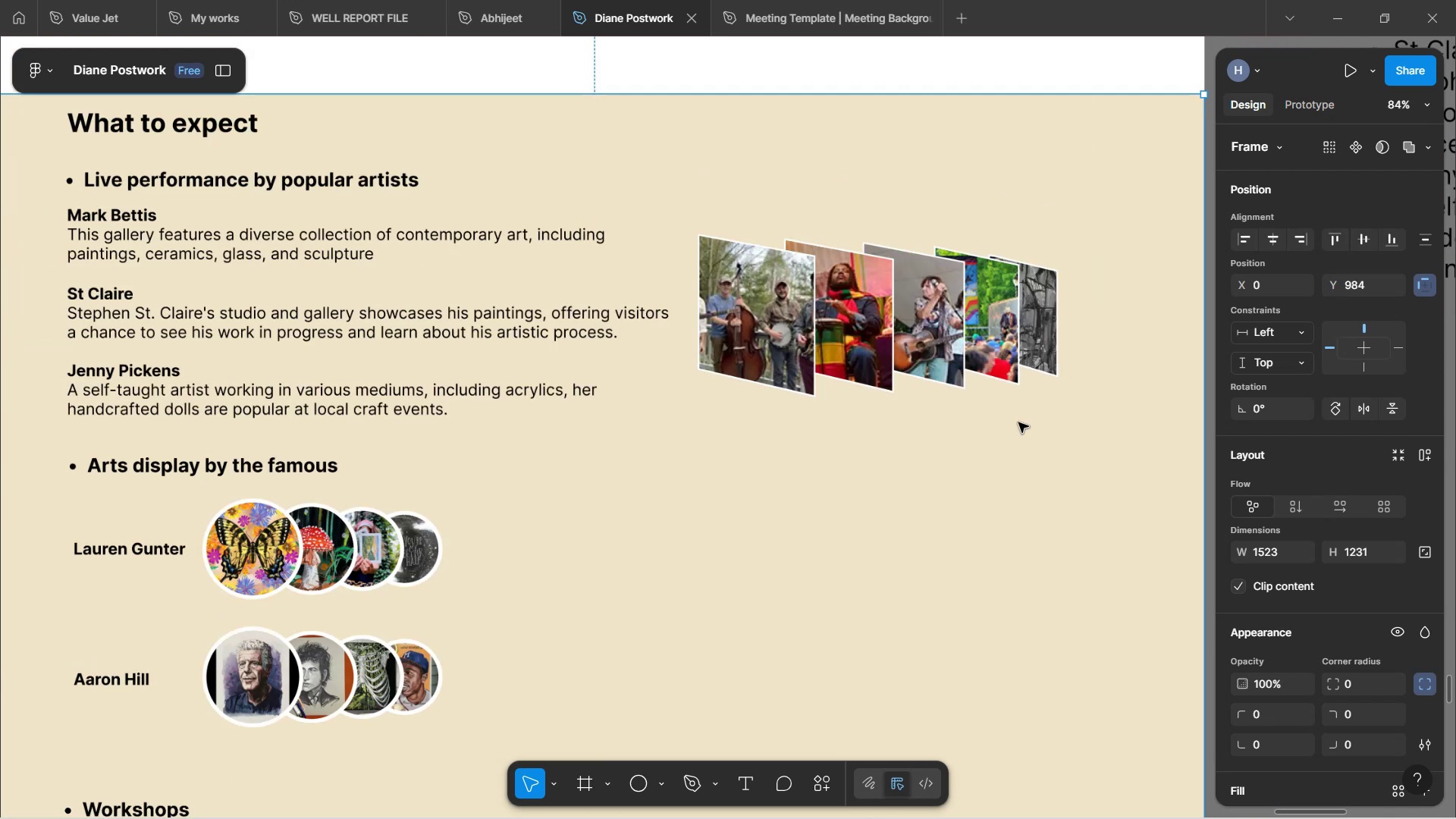 
hold_key(key=ControlLeft, duration=1.5)
 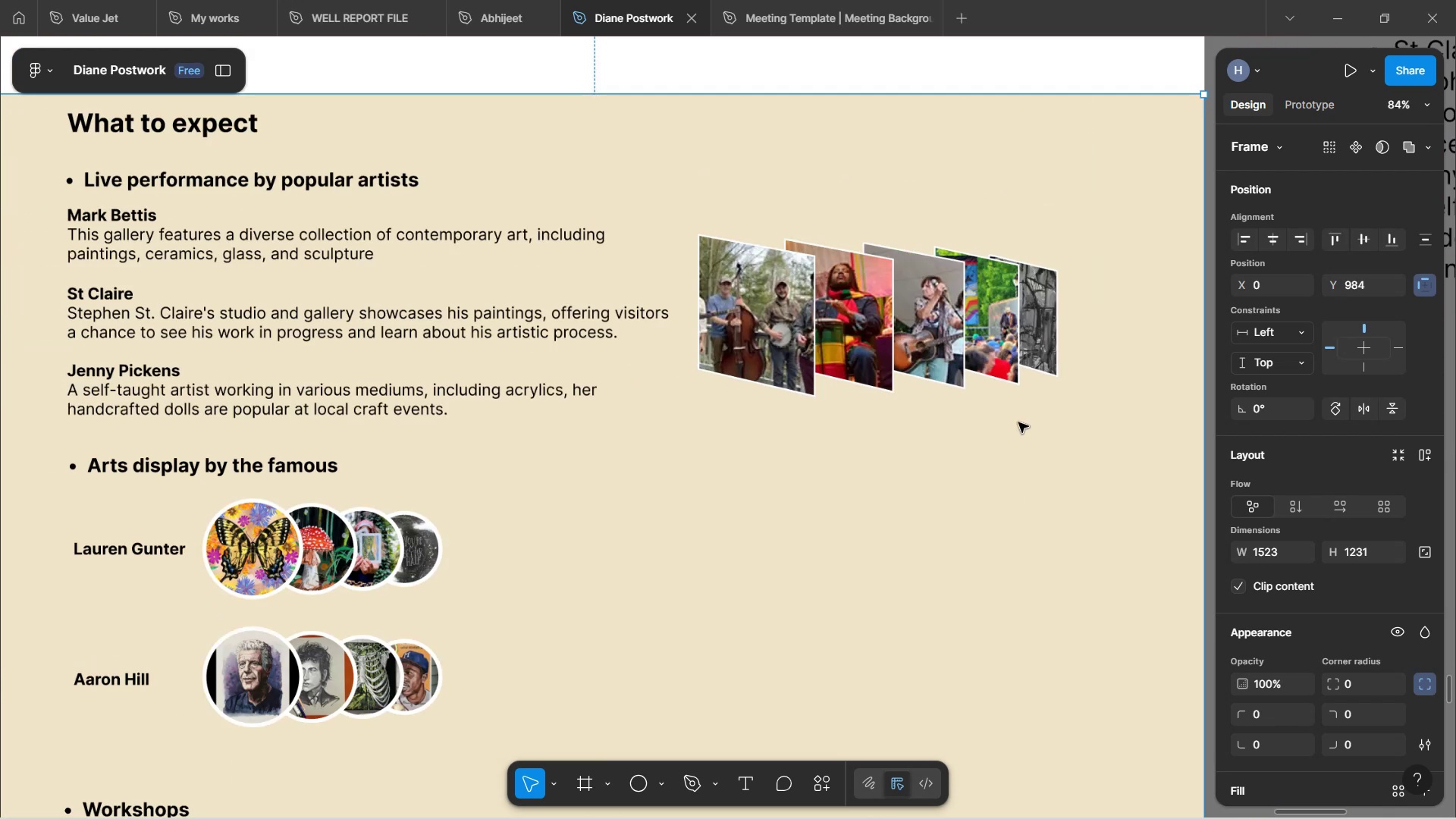 
key(Control+ControlLeft)
 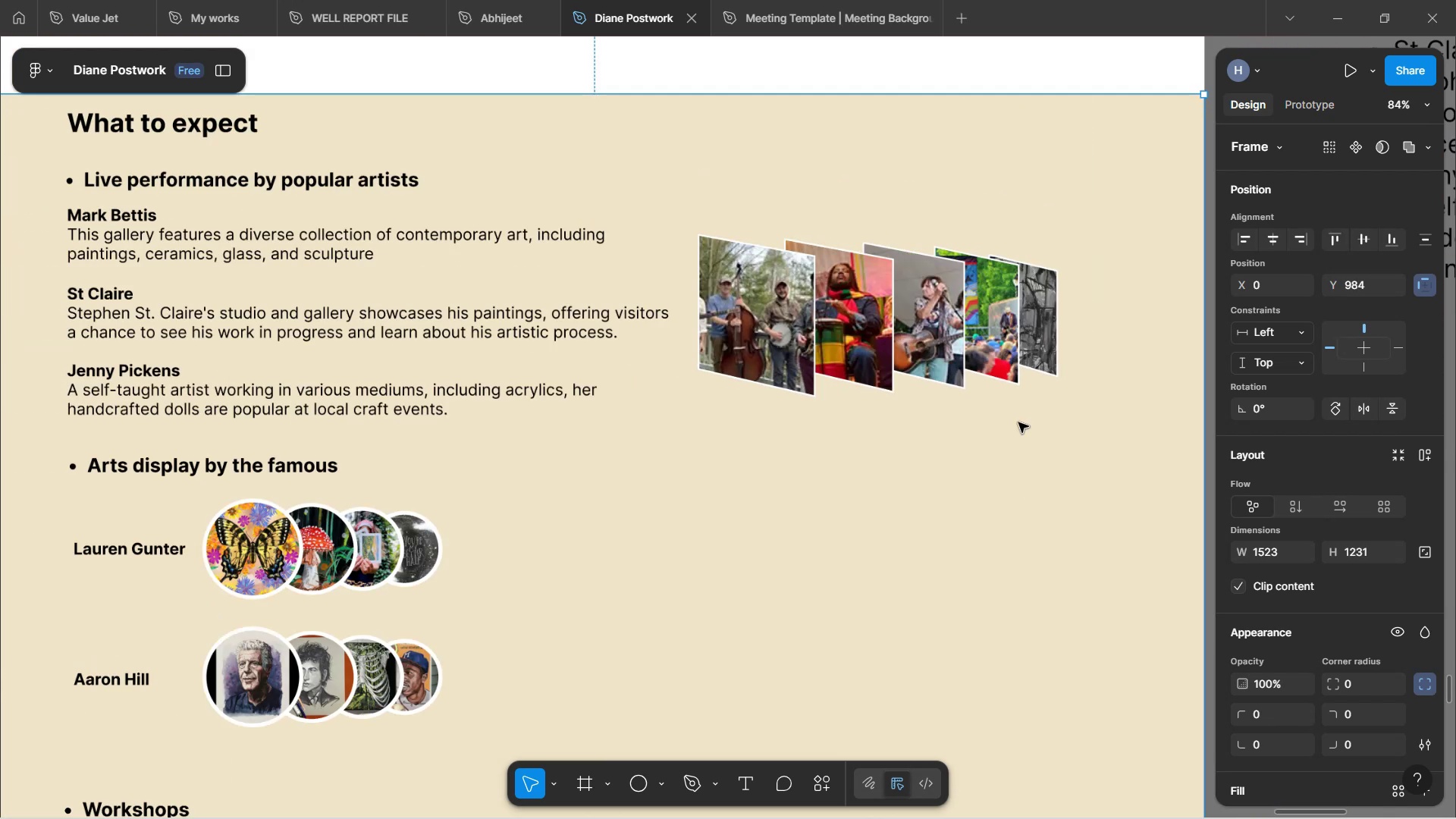 
key(Control+ControlLeft)
 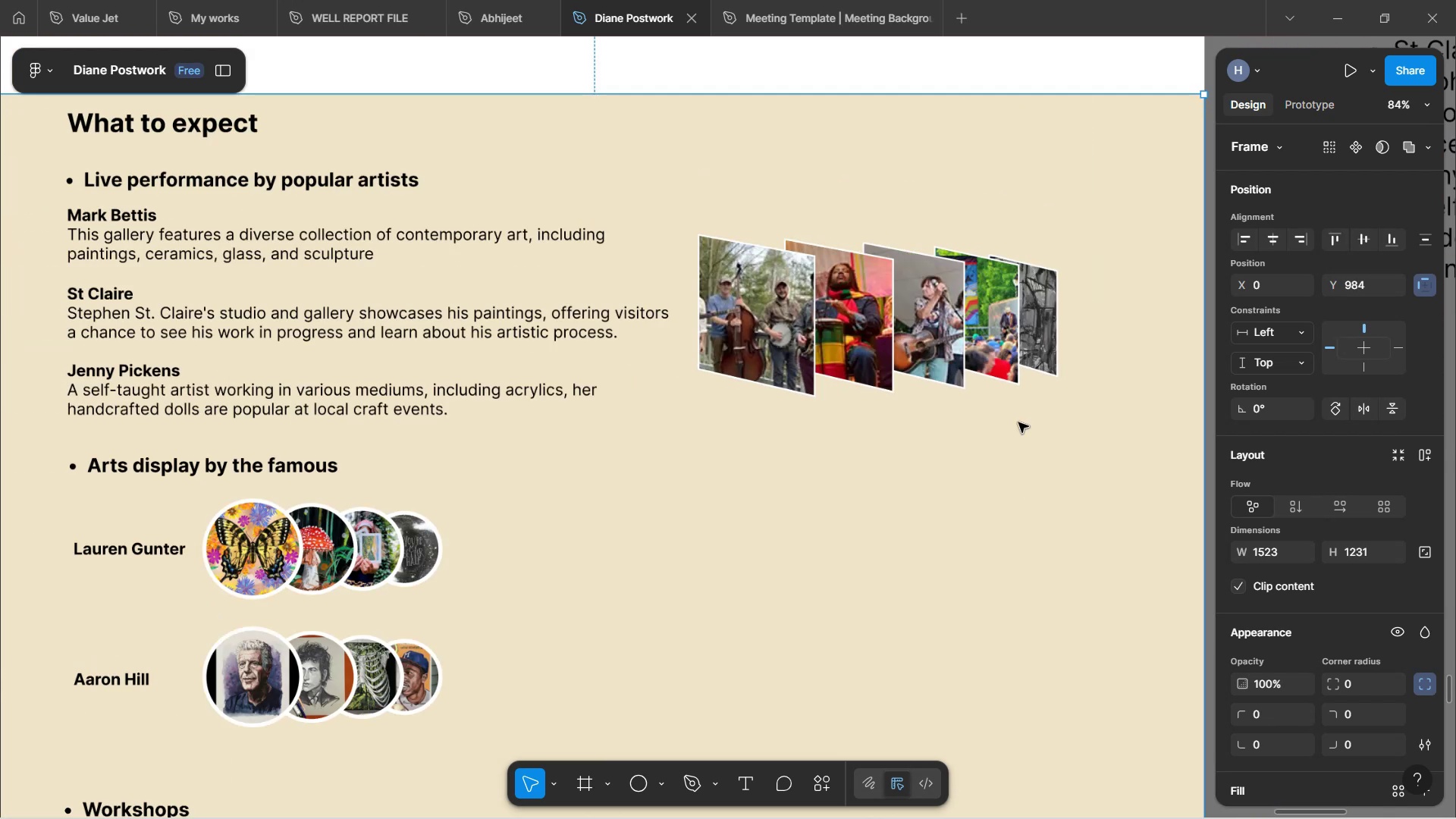 
key(Control+ControlLeft)
 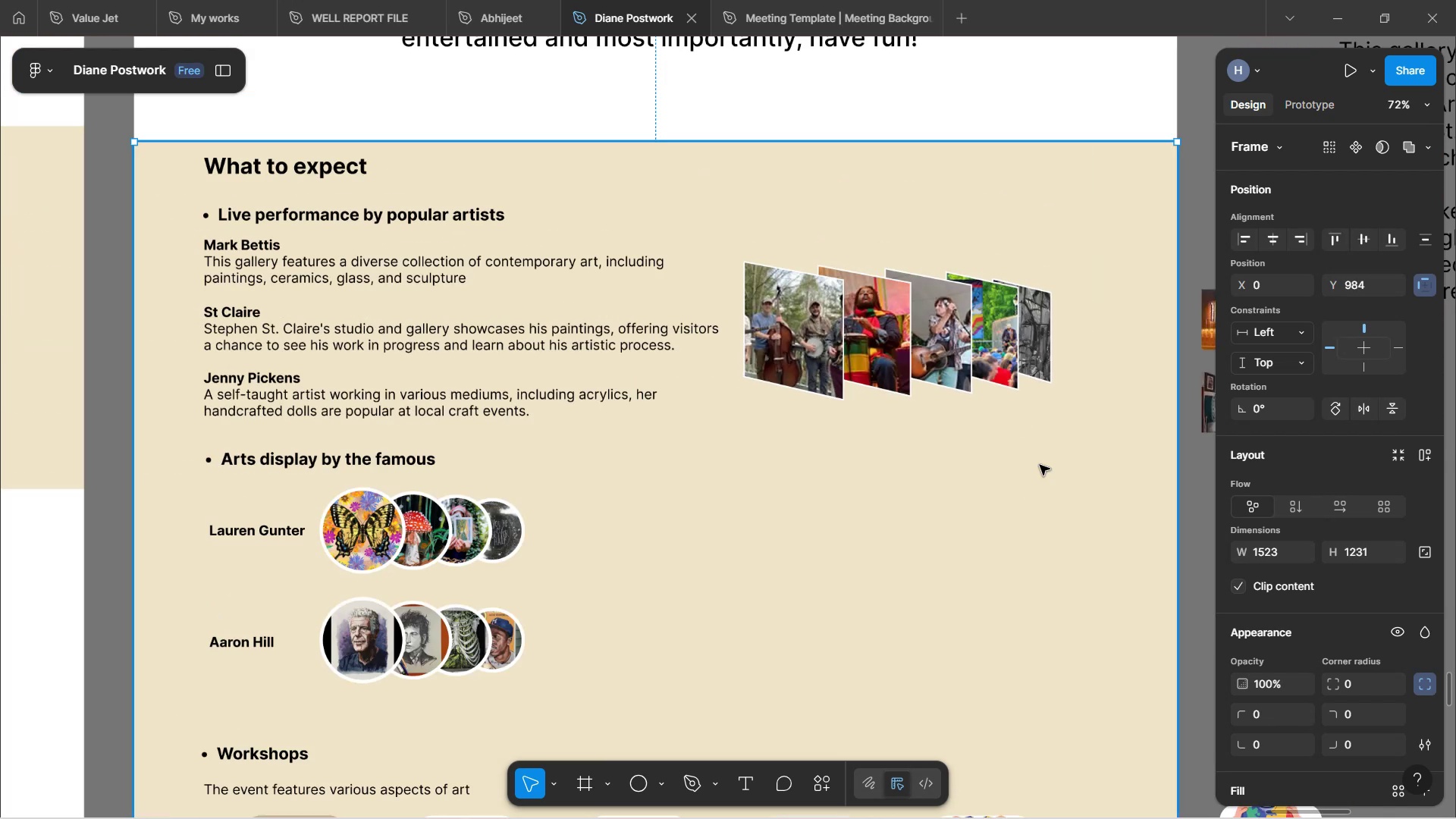 
key(Control+ControlLeft)
 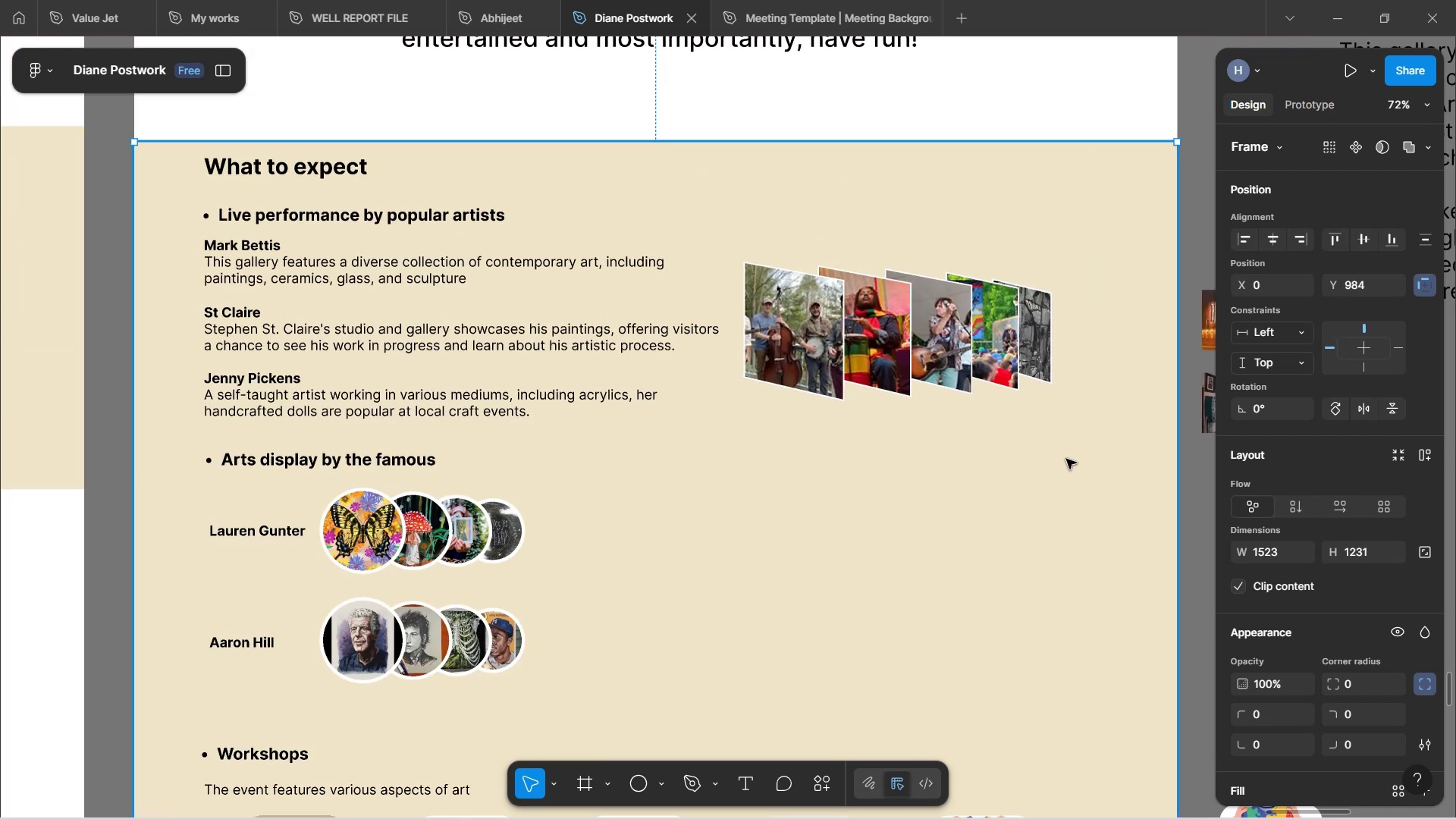 
hold_key(key=ControlLeft, duration=0.49)
scroll: coordinate [1078, 464], scroll_direction: down, amount: 2.0
 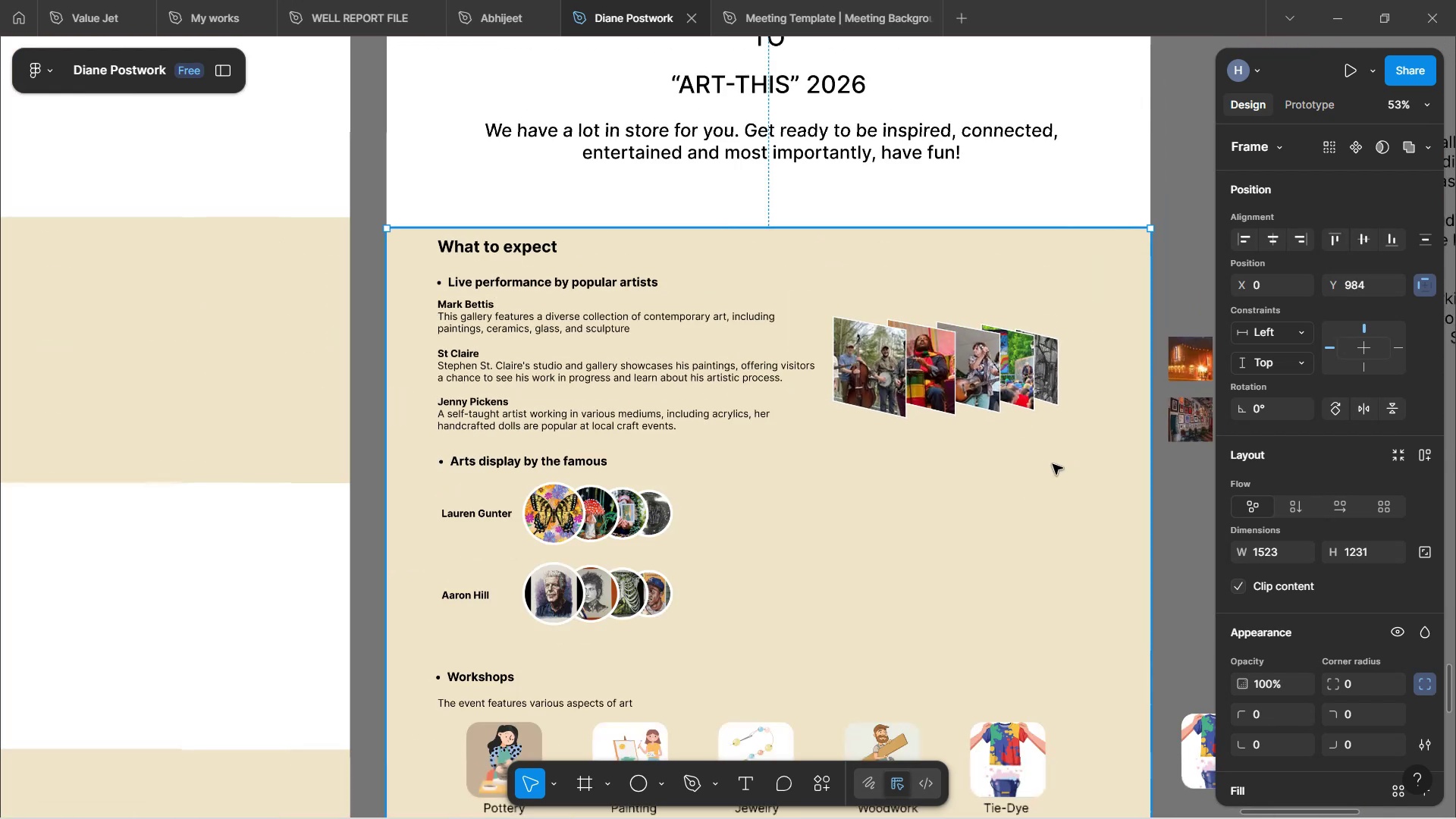 
hold_key(key=ControlLeft, duration=1.47)
scroll: coordinate [1047, 462], scroll_direction: up, amount: 4.0
 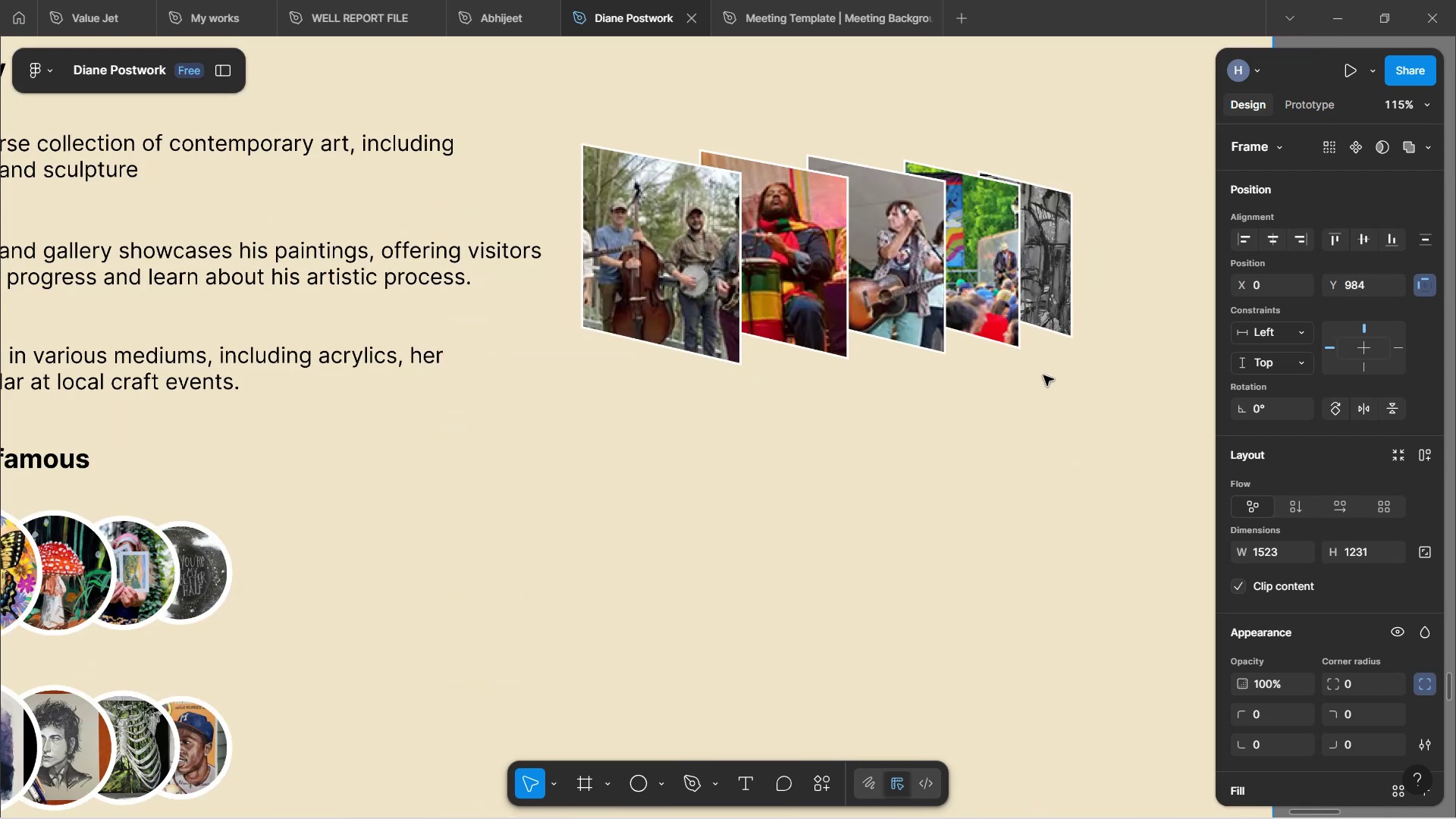 
hold_key(key=ControlLeft, duration=0.58)
scroll: coordinate [1031, 331], scroll_direction: up, amount: 2.0
 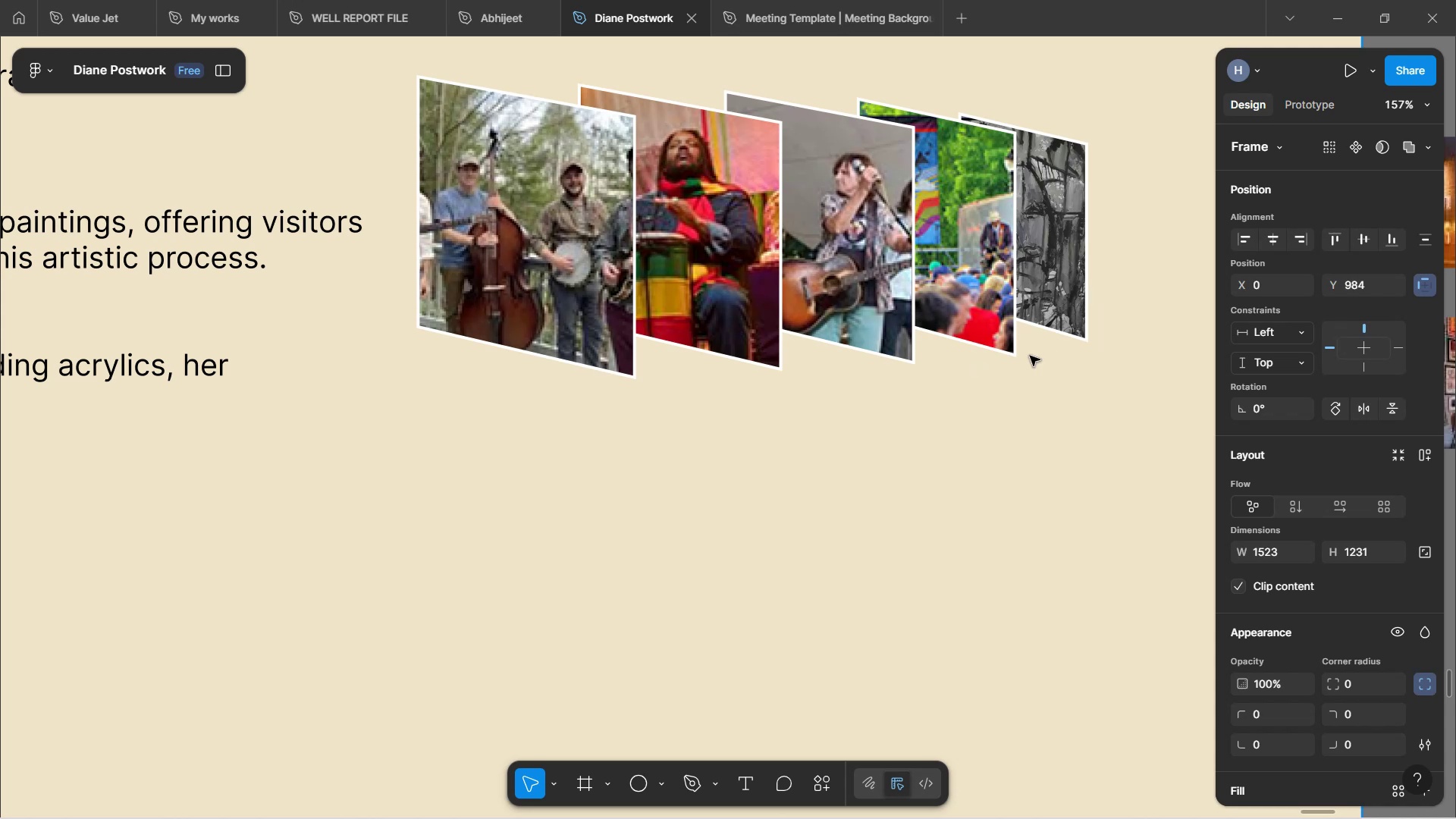 
wait(9.37)
 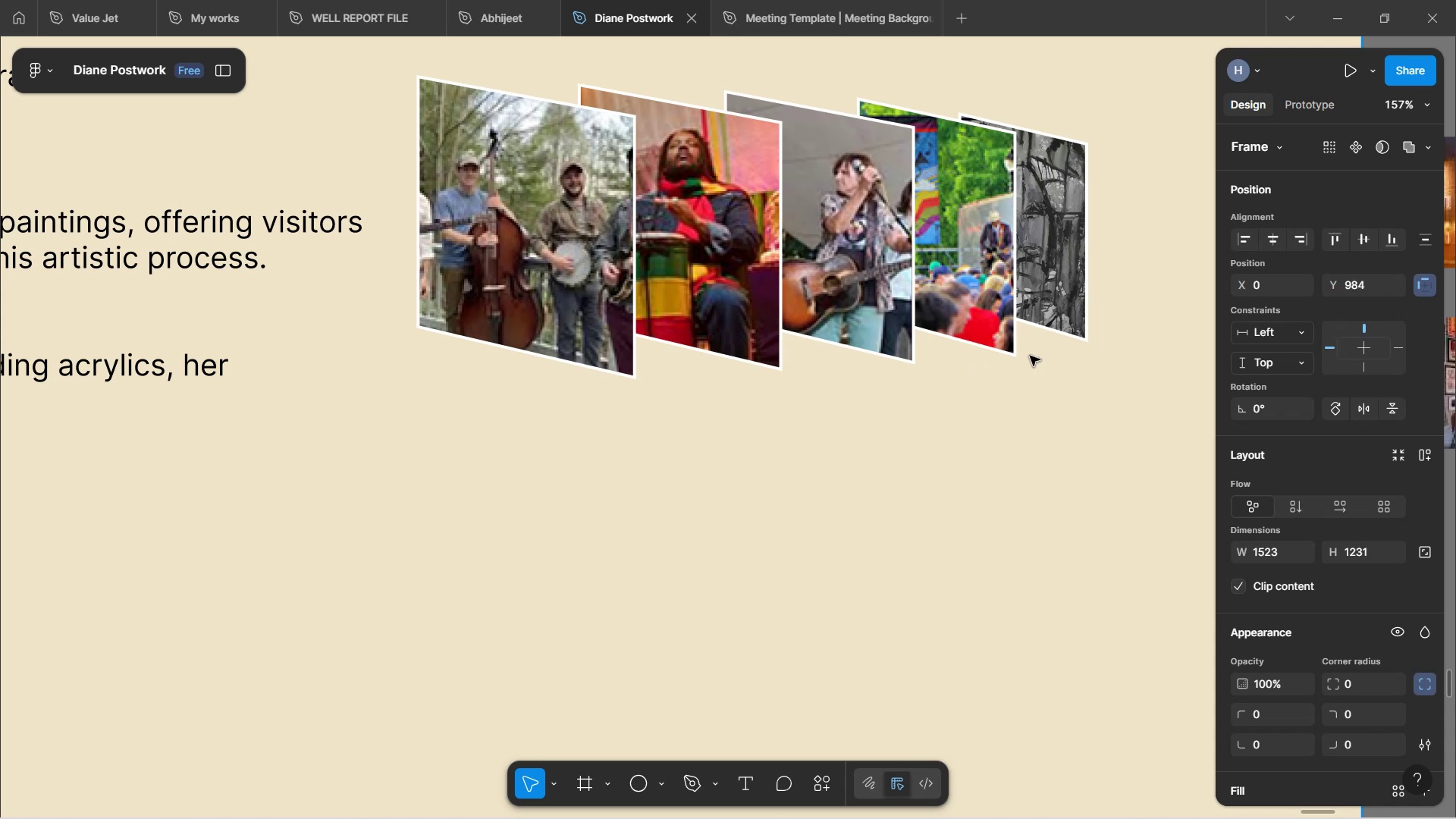 
left_click([953, 522])
 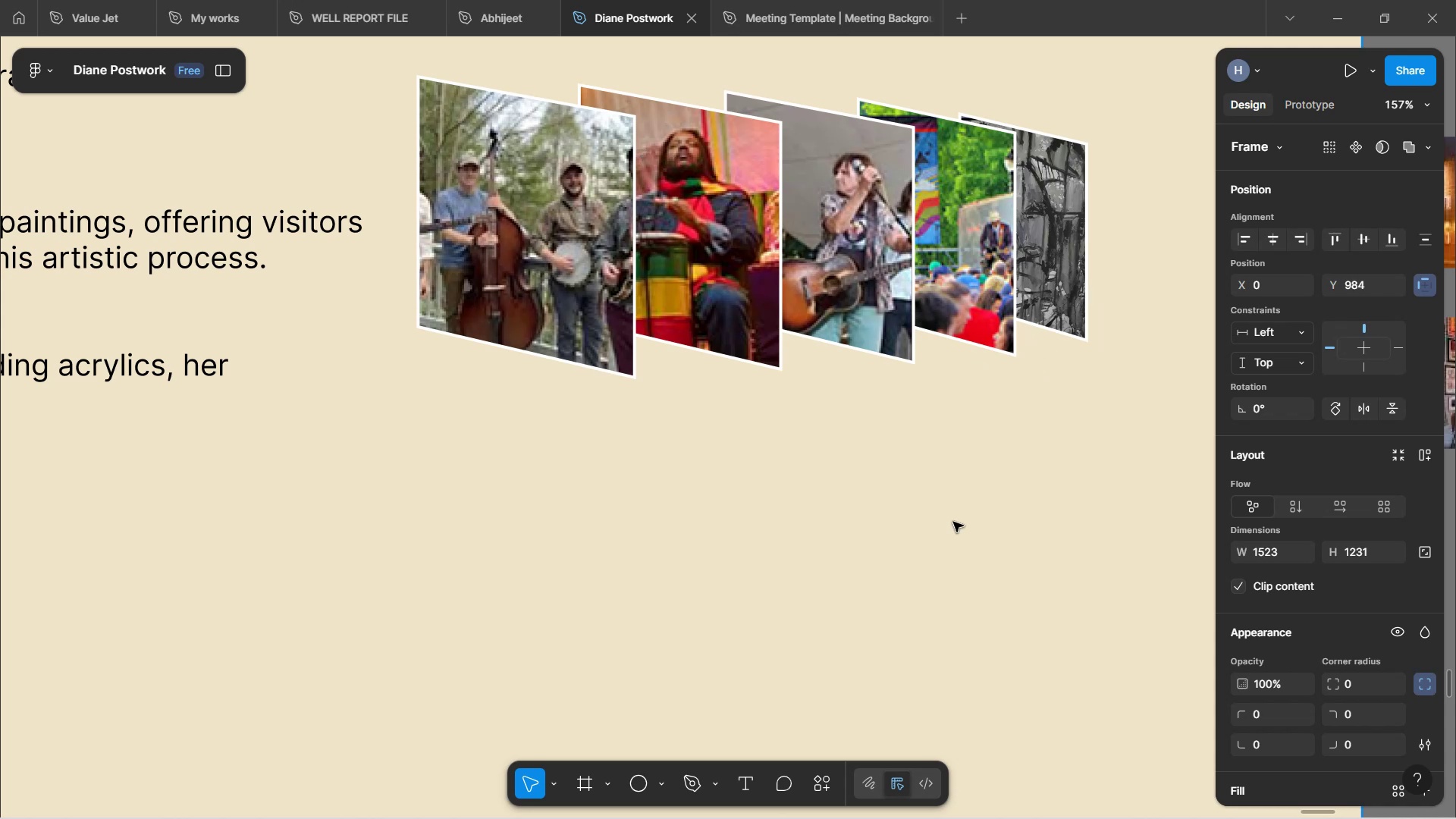 
hold_key(key=ControlLeft, duration=1.42)
scroll: coordinate [1025, 424], scroll_direction: down, amount: 11.0
 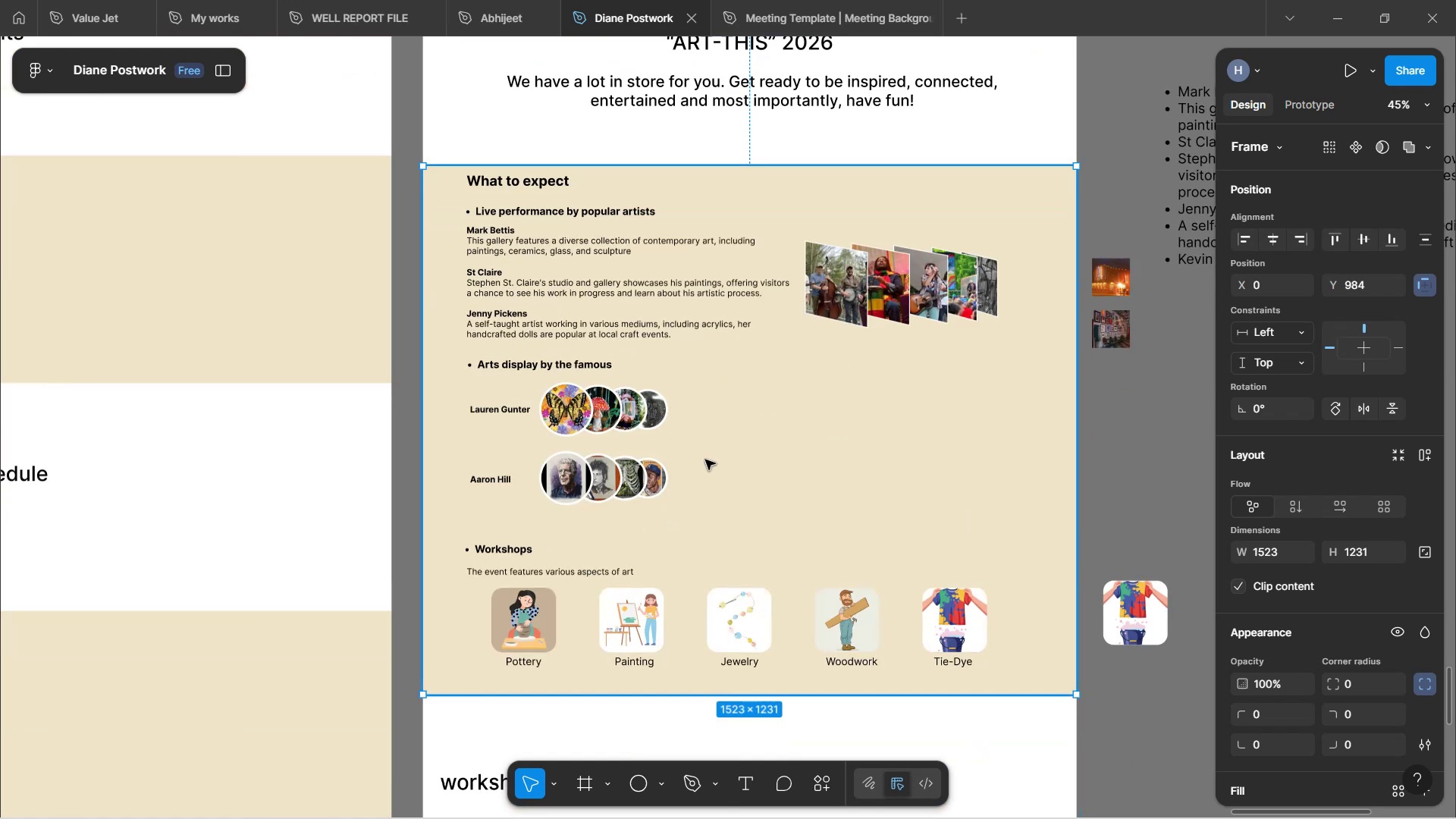 
hold_key(key=ControlLeft, duration=1.08)
scroll: coordinate [597, 451], scroll_direction: up, amount: 4.0
 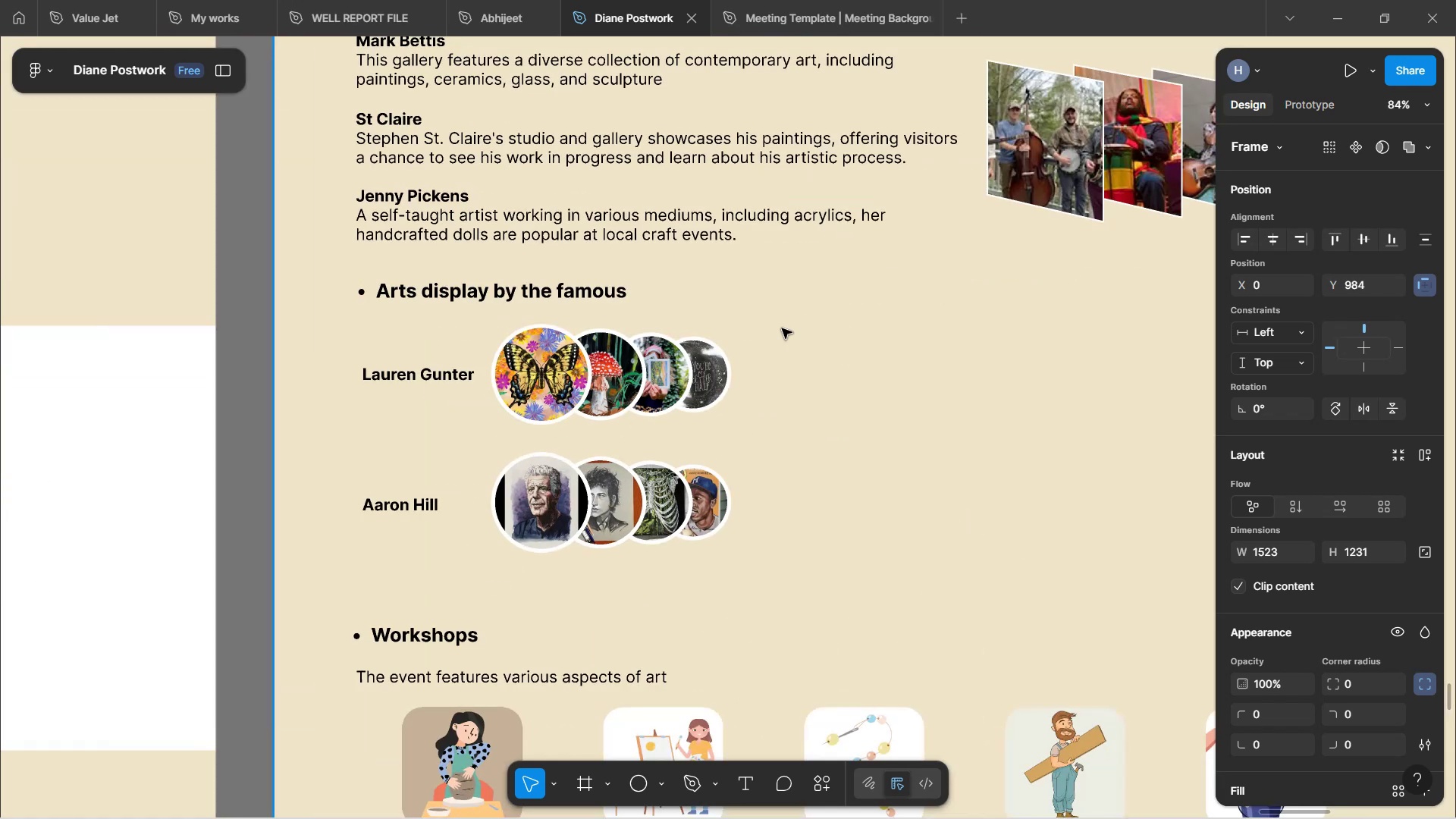 
hold_key(key=ShiftLeft, duration=1.51)
scroll: coordinate [835, 373], scroll_direction: down, amount: 10.0
 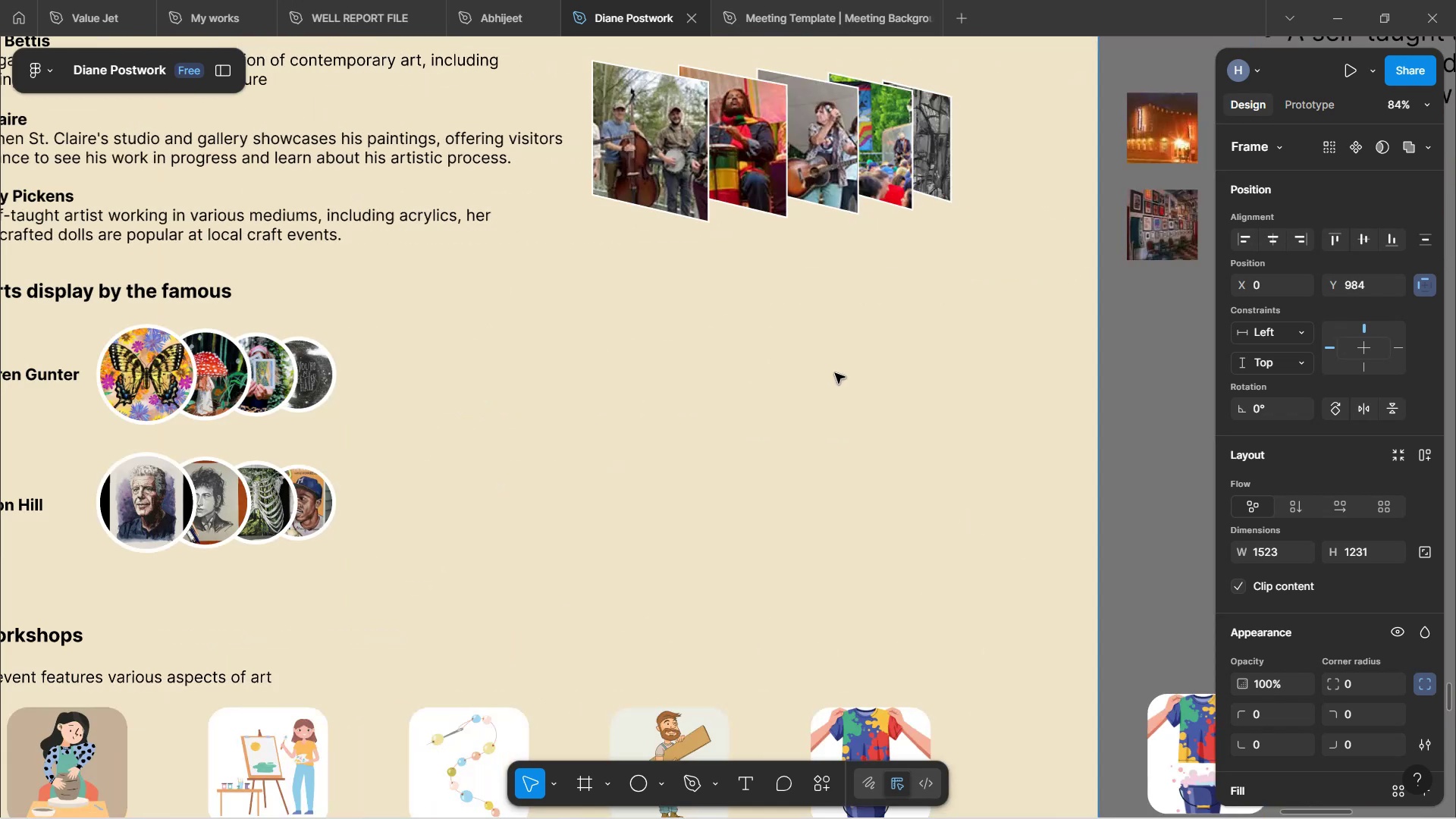 
key(Shift+ShiftLeft)
 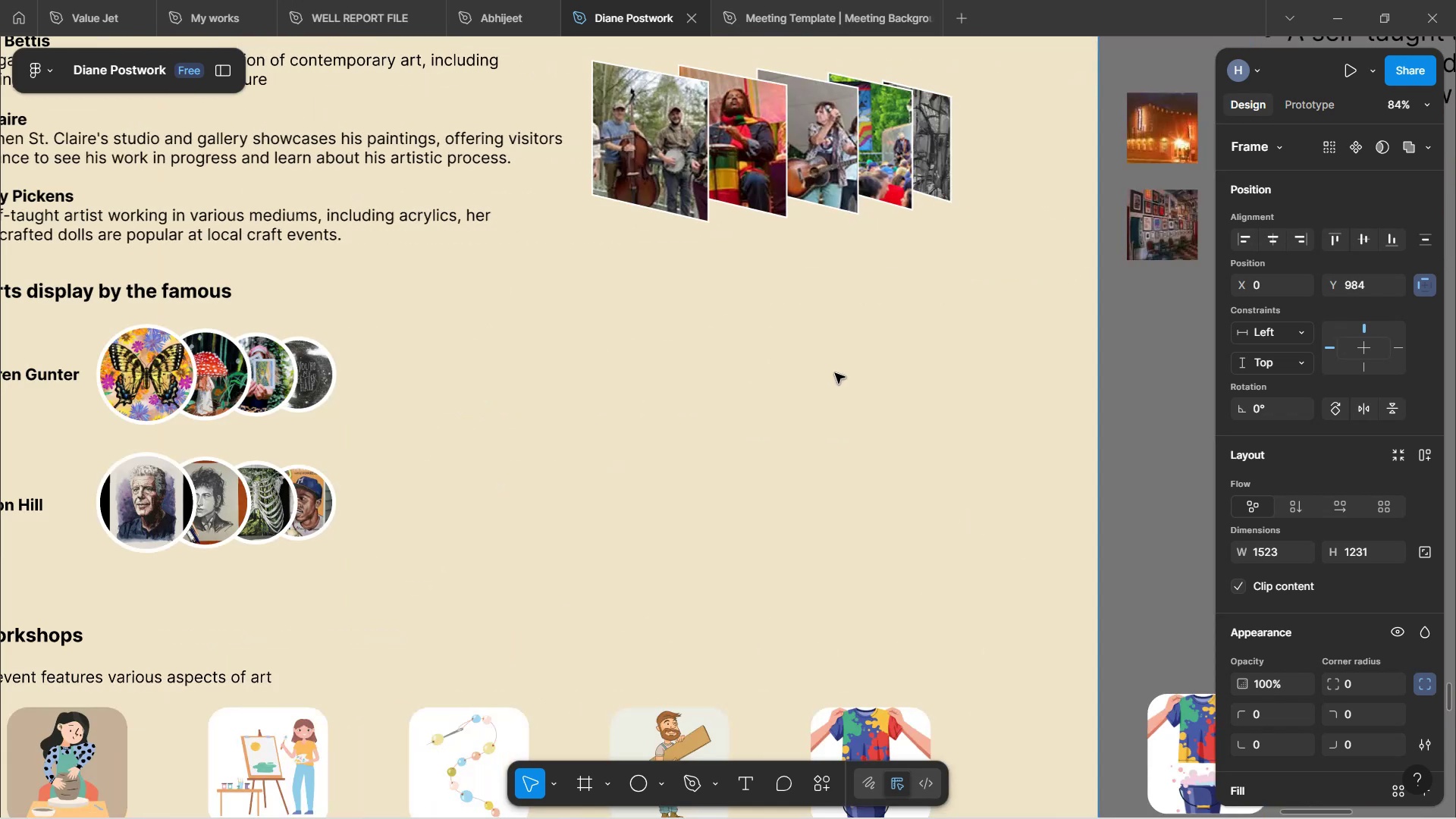 
key(Shift+ShiftLeft)
 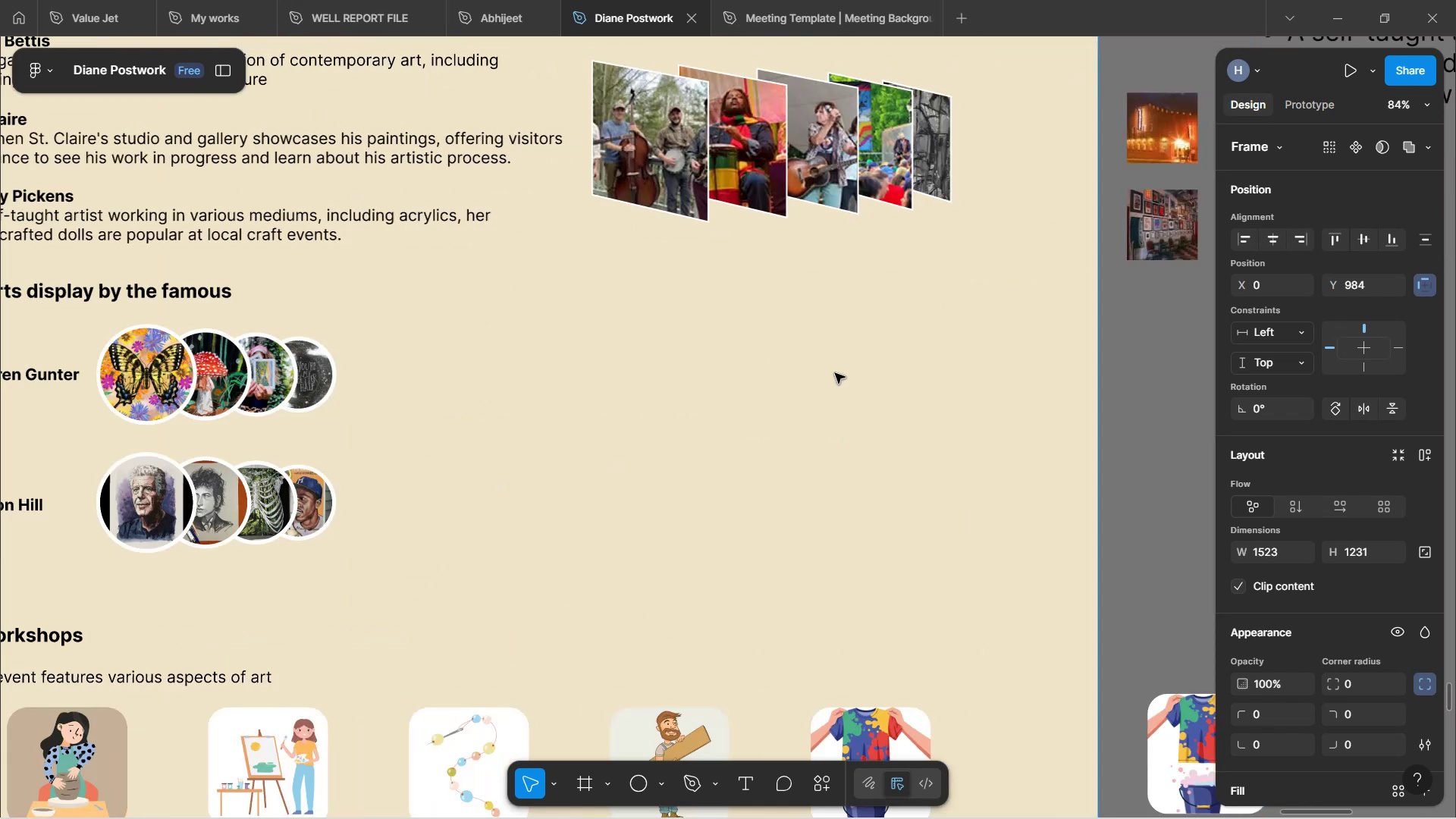 
key(Shift+ShiftLeft)
 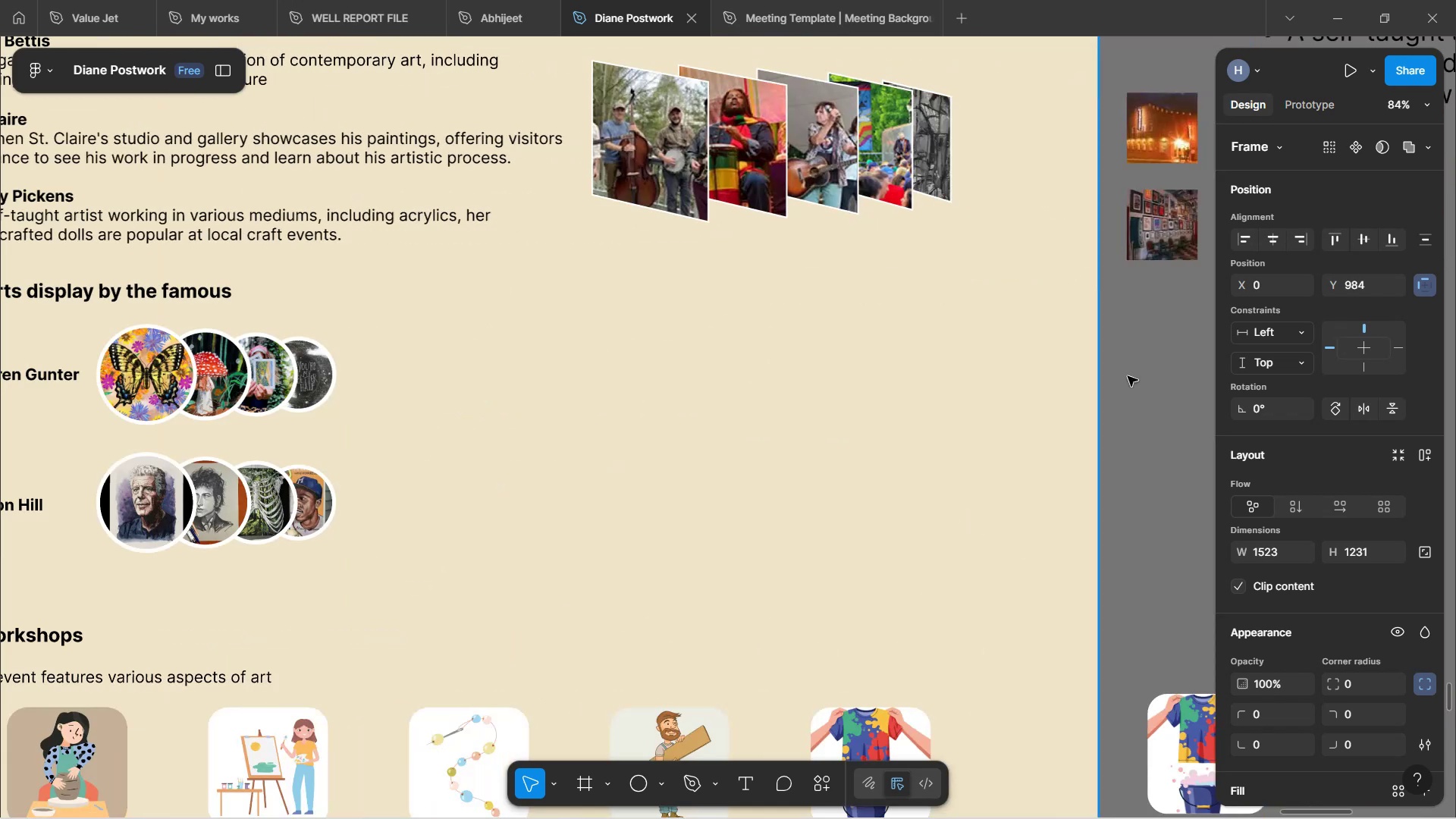 
key(Shift+ShiftLeft)
 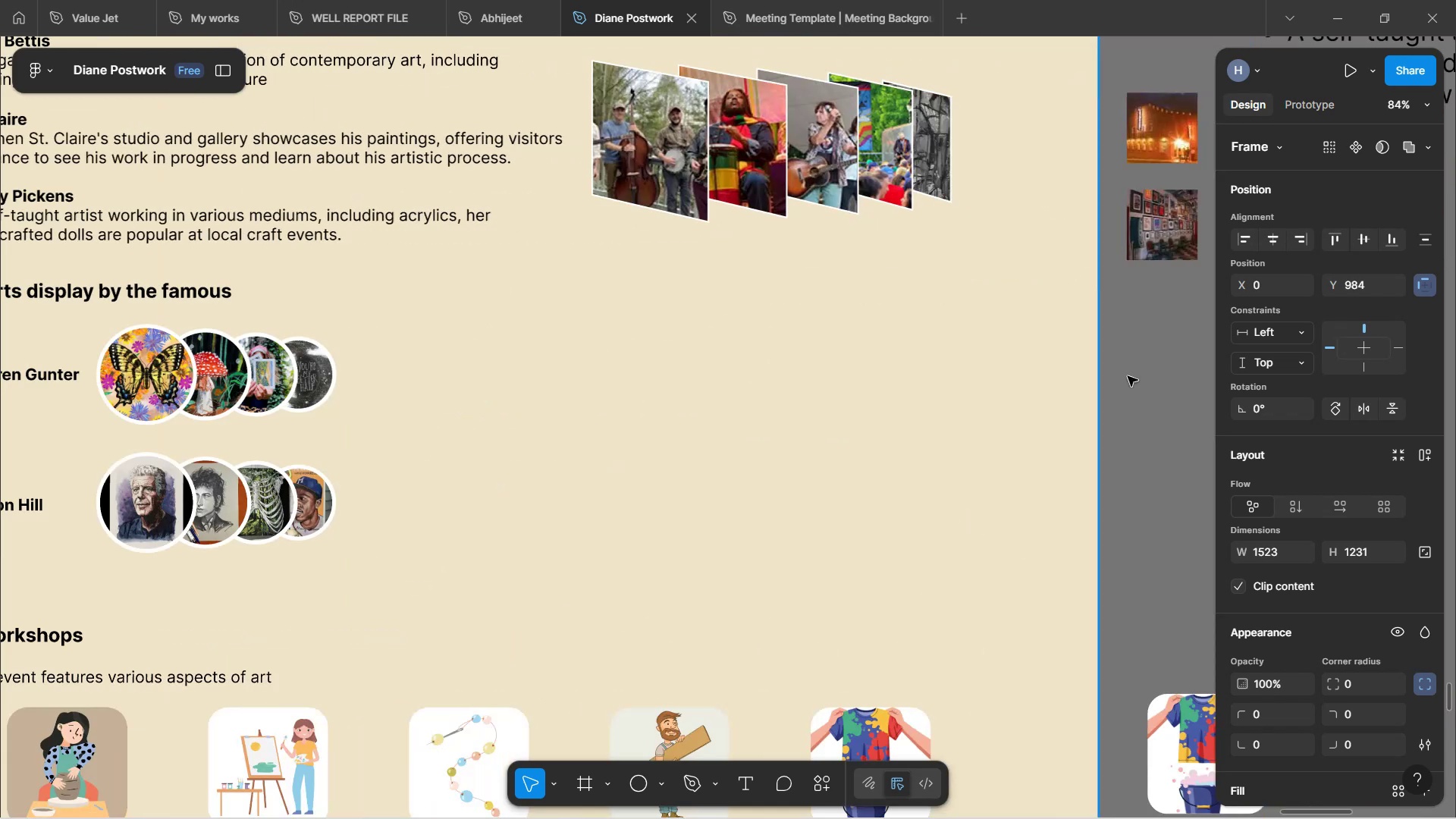 
key(Shift+ShiftLeft)
 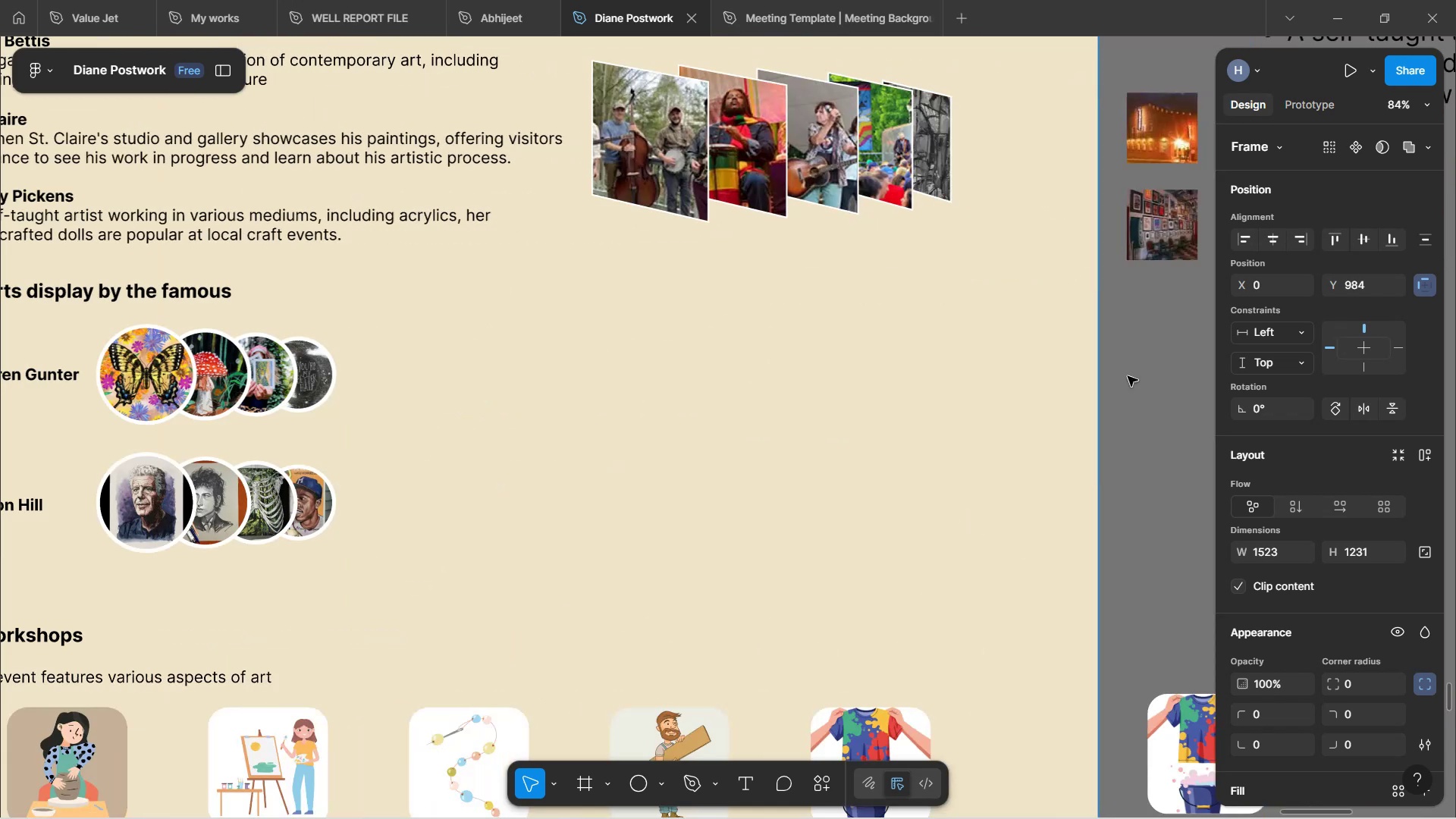 
left_click([1128, 376])
 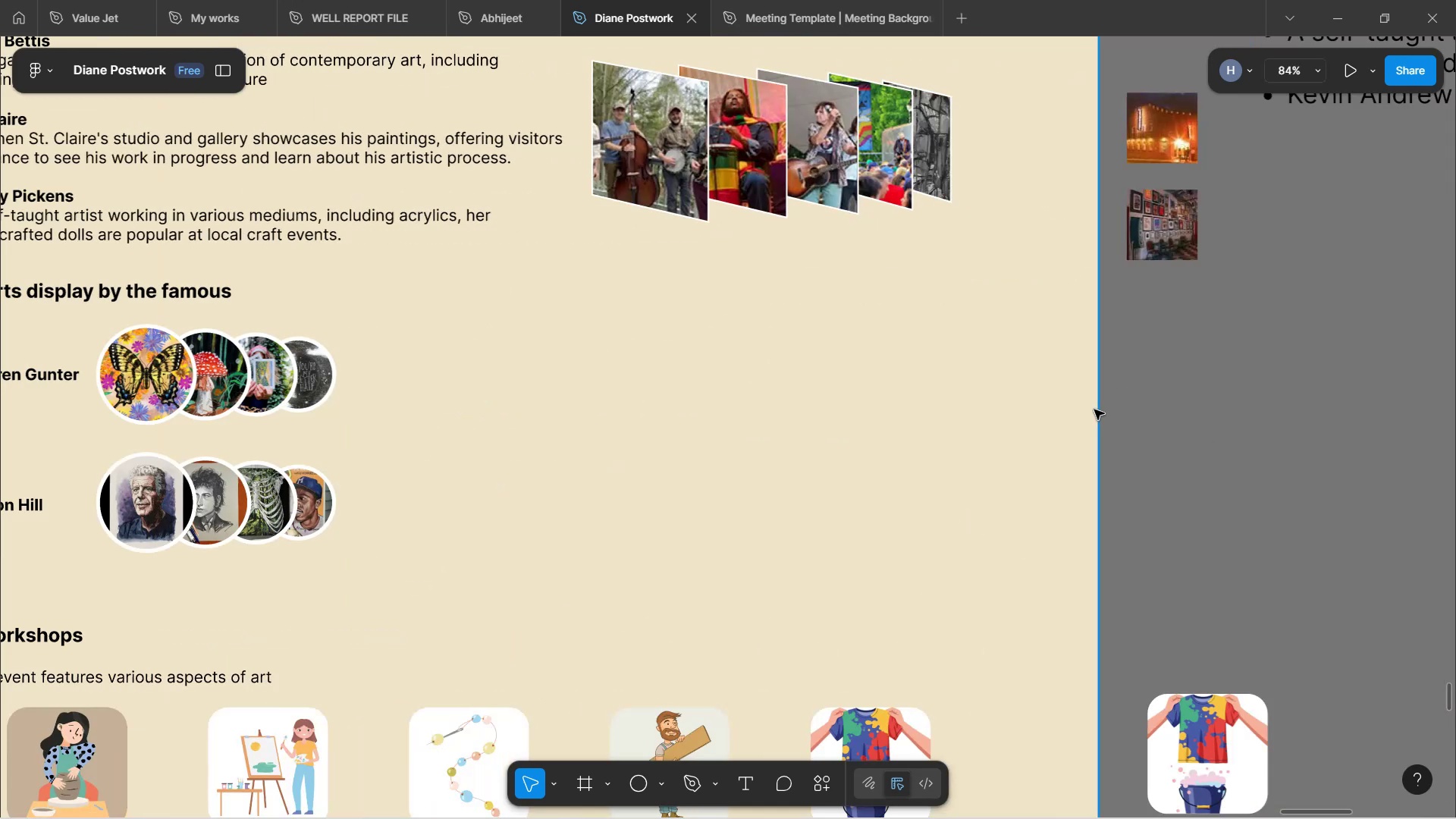 
hold_key(key=ShiftLeft, duration=1.36)
scroll: coordinate [1094, 412], scroll_direction: up, amount: 7.0
 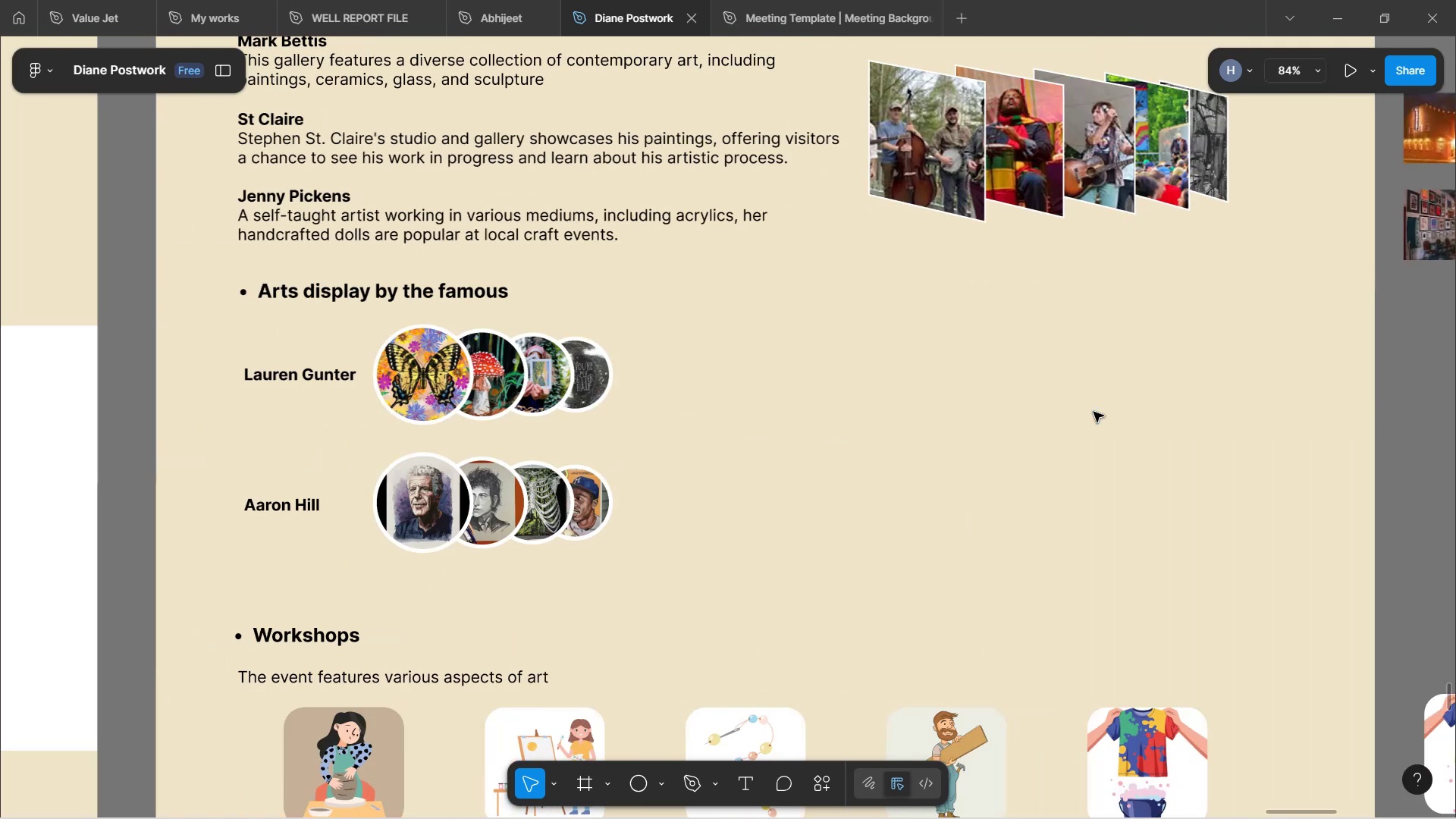 
scroll: coordinate [1094, 412], scroll_direction: down, amount: 4.0
 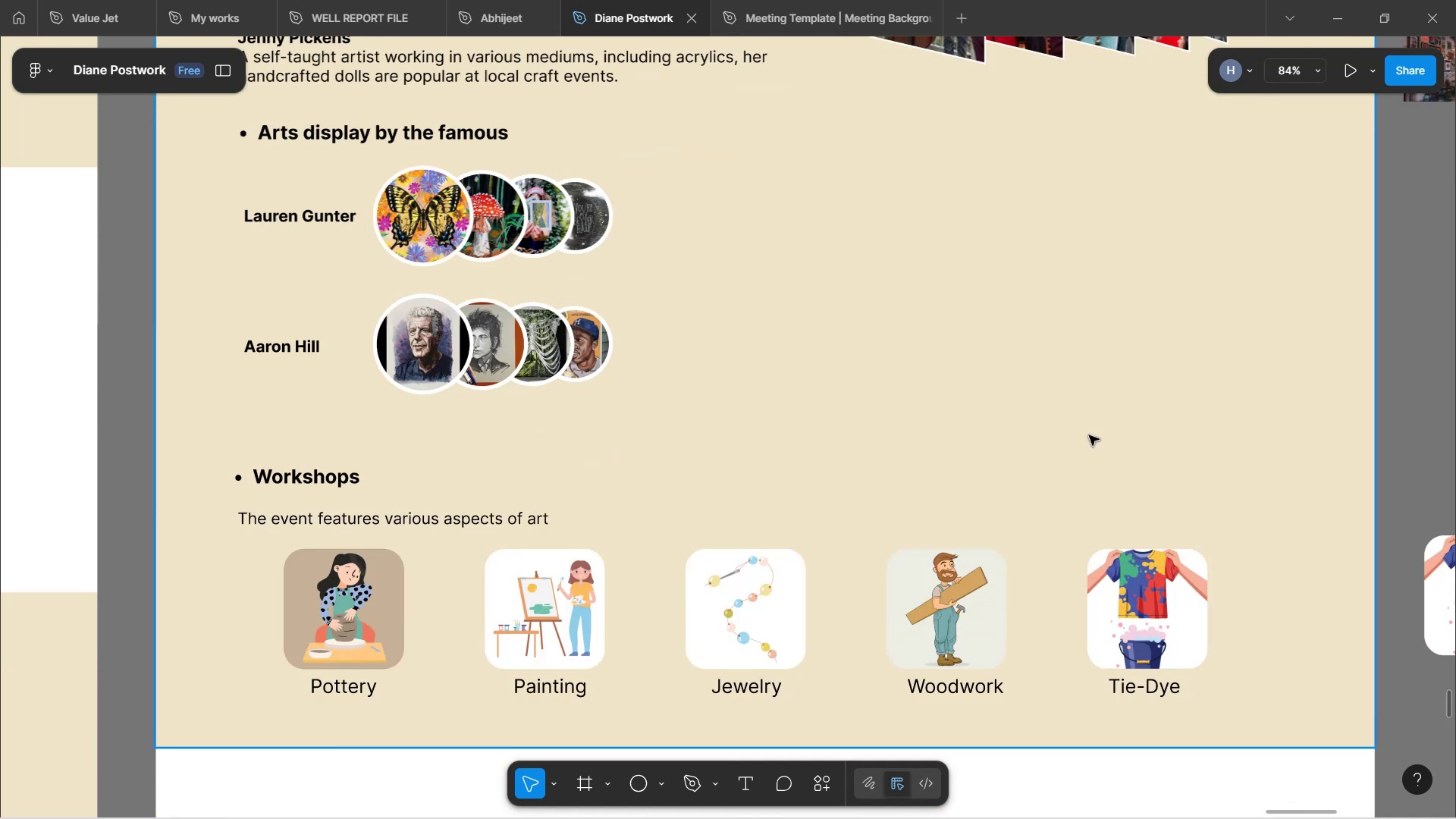 
wait(12.23)
 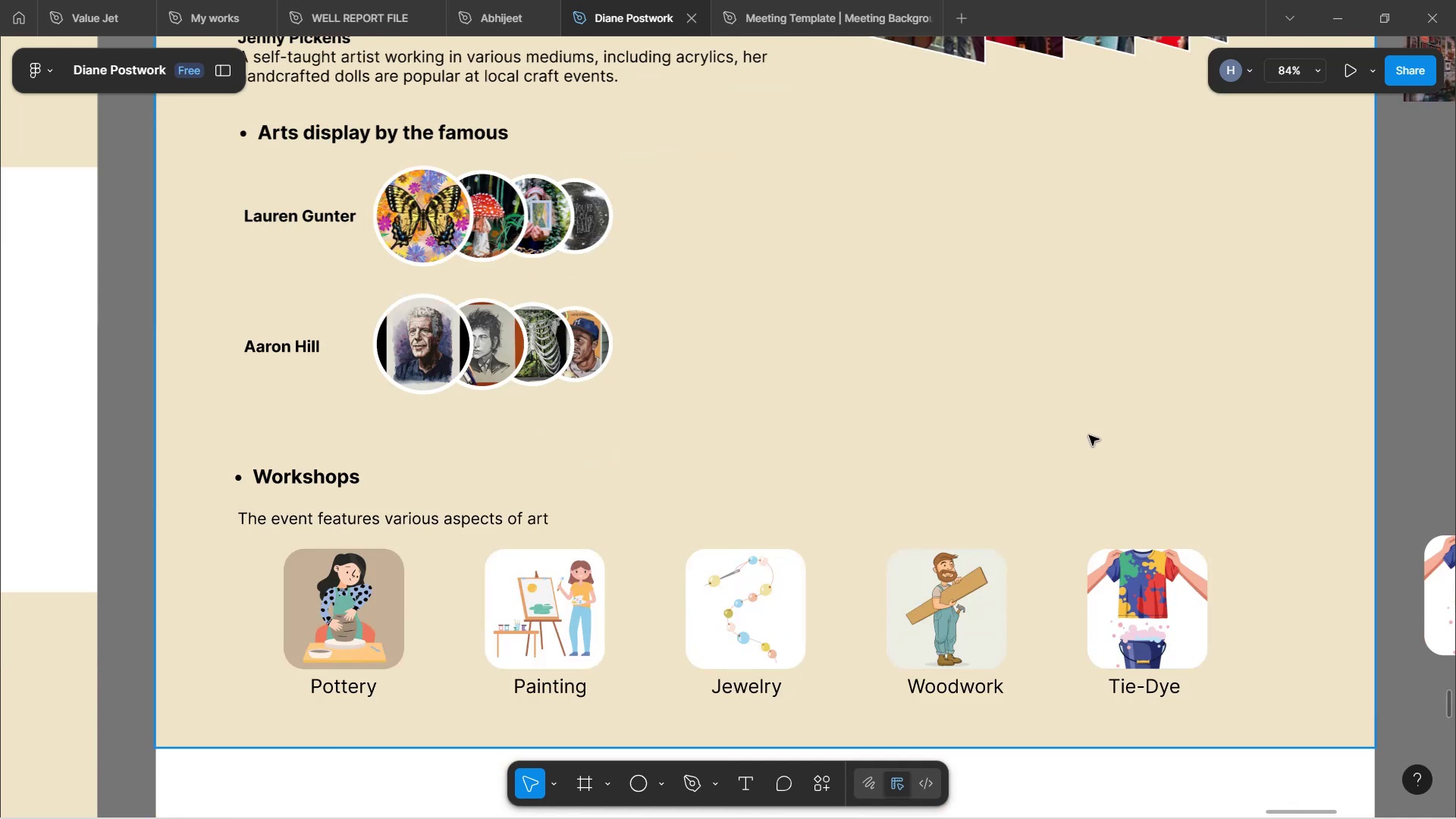 
scroll: coordinate [1027, 441], scroll_direction: down, amount: 2.0
 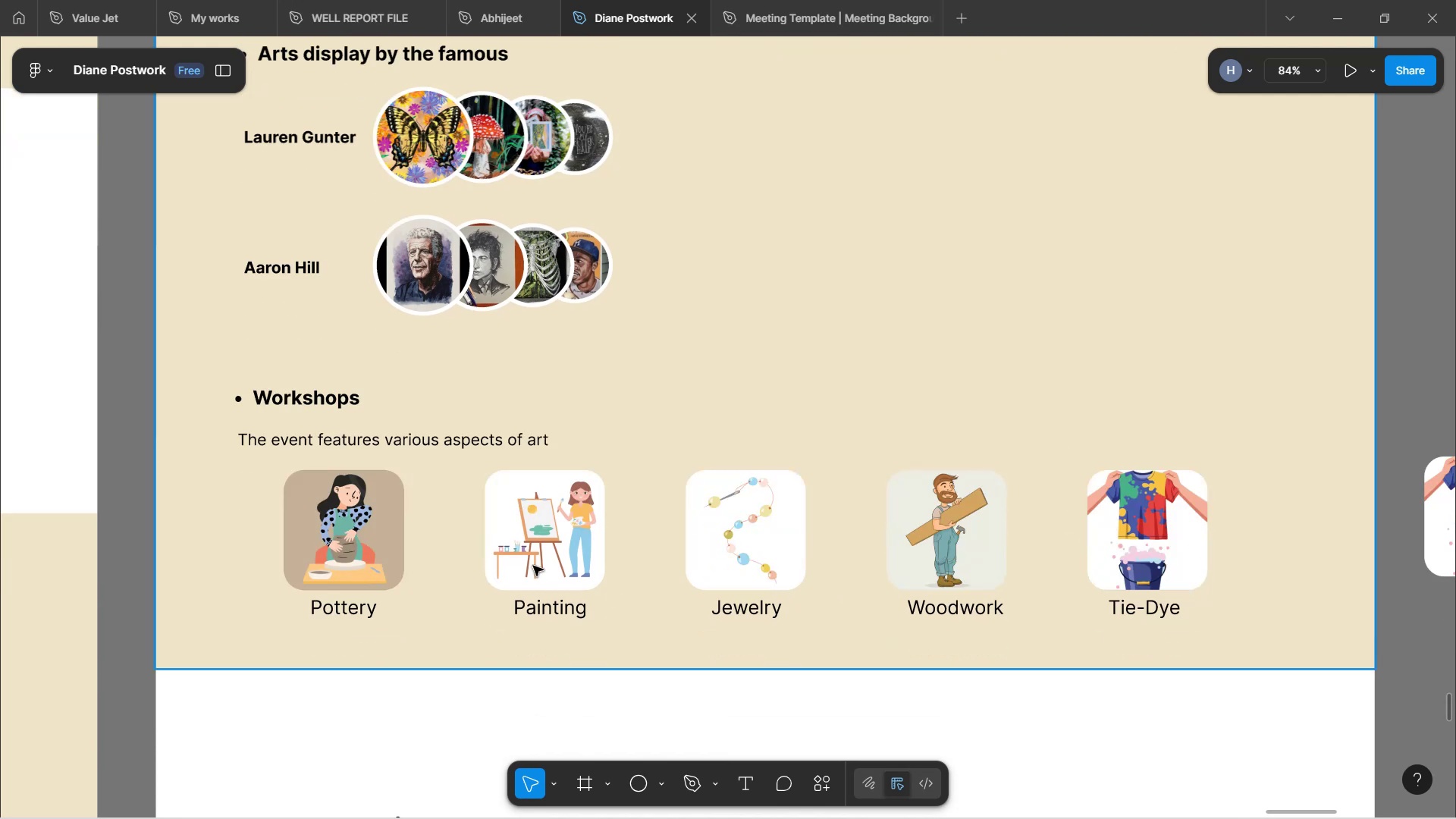 
wait(6.54)
 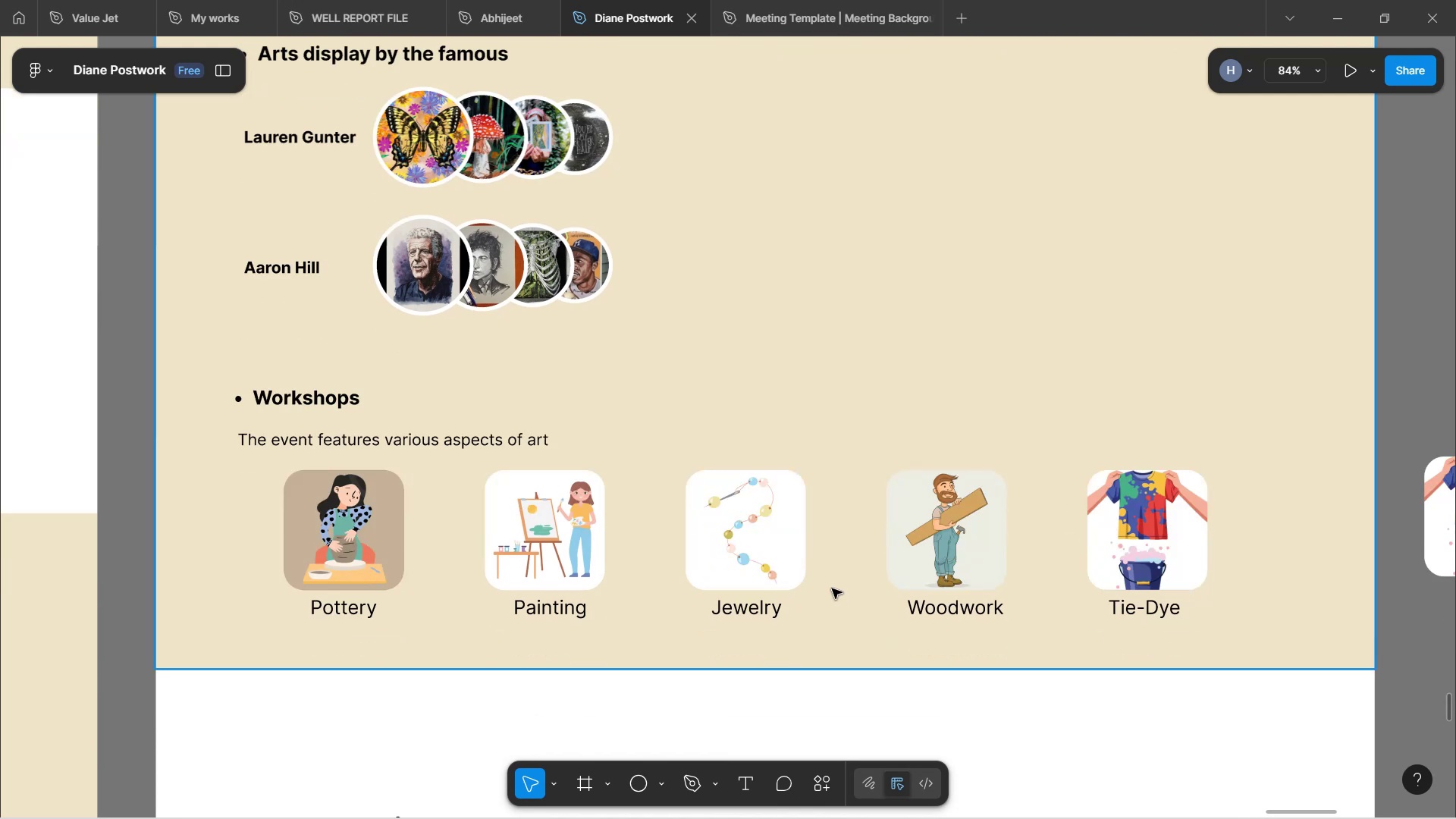 
double_click([365, 607])
 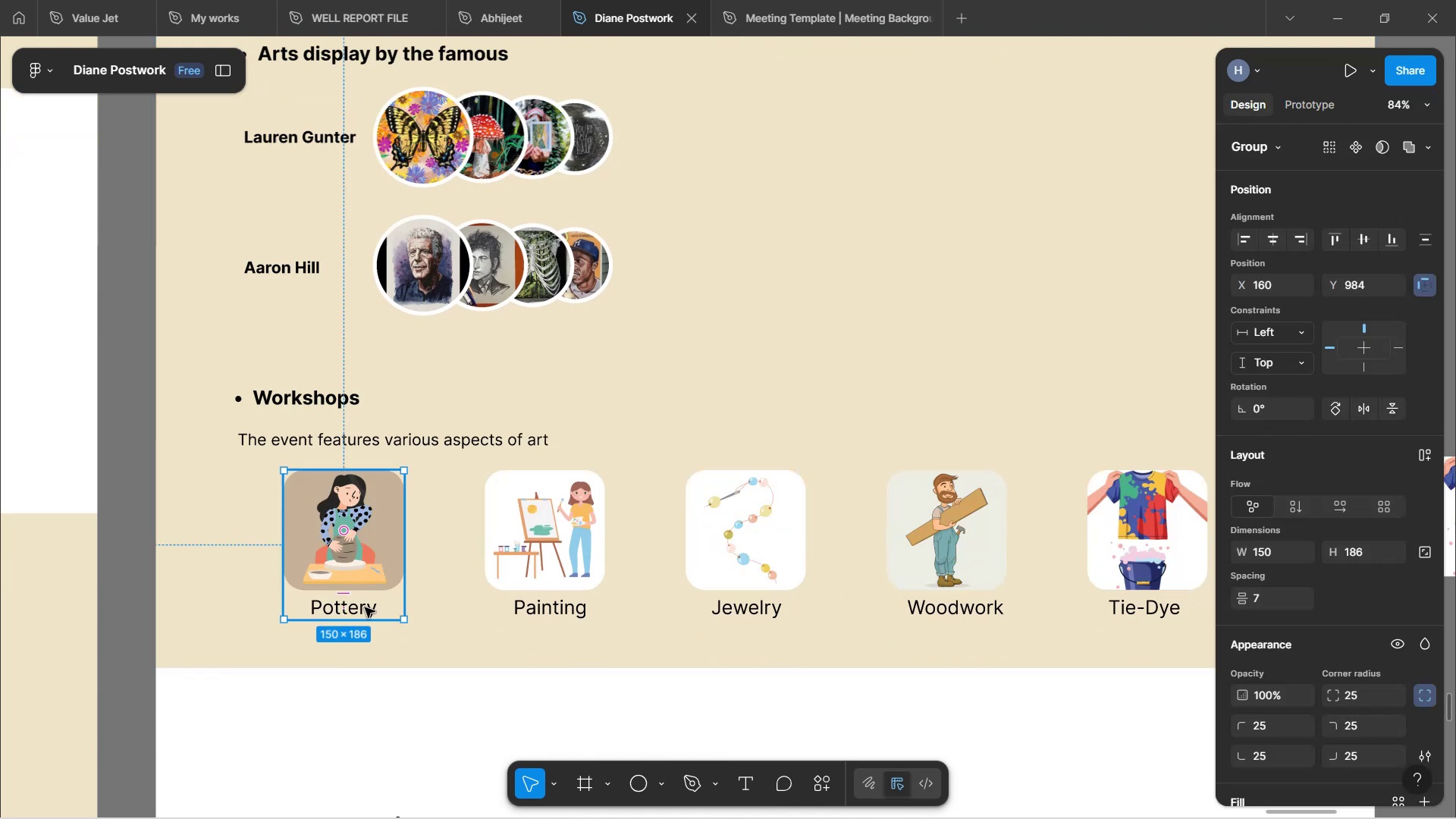 
double_click([365, 607])
 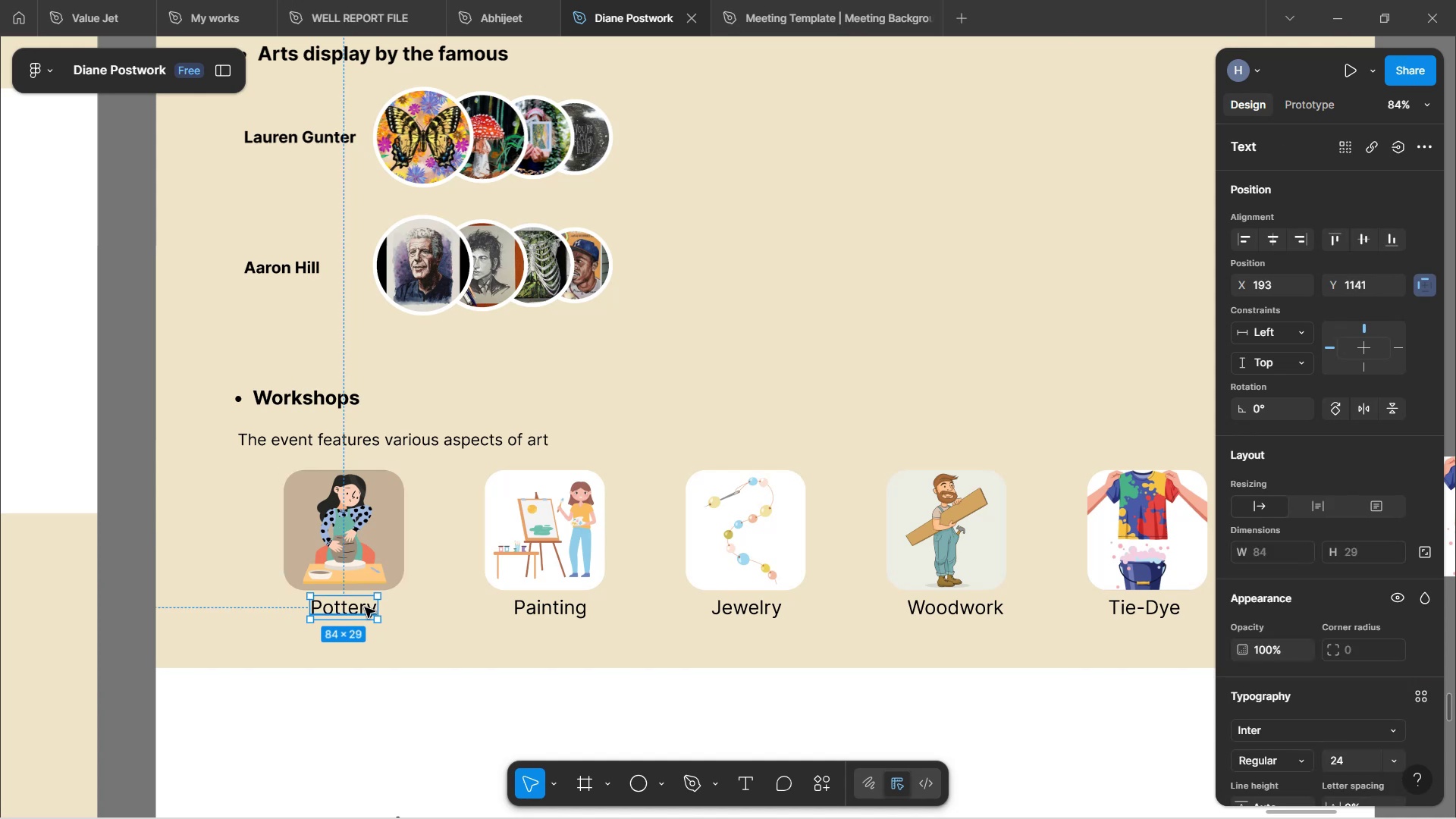 
hold_key(key=ShiftLeft, duration=0.86)
left_click([566, 612])
 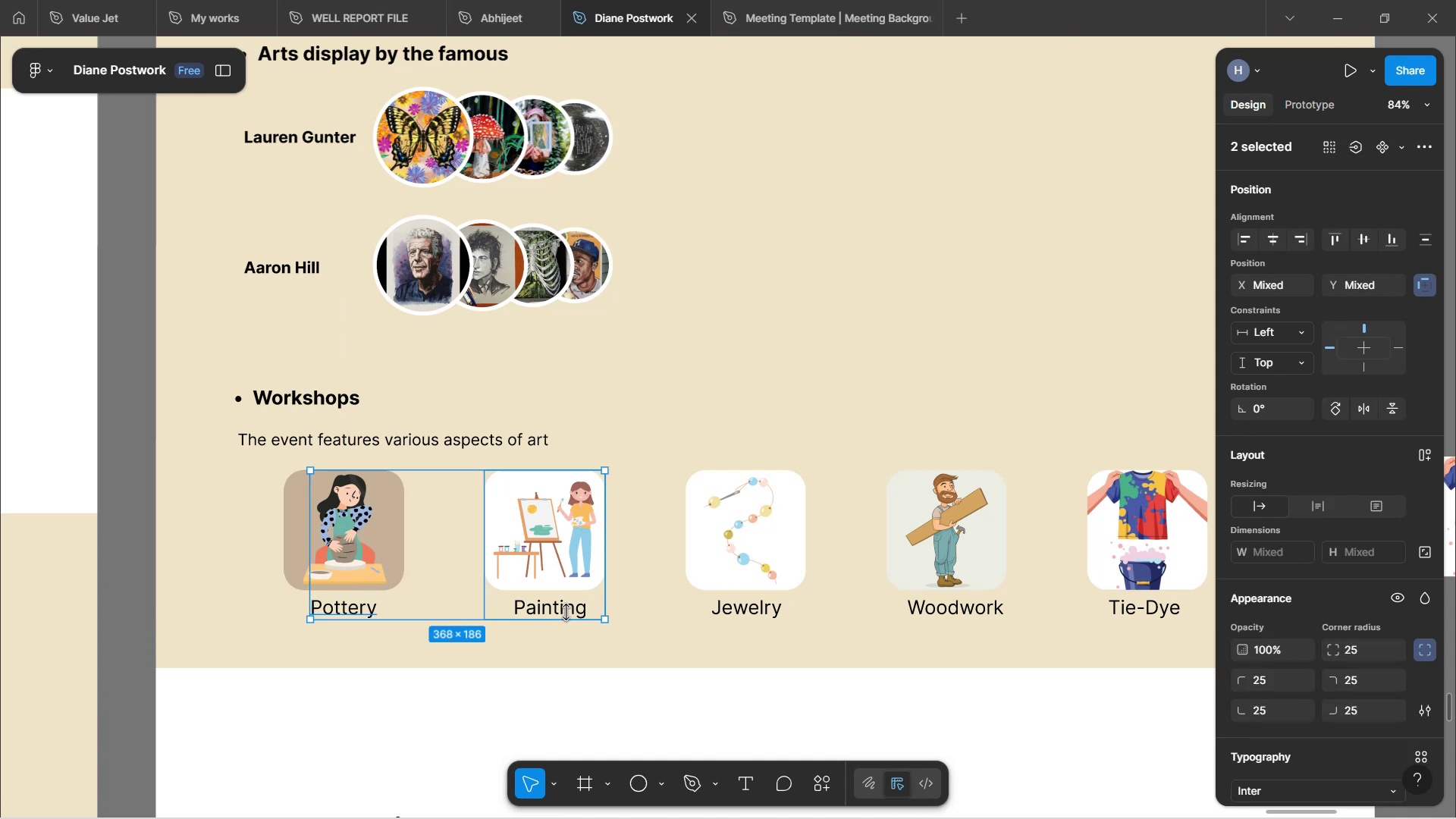 
hold_key(key=ControlLeft, duration=0.35)
 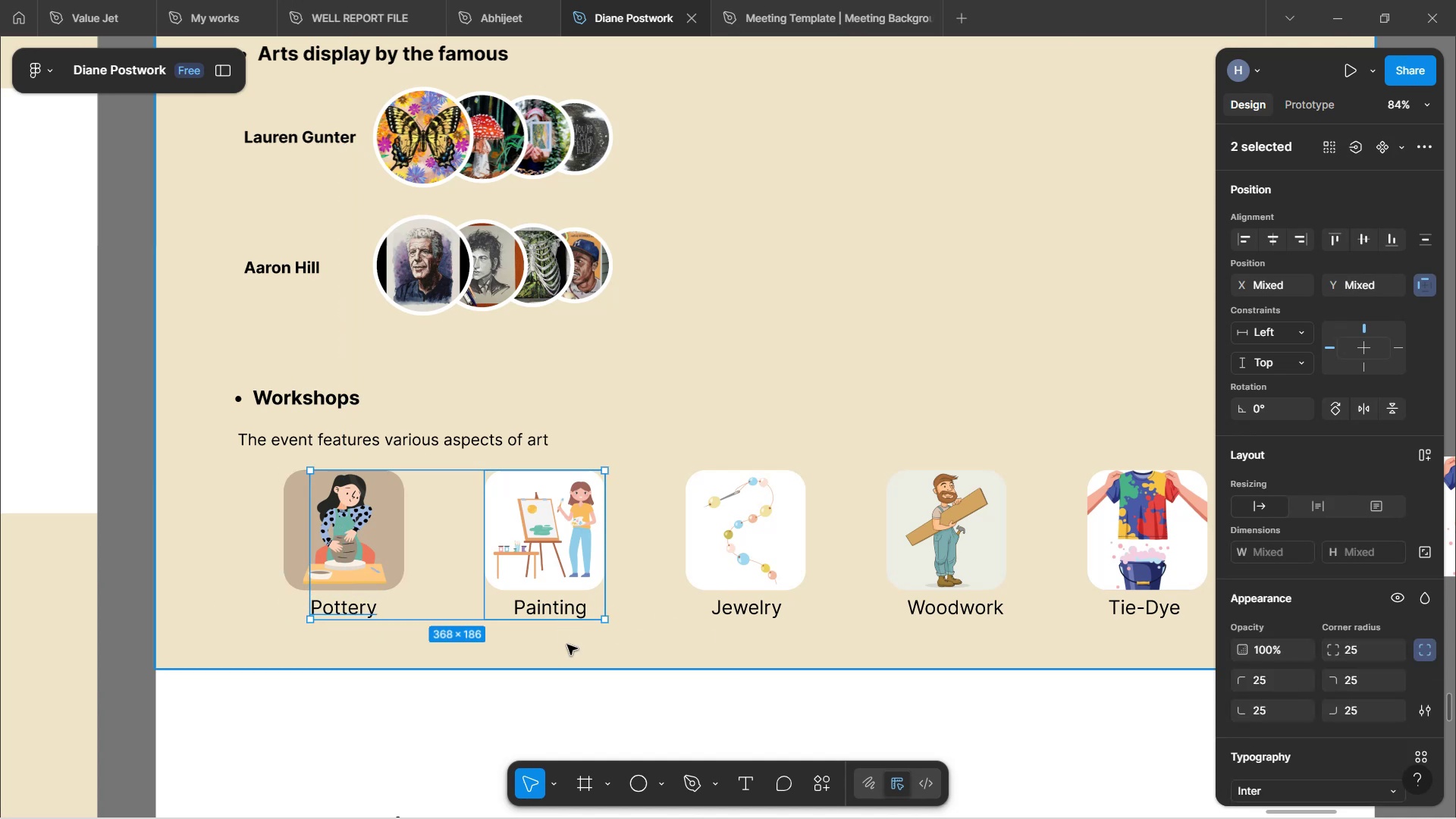 
left_click([567, 645])
 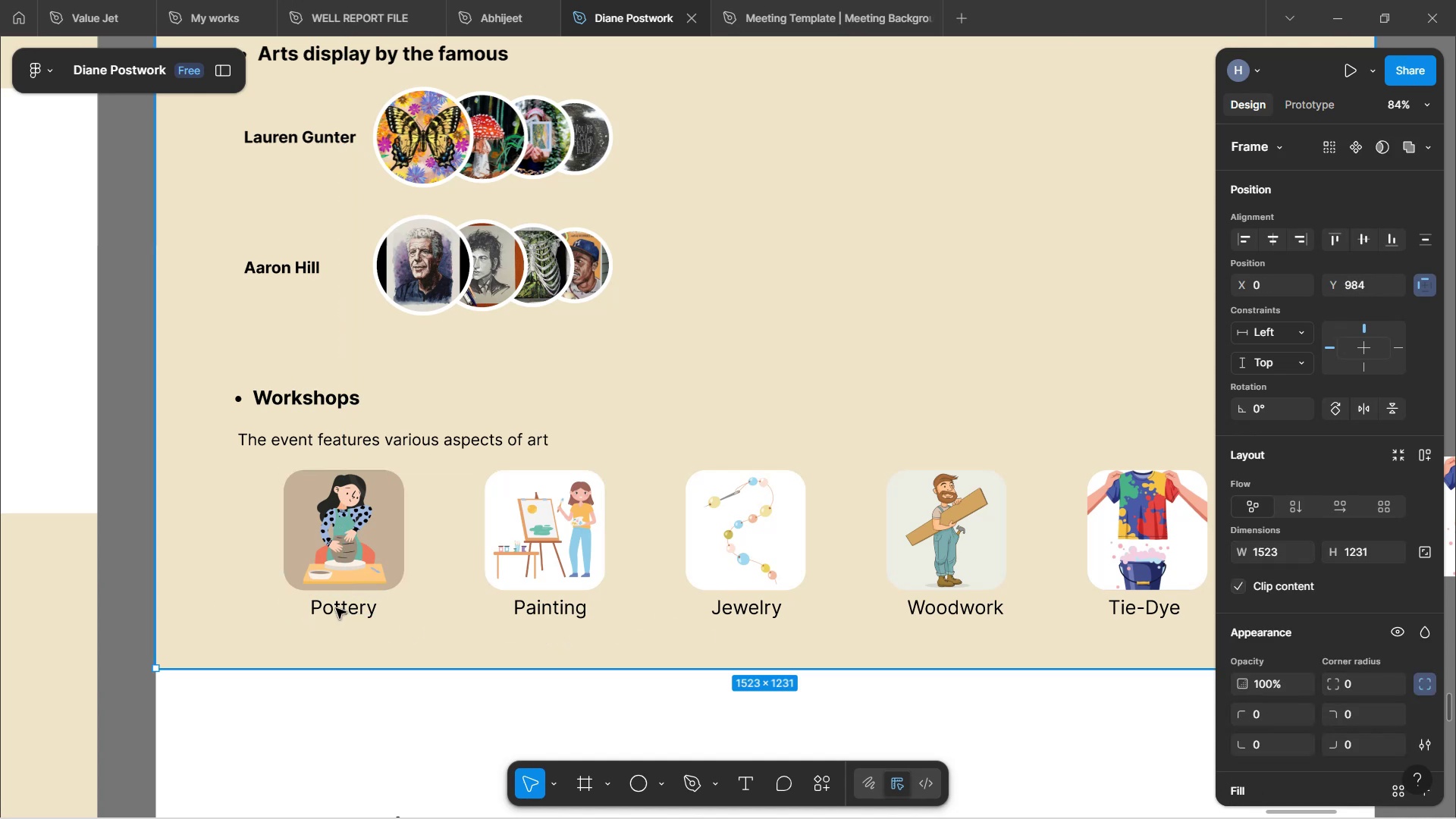 
double_click([336, 608])
 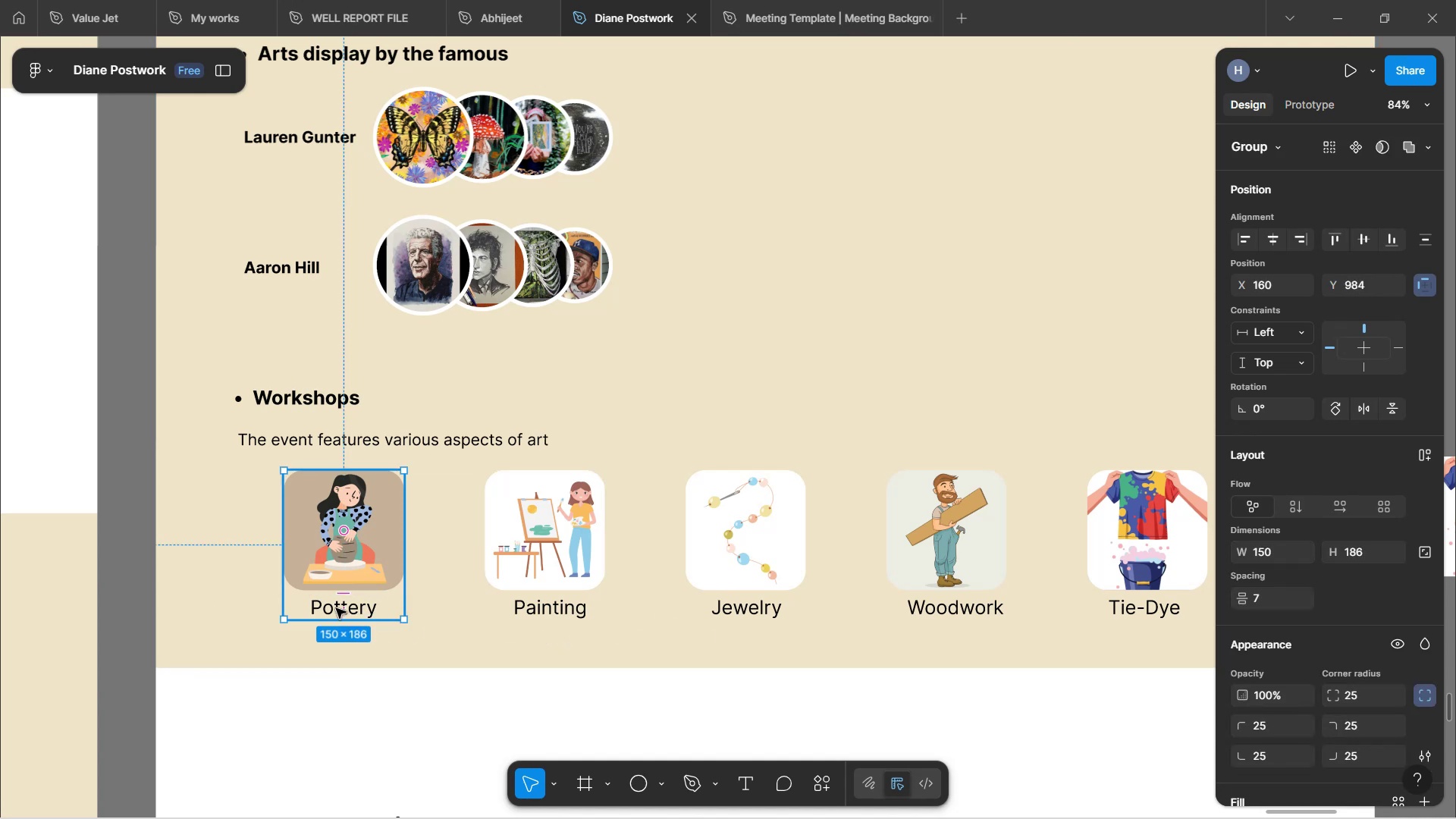 
double_click([336, 608])
 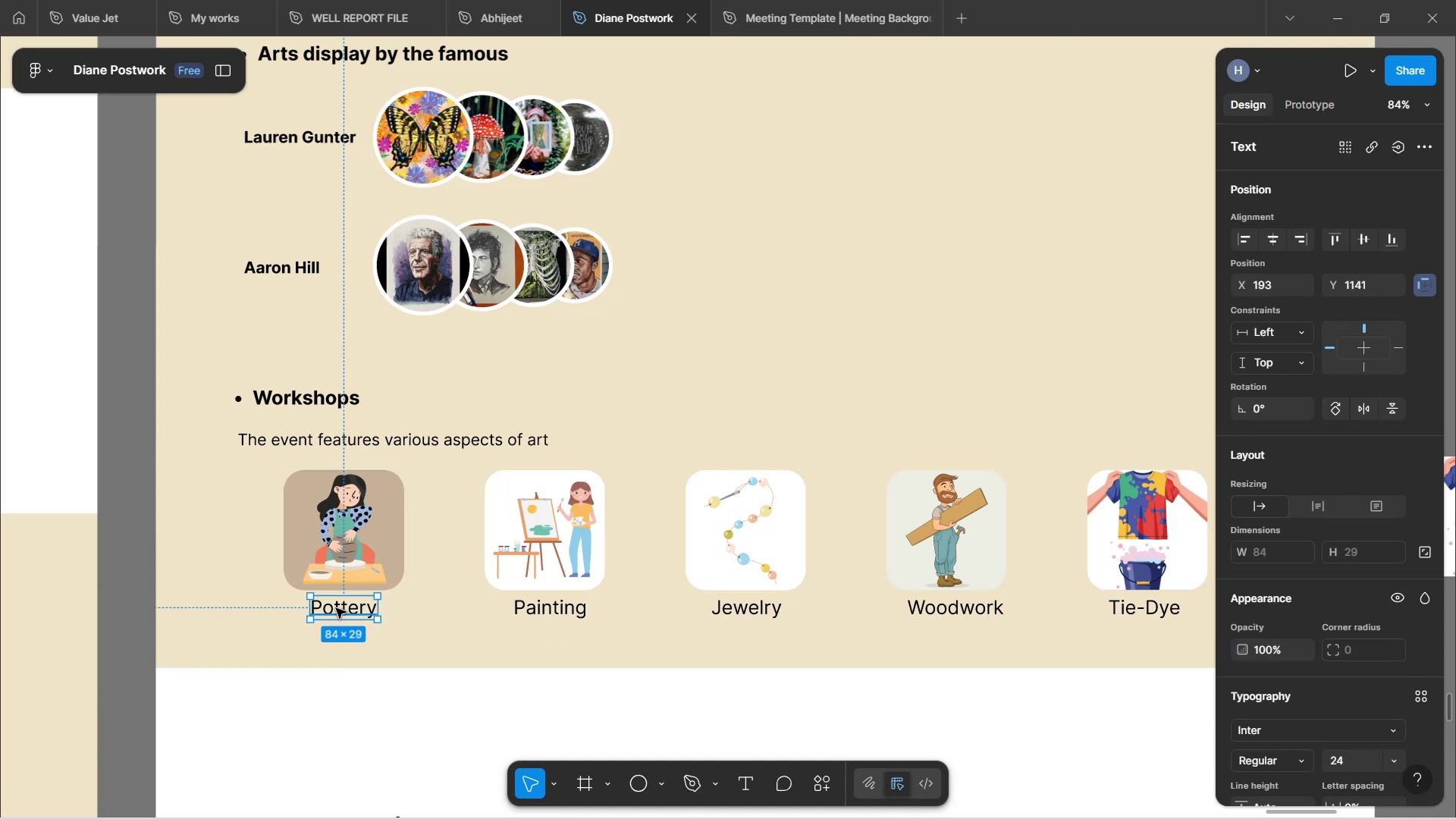 
hold_key(key=ControlLeft, duration=1.52)
 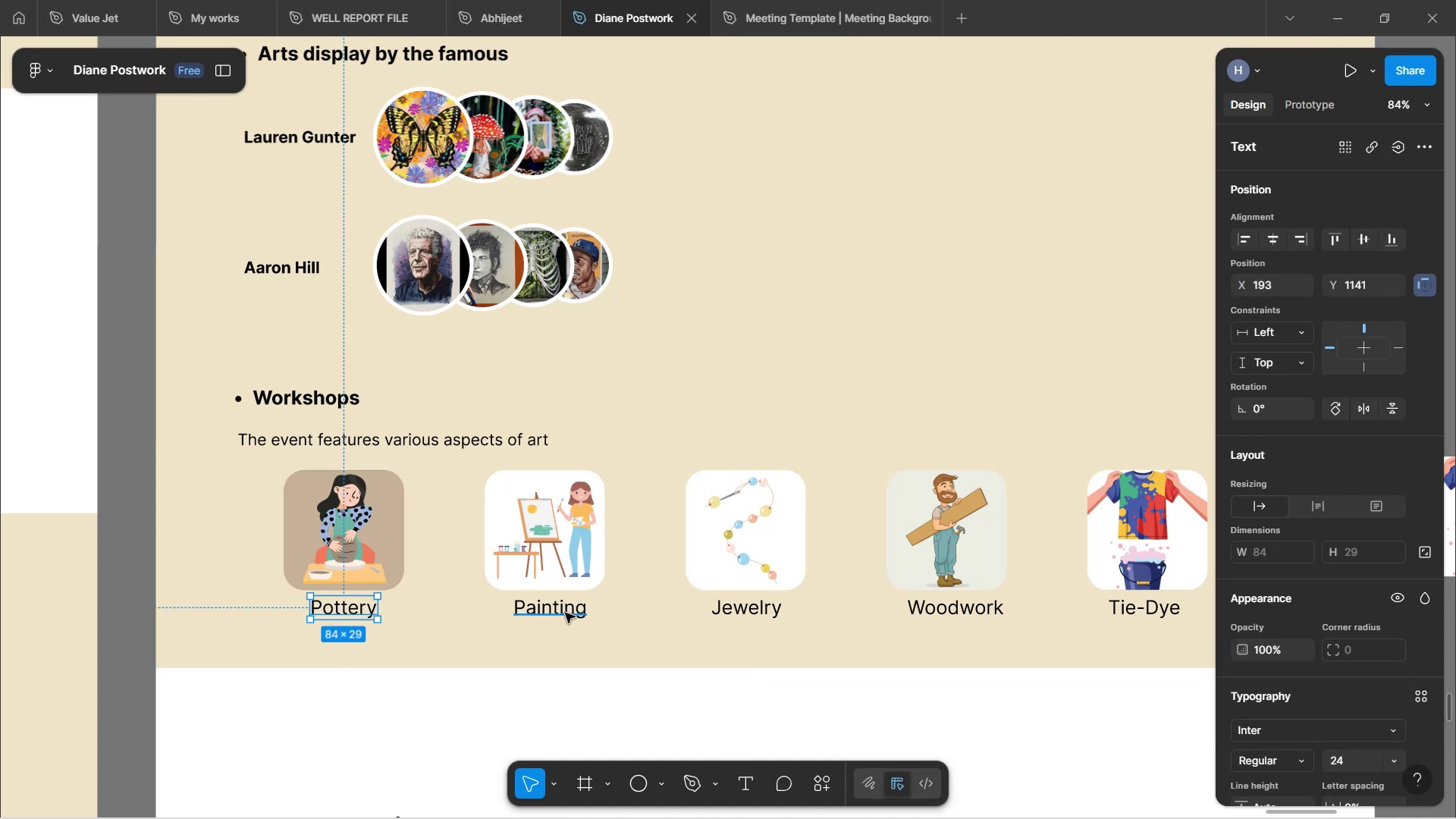 
hold_key(key=ControlLeft, duration=4.21)
hold_key(key=ShiftLeft, duration=1.53)
left_click([565, 613])
 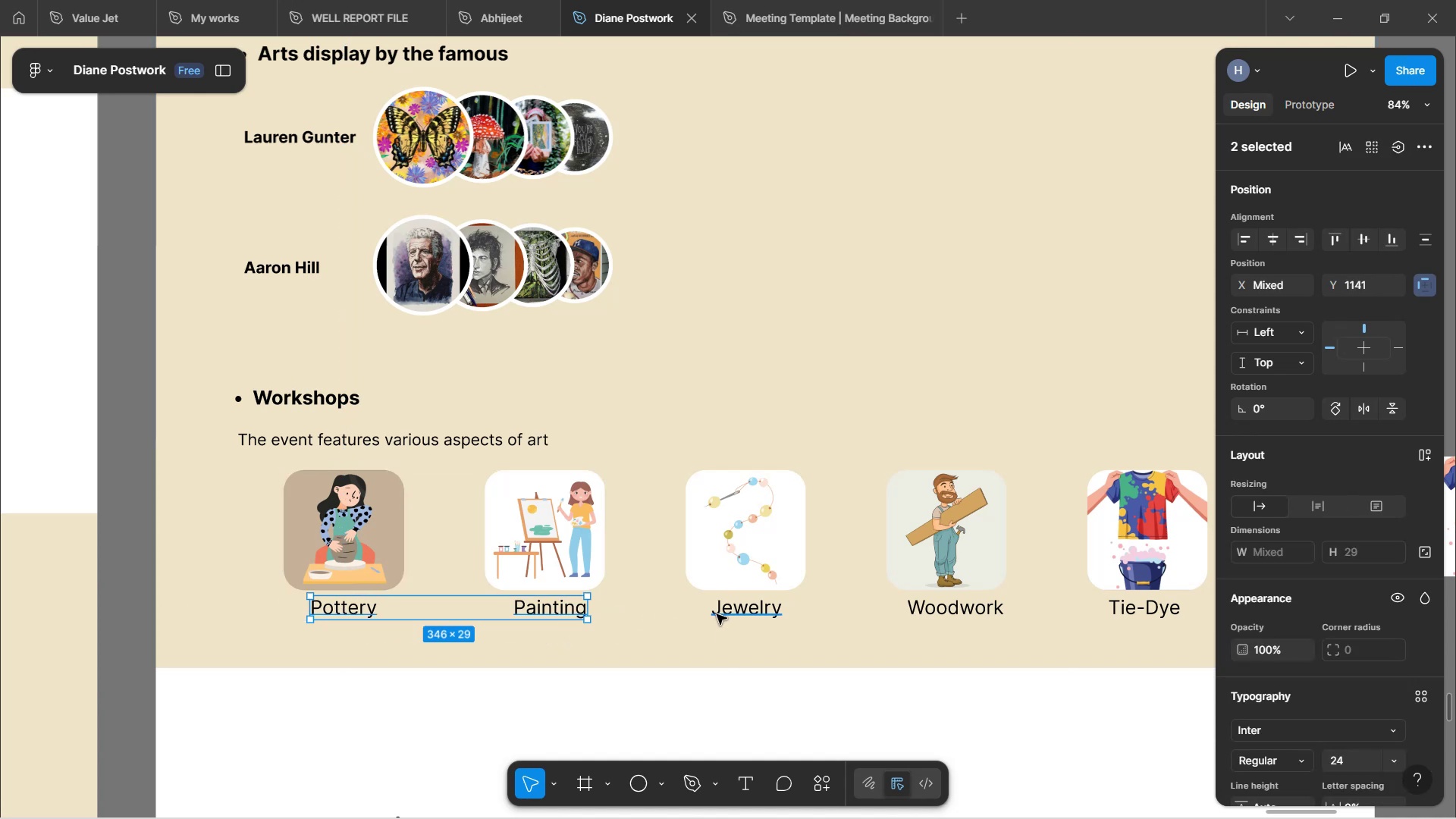 
hold_key(key=ShiftLeft, duration=1.5)
left_click([720, 614])
 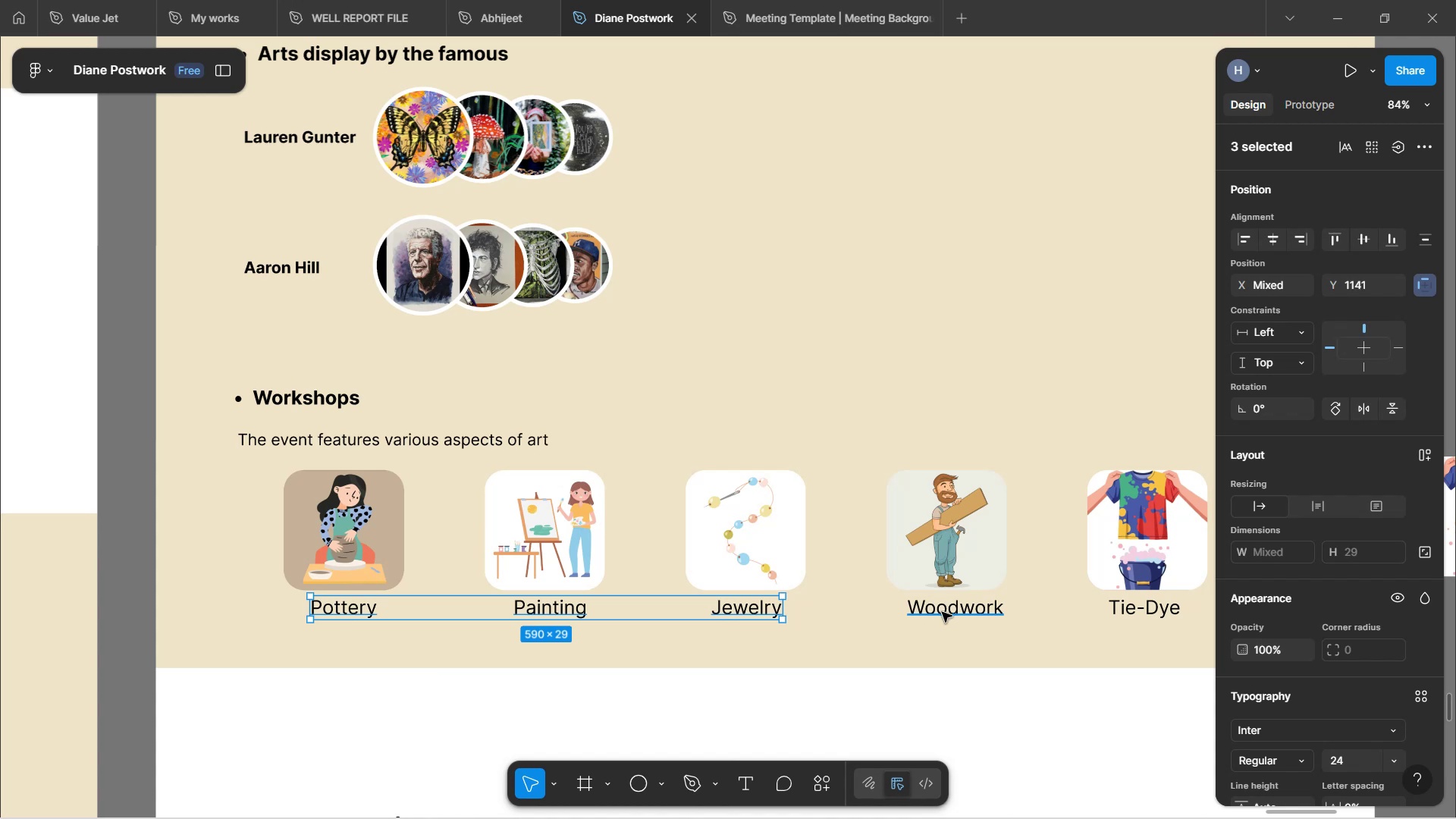 
left_click([942, 612])
 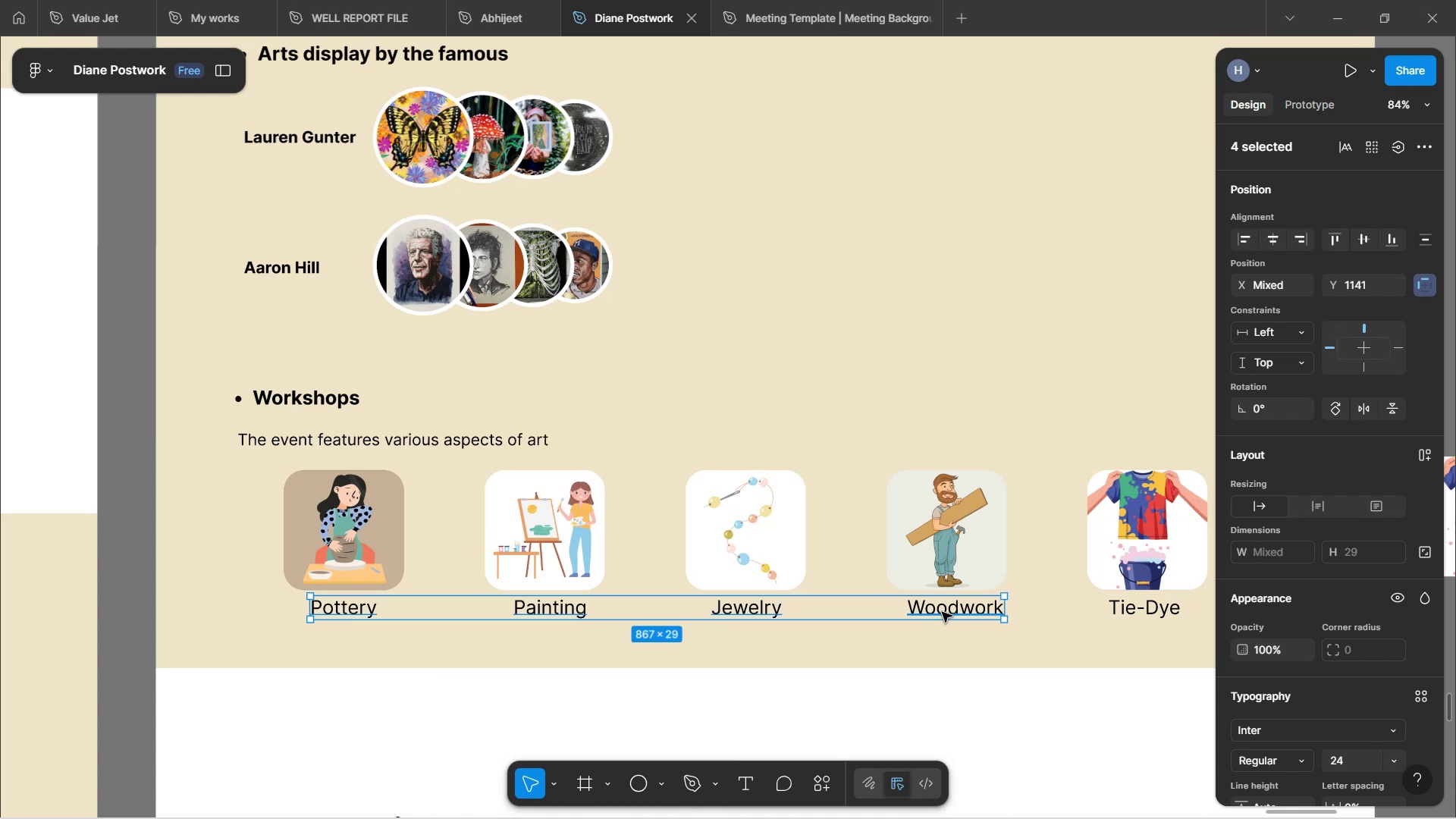 
hold_key(key=ShiftLeft, duration=1.09)
left_click([1152, 610])
 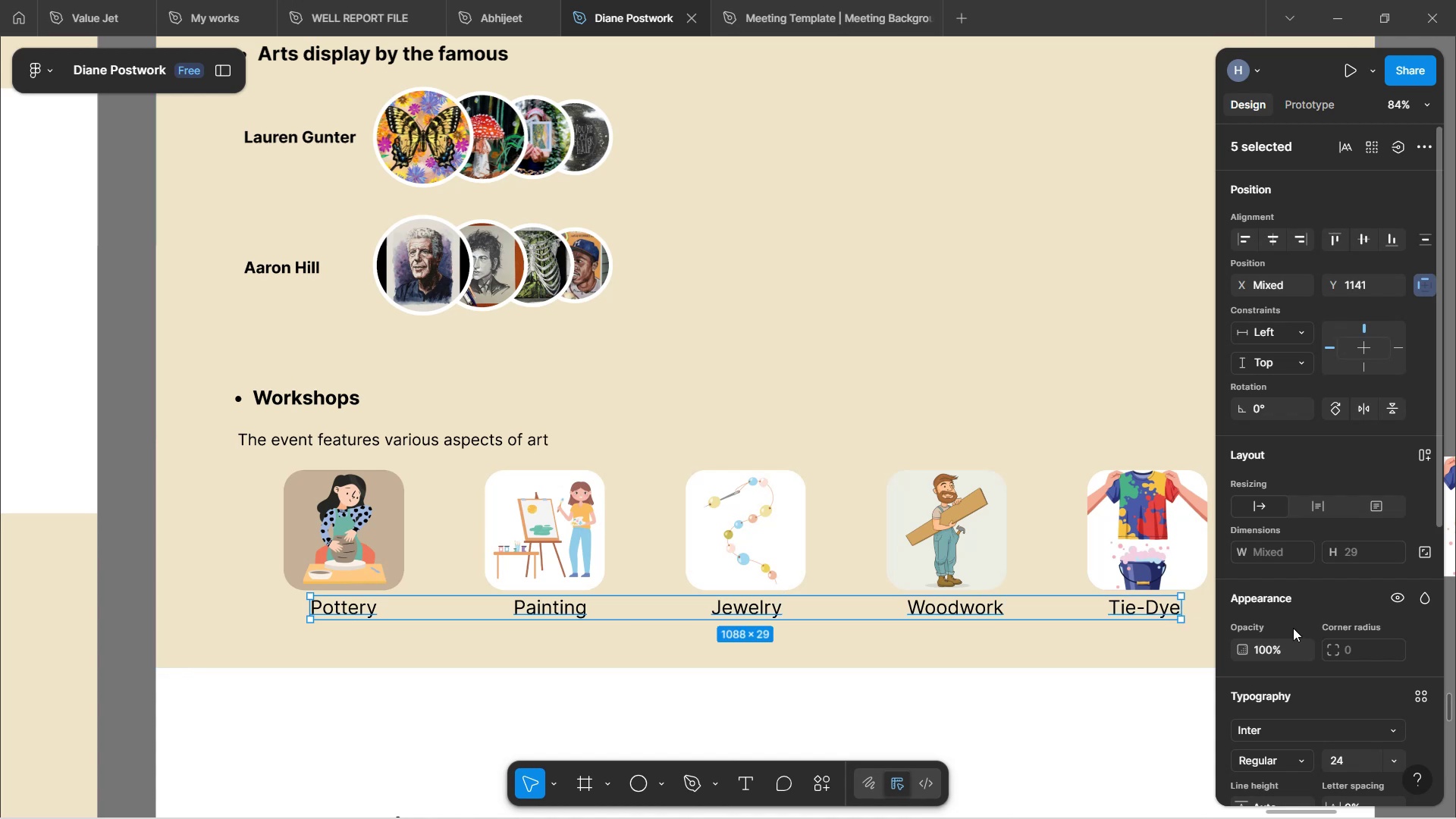 
scroll: coordinate [1302, 631], scroll_direction: down, amount: 4.0
 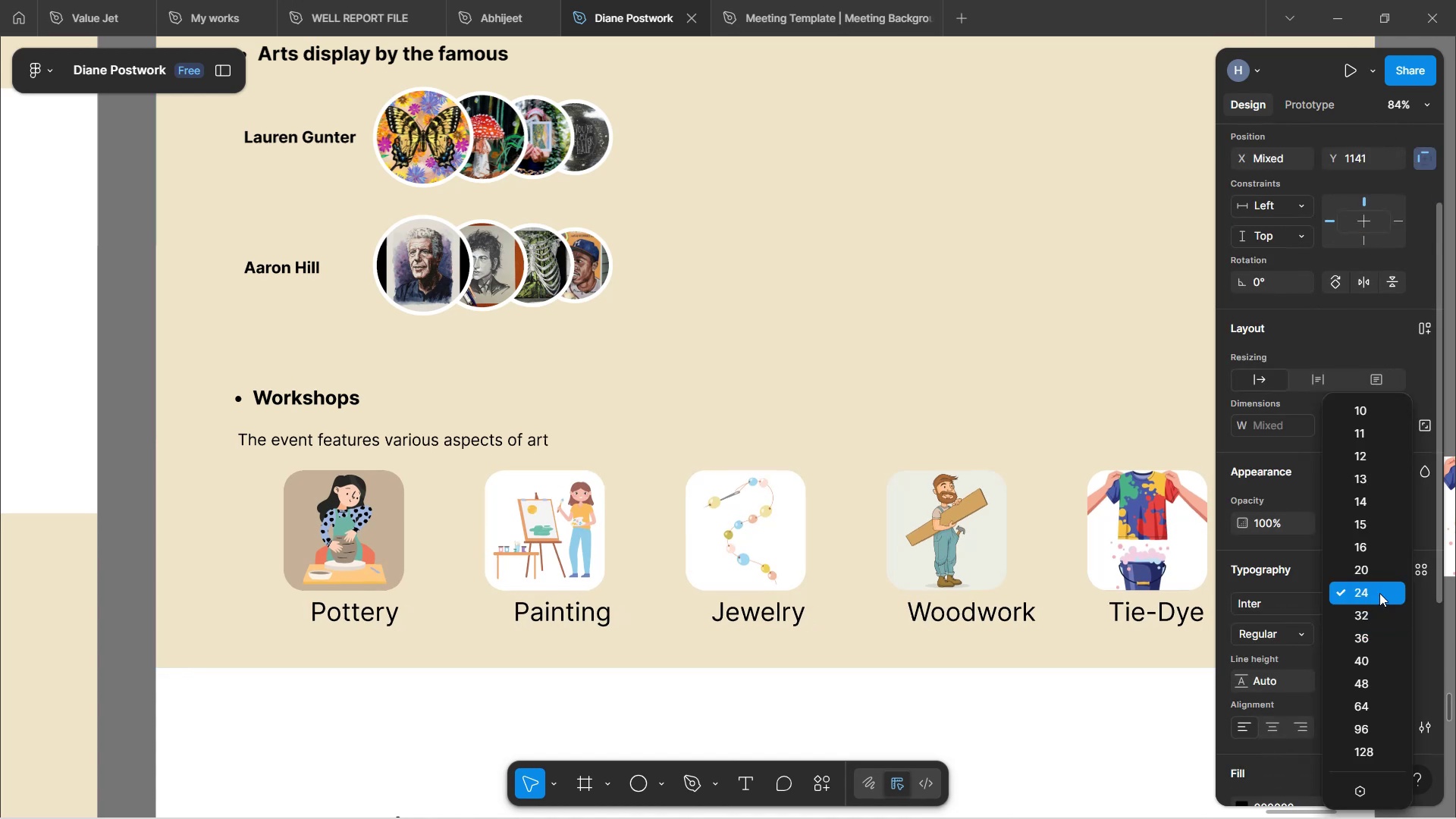 
left_click([1370, 576])
 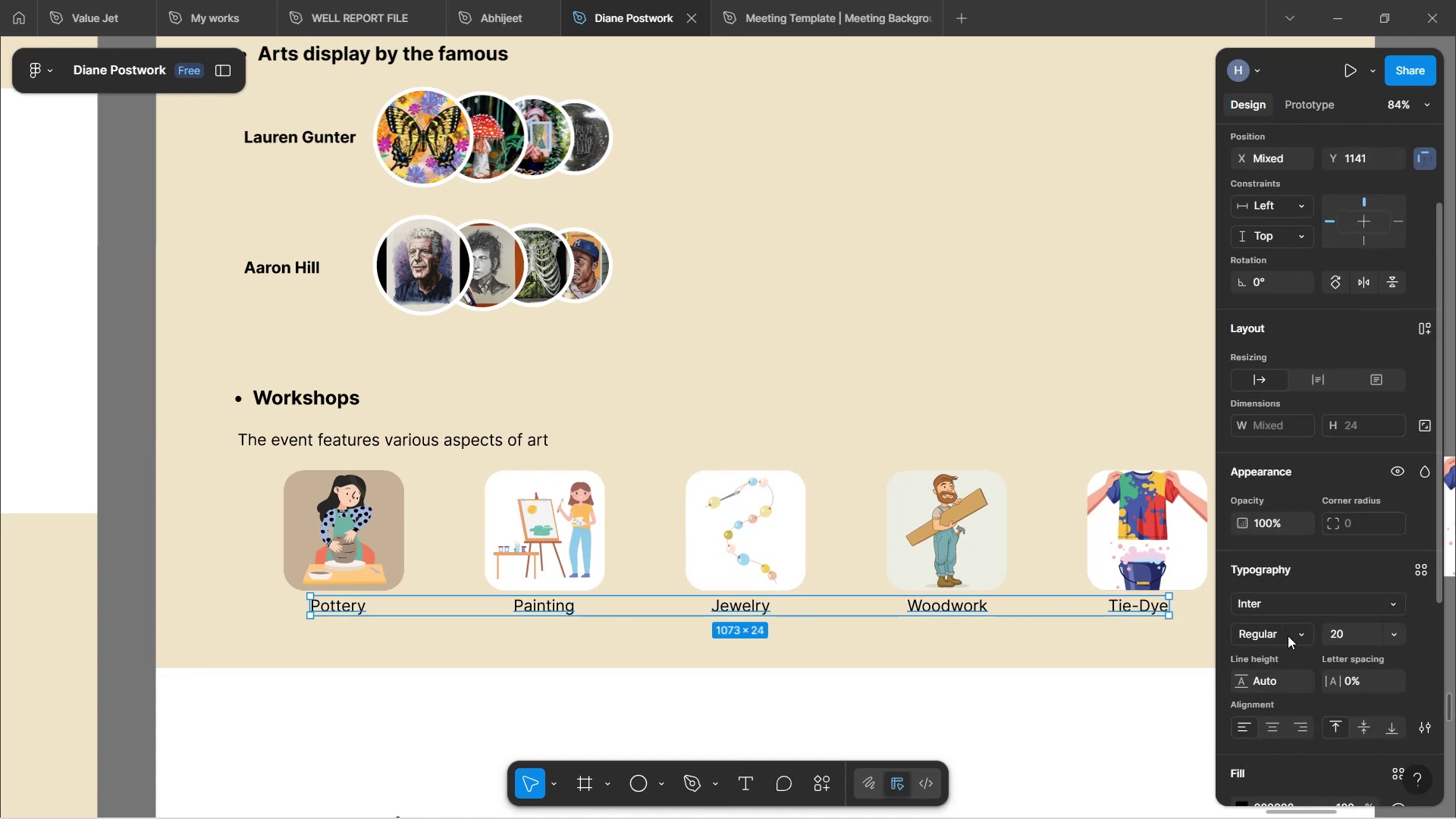 
key(Control+B)
 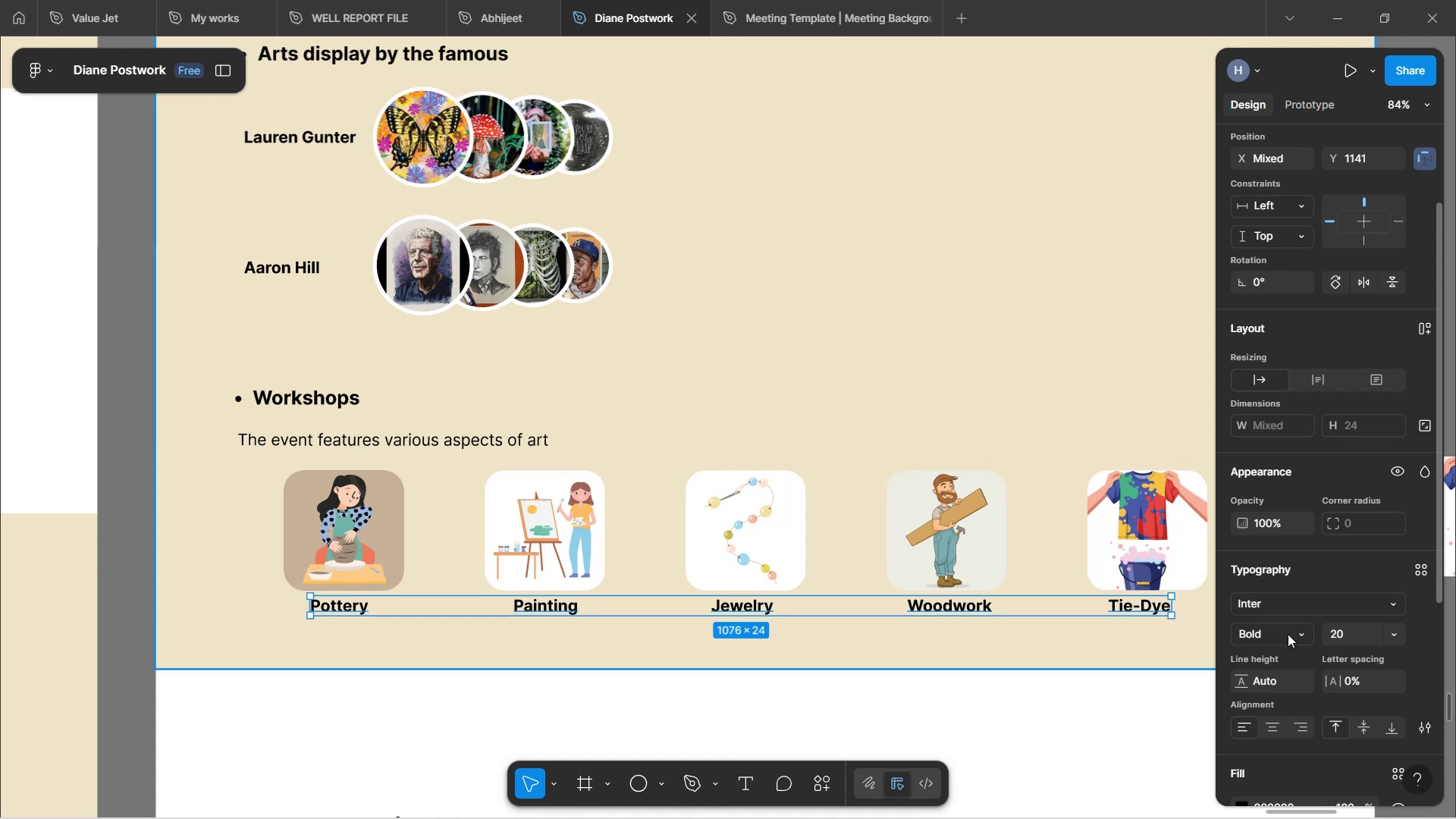 
wait(8.38)
 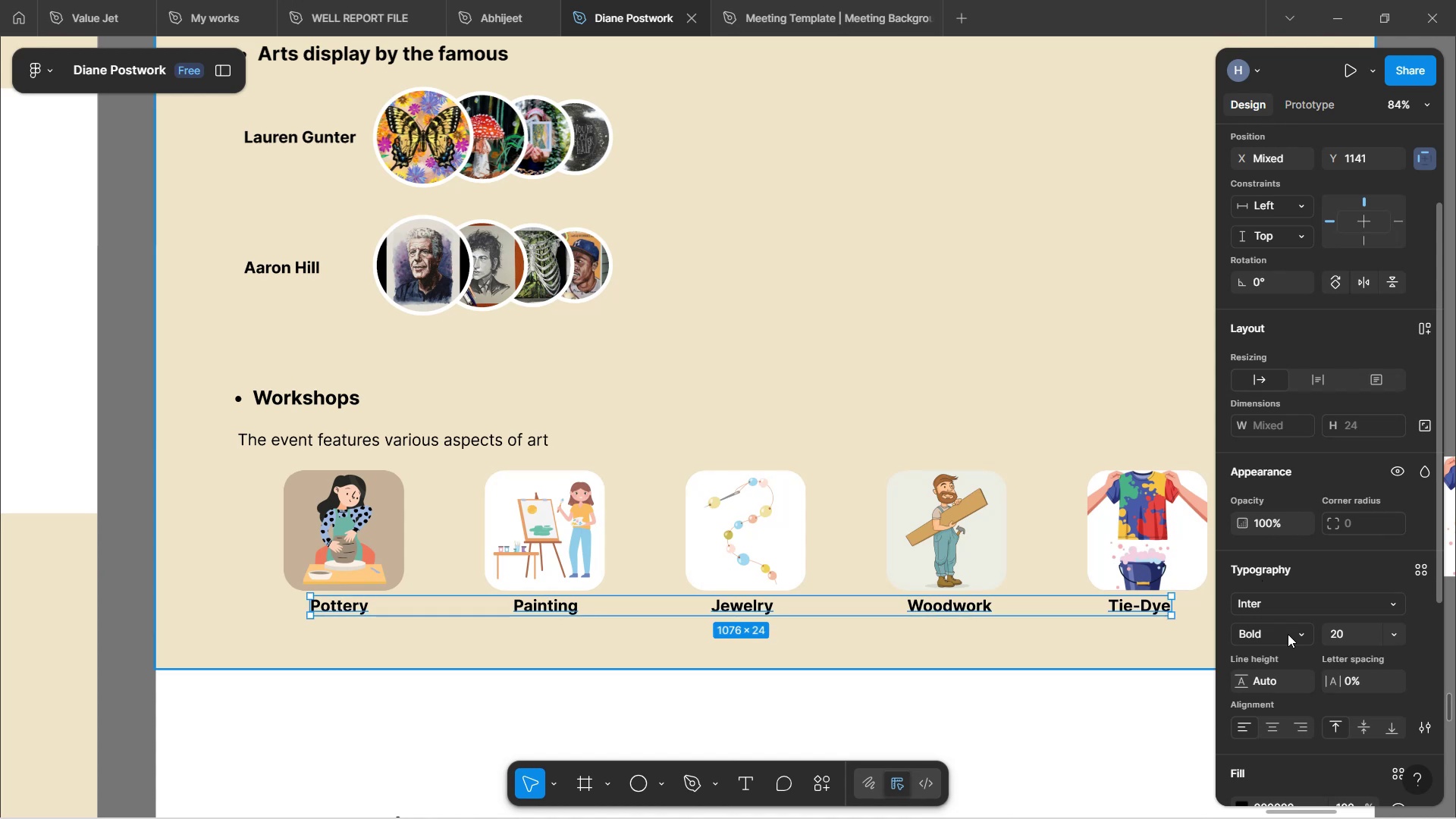 
hold_key(key=ShiftLeft, duration=1.52)
scroll: coordinate [825, 429], scroll_direction: down, amount: 6.0
 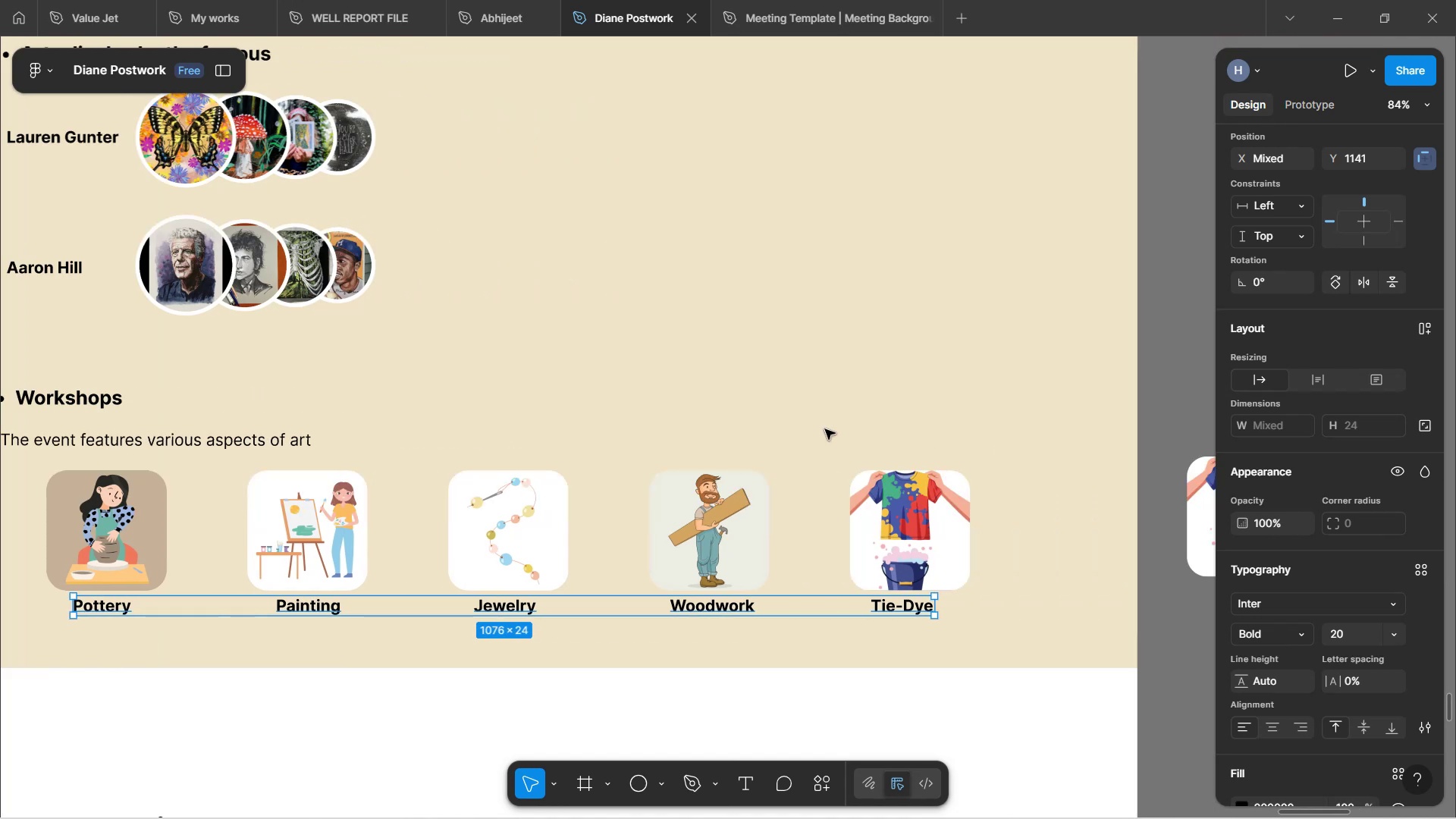 
scroll: coordinate [824, 428], scroll_direction: up, amount: 4.0
 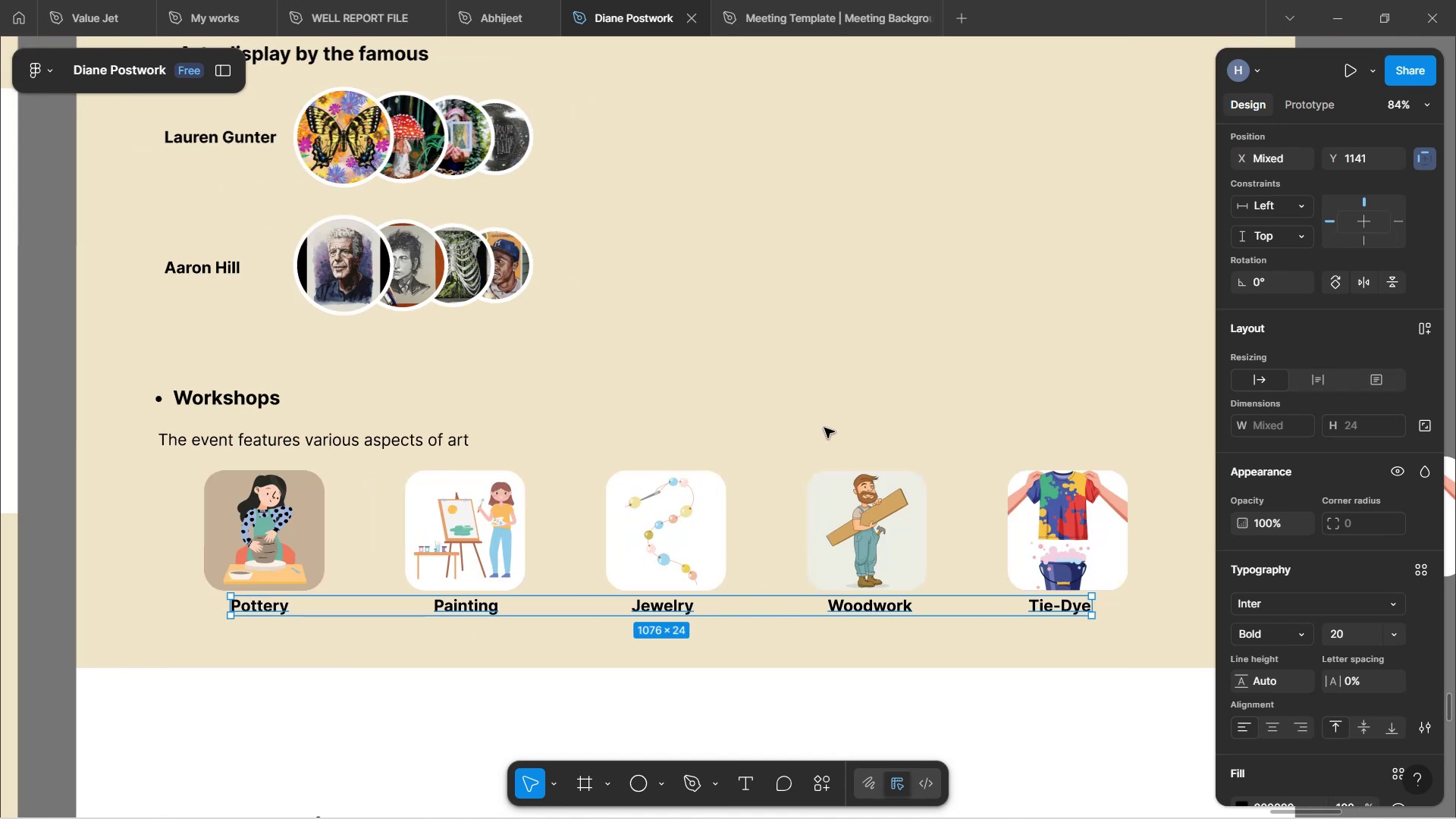 
key(Shift+ShiftLeft)
 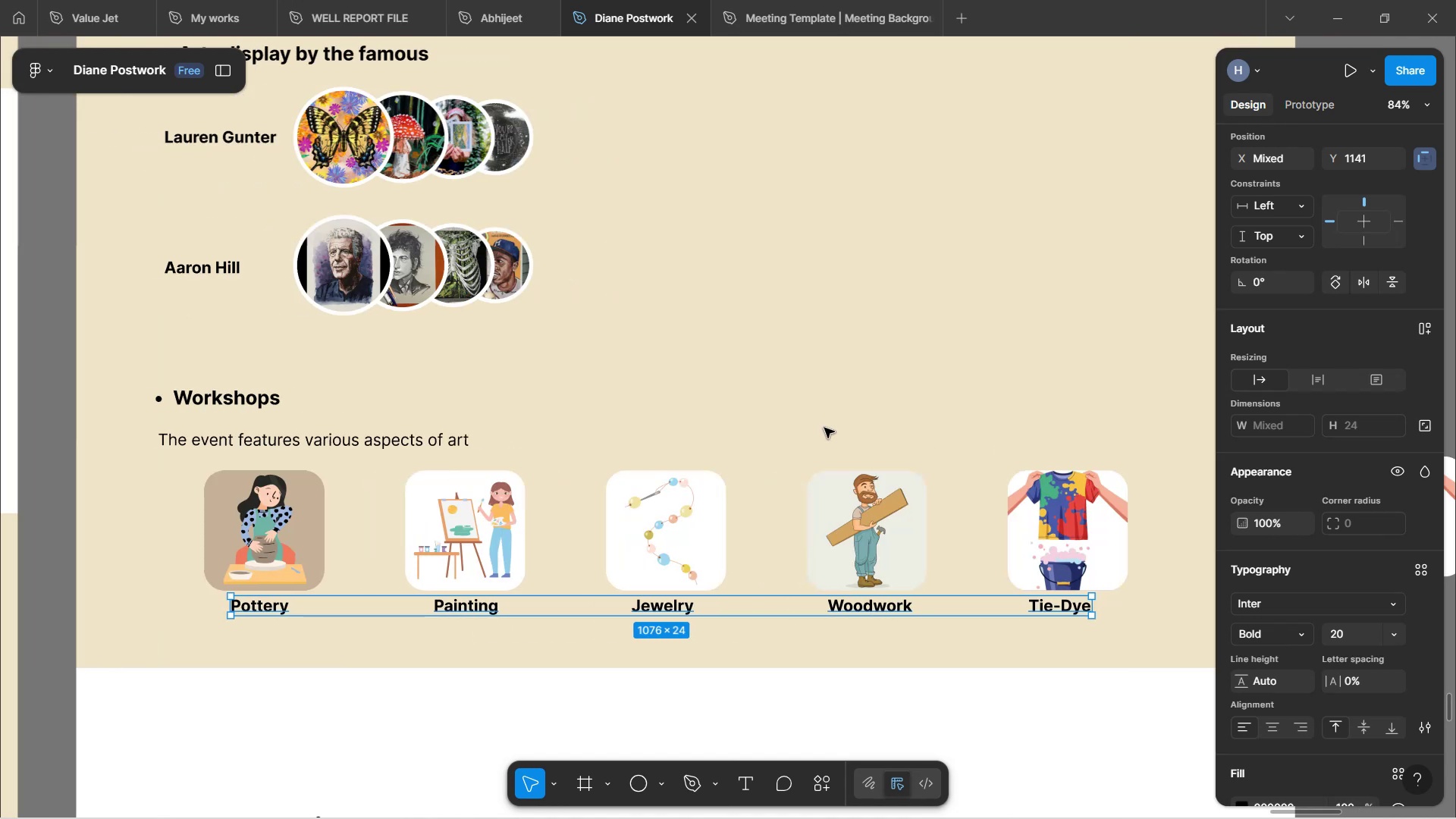 
key(Shift+ShiftLeft)
 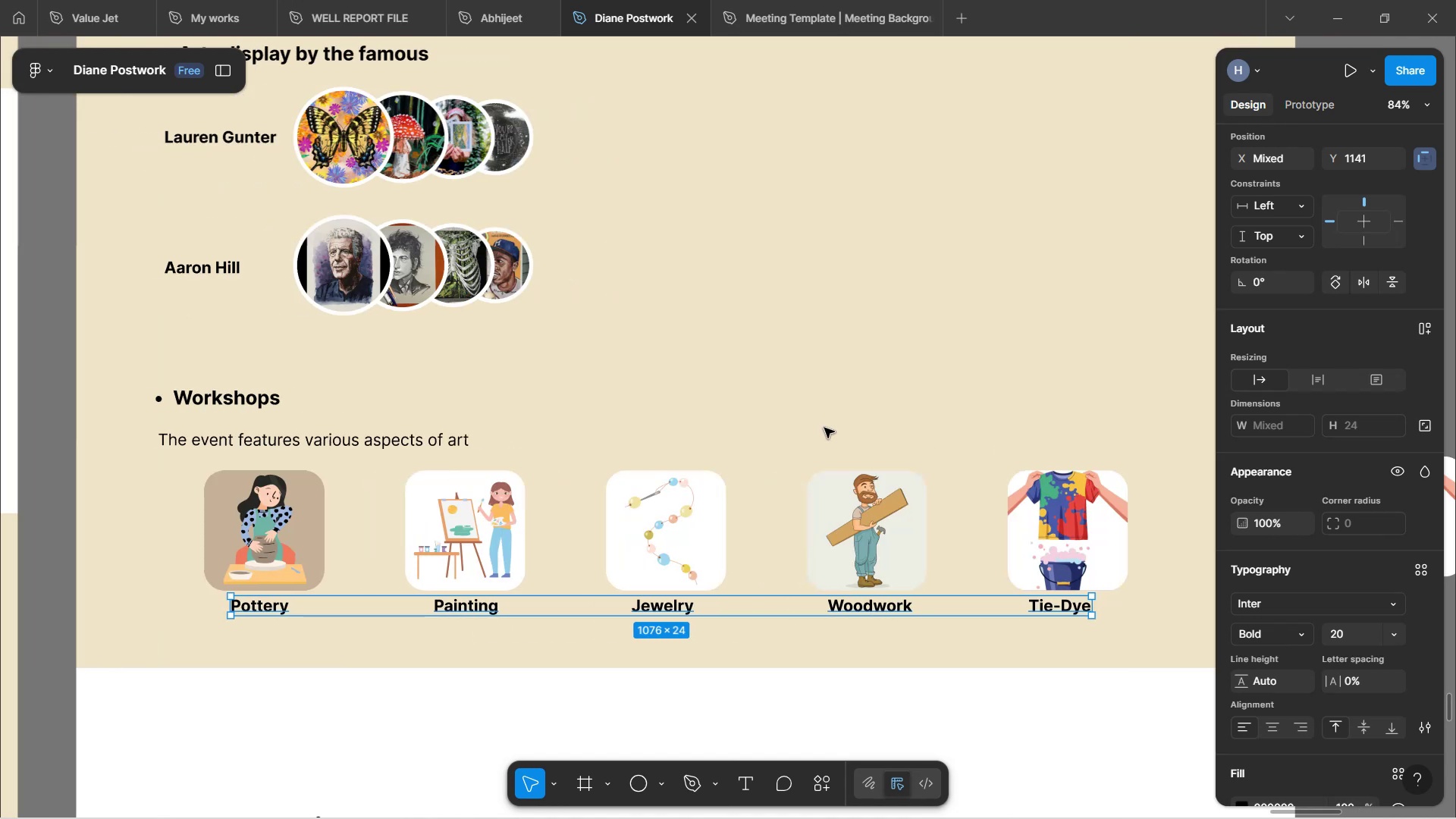 
key(Shift+ShiftLeft)
 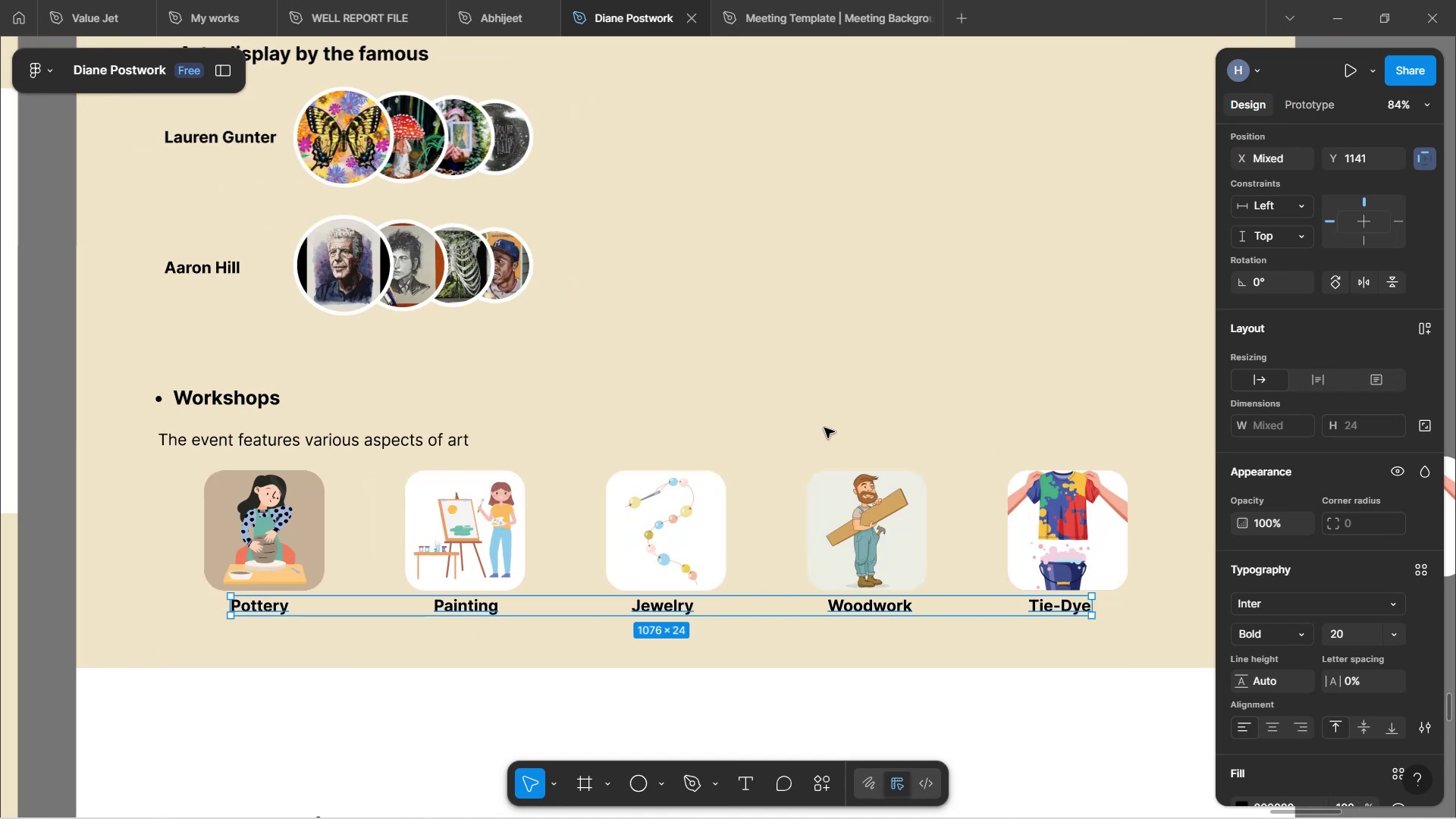 
key(Shift+ShiftLeft)
 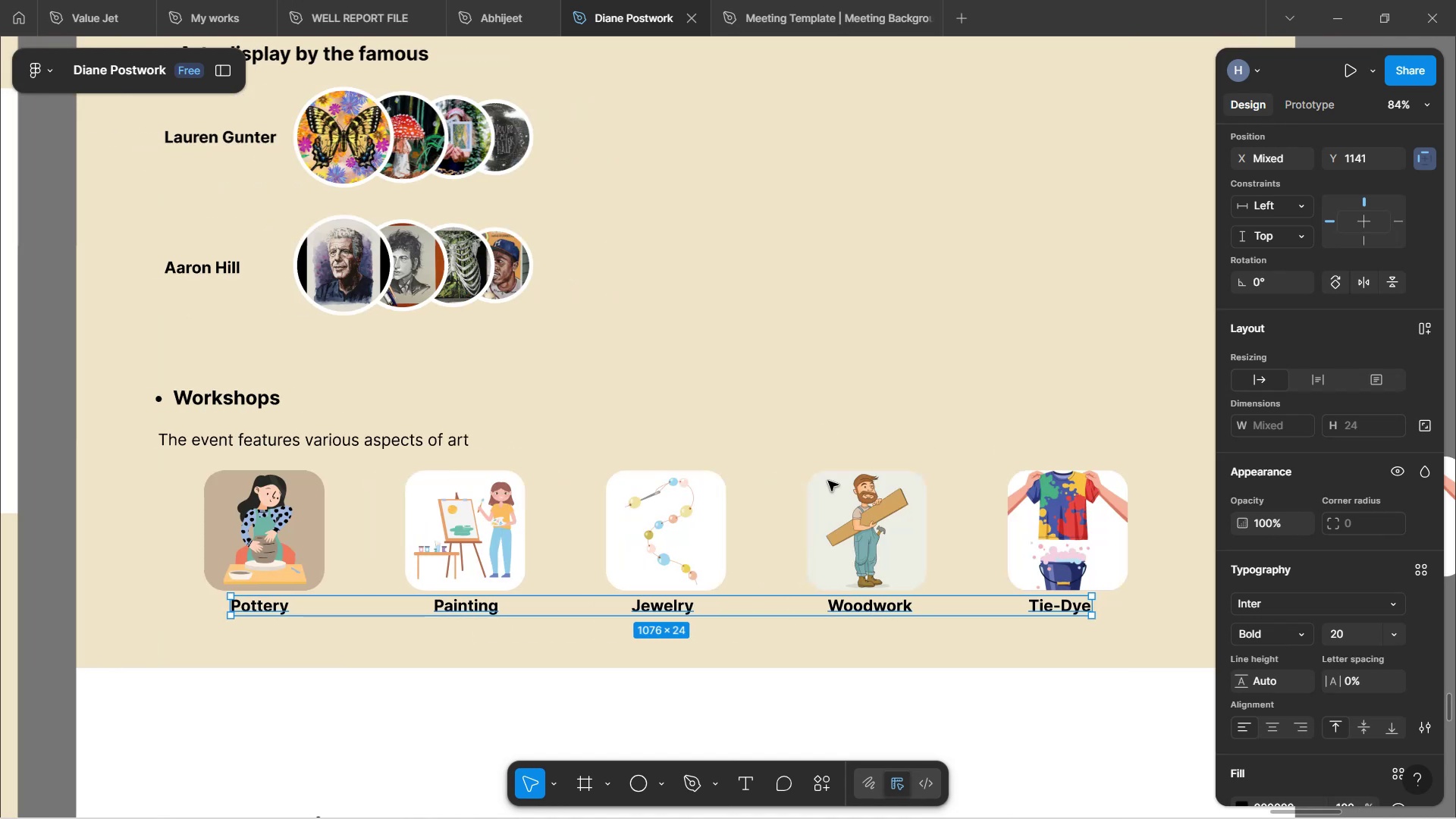 
key(Shift+ShiftLeft)
 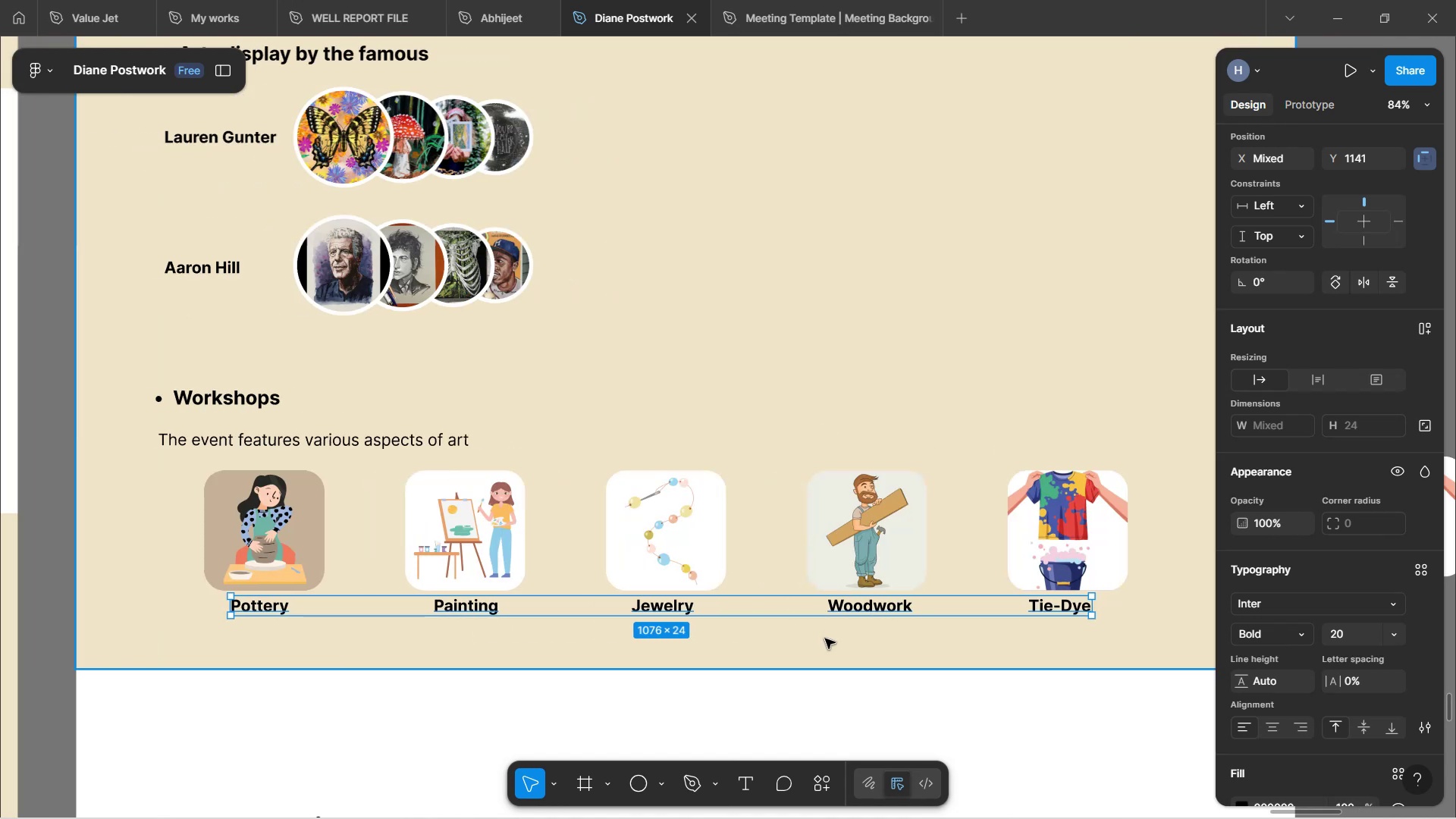 
left_click([825, 639])
 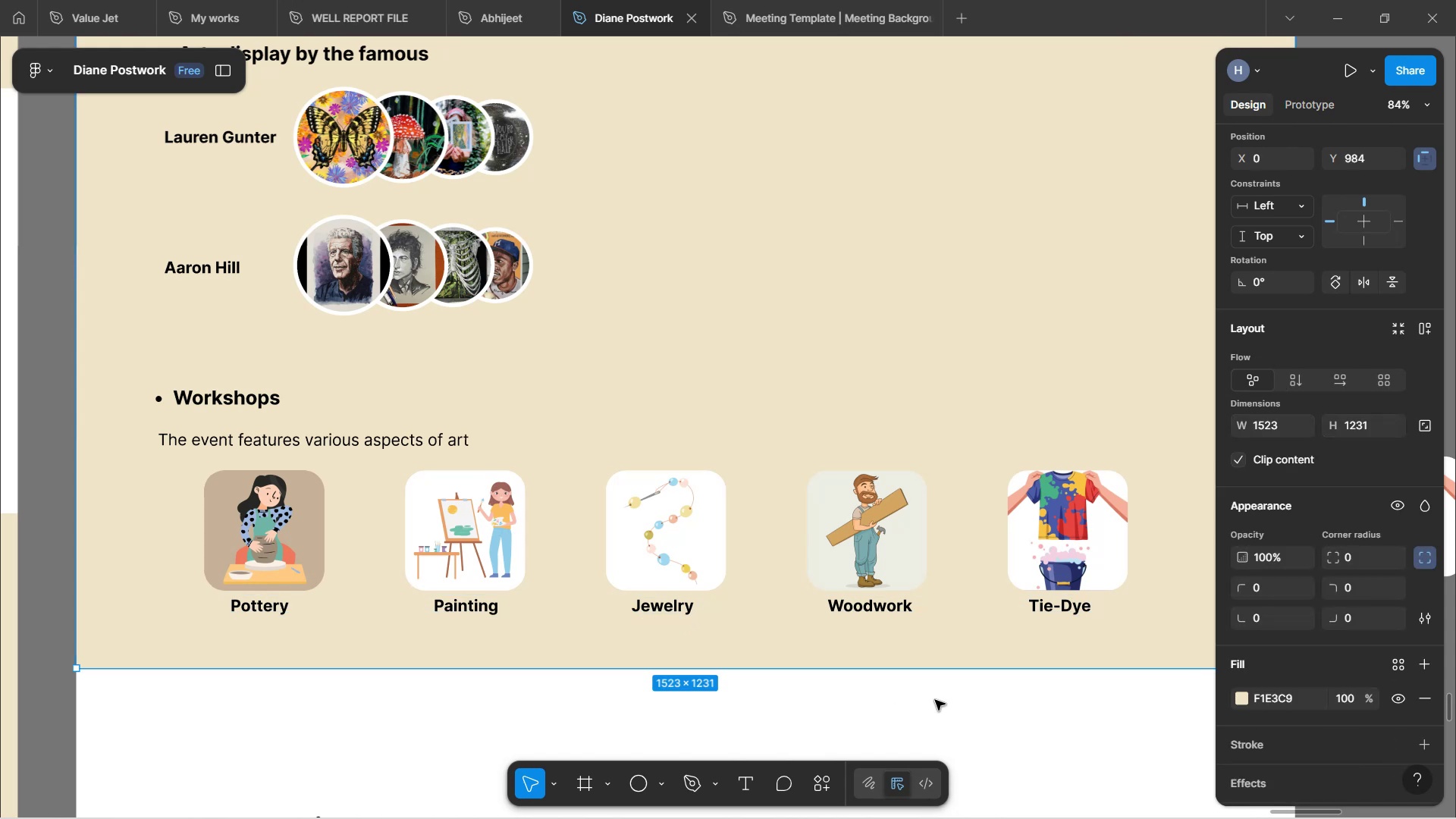 
scroll: coordinate [918, 648], scroll_direction: down, amount: 5.0
 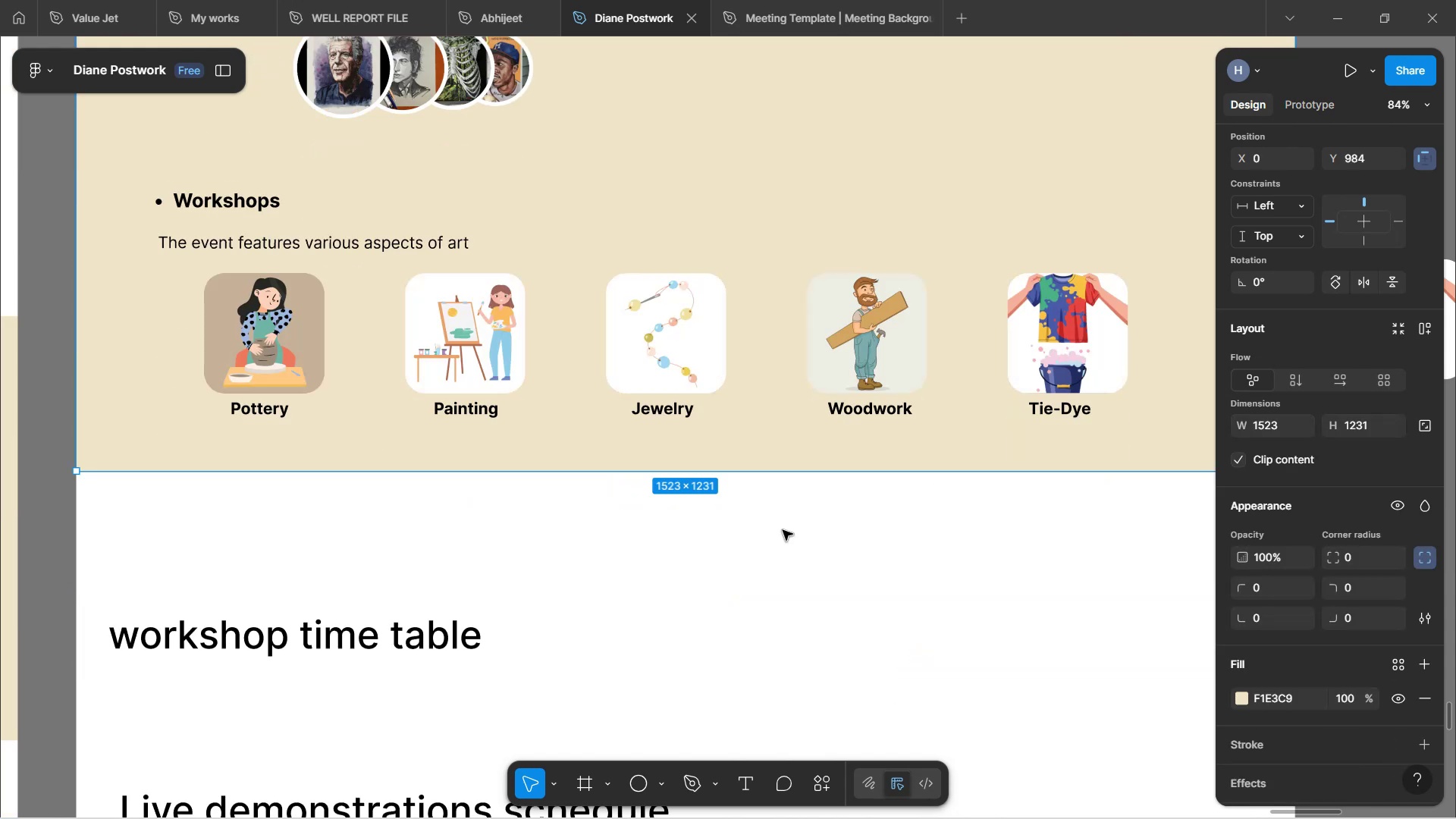 
scroll: coordinate [811, 431], scroll_direction: up, amount: 14.0
 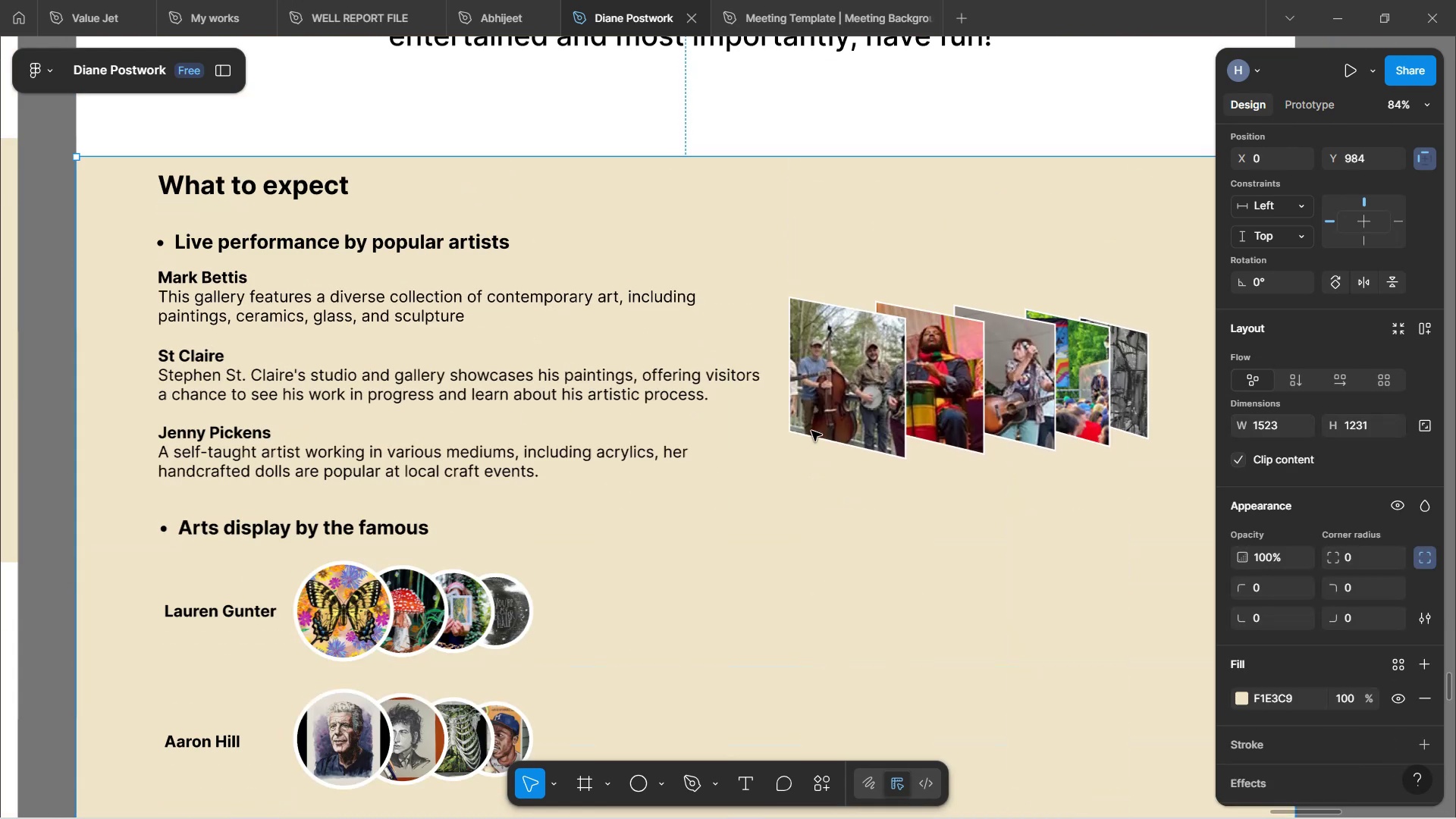 
scroll: coordinate [812, 431], scroll_direction: down, amount: 22.0
 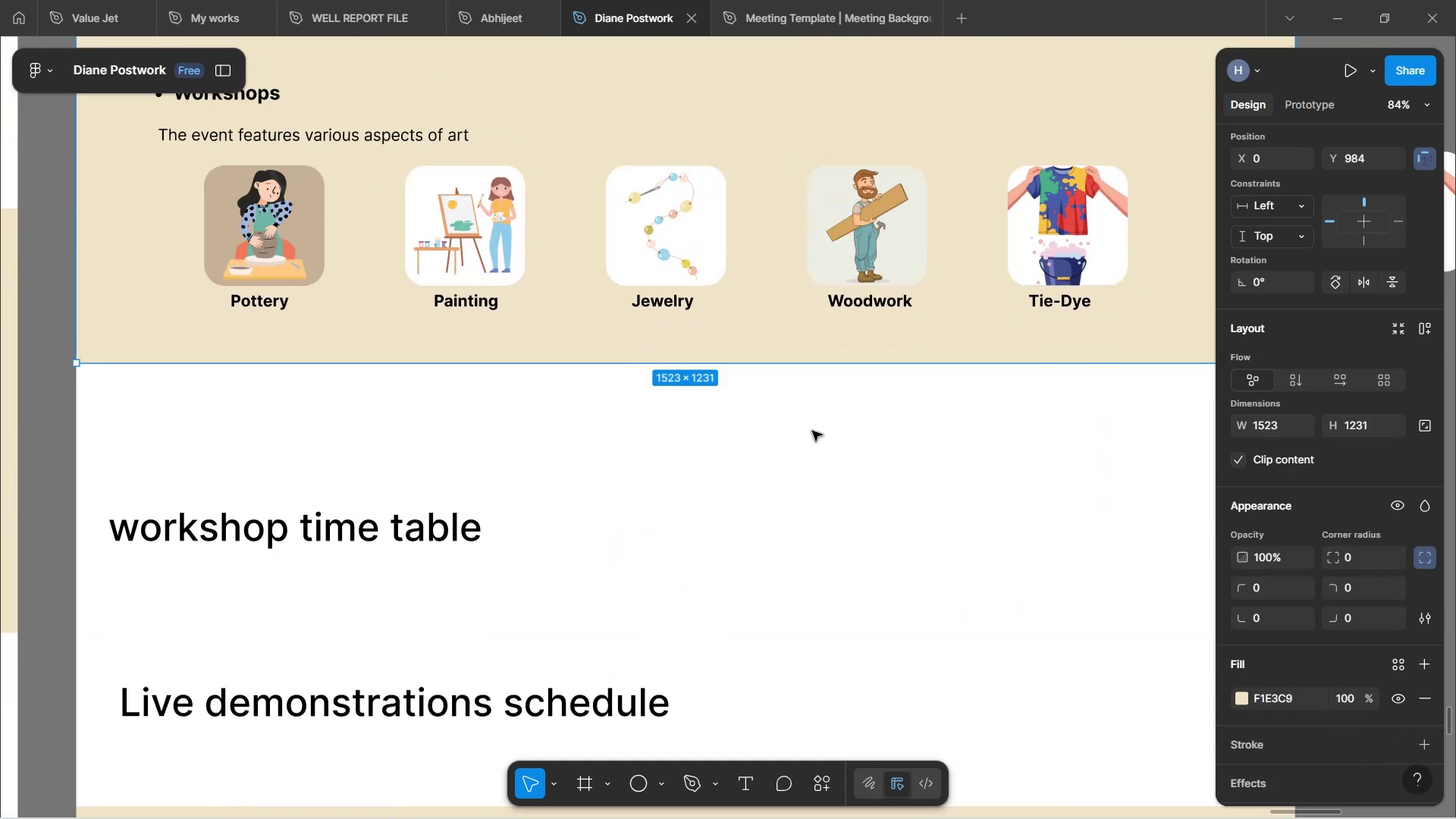 
hold_key(key=ControlLeft, duration=0.57)
scroll: coordinate [879, 521], scroll_direction: down, amount: 3.0
 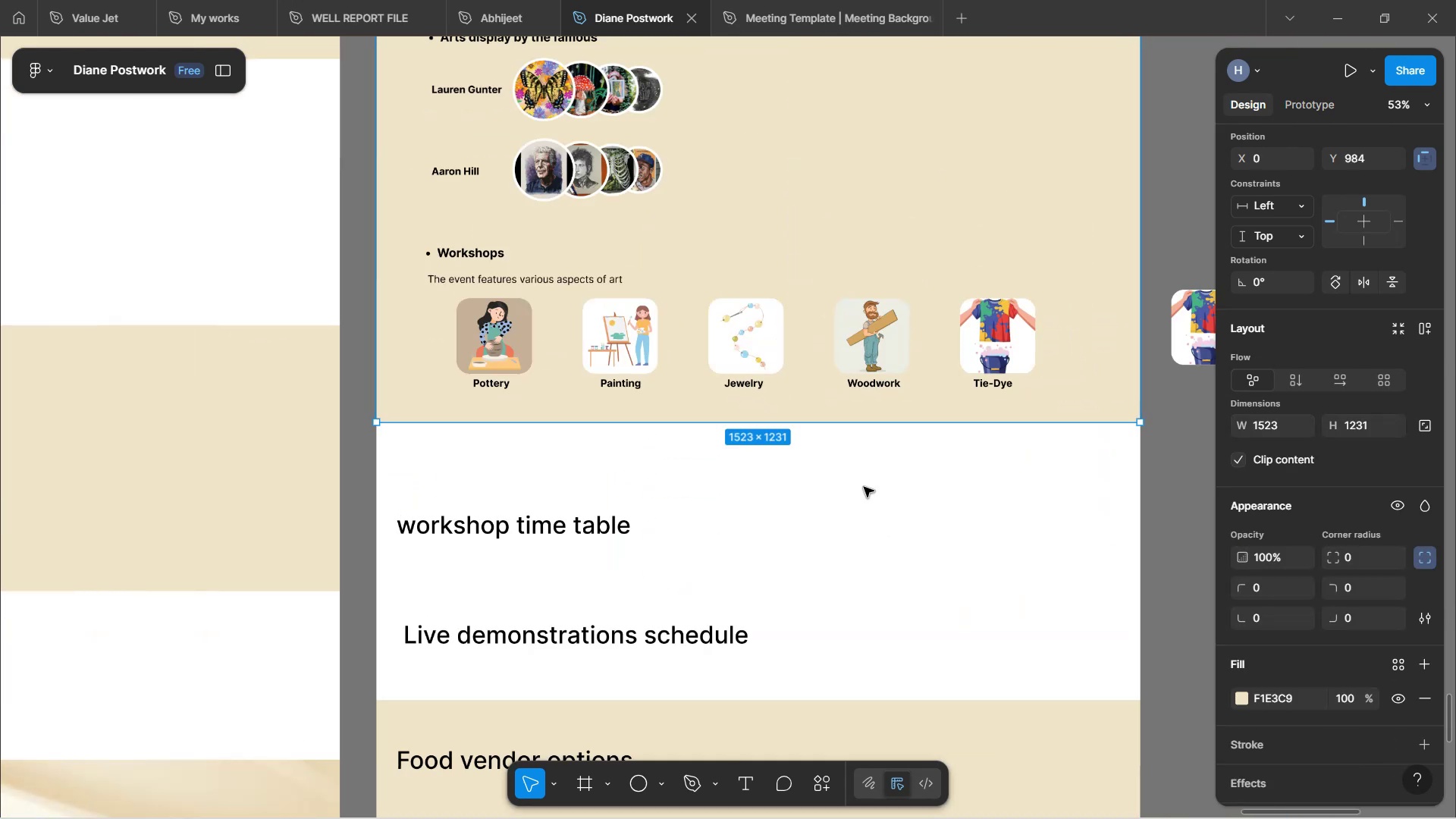 
scroll: coordinate [861, 486], scroll_direction: up, amount: 7.0
 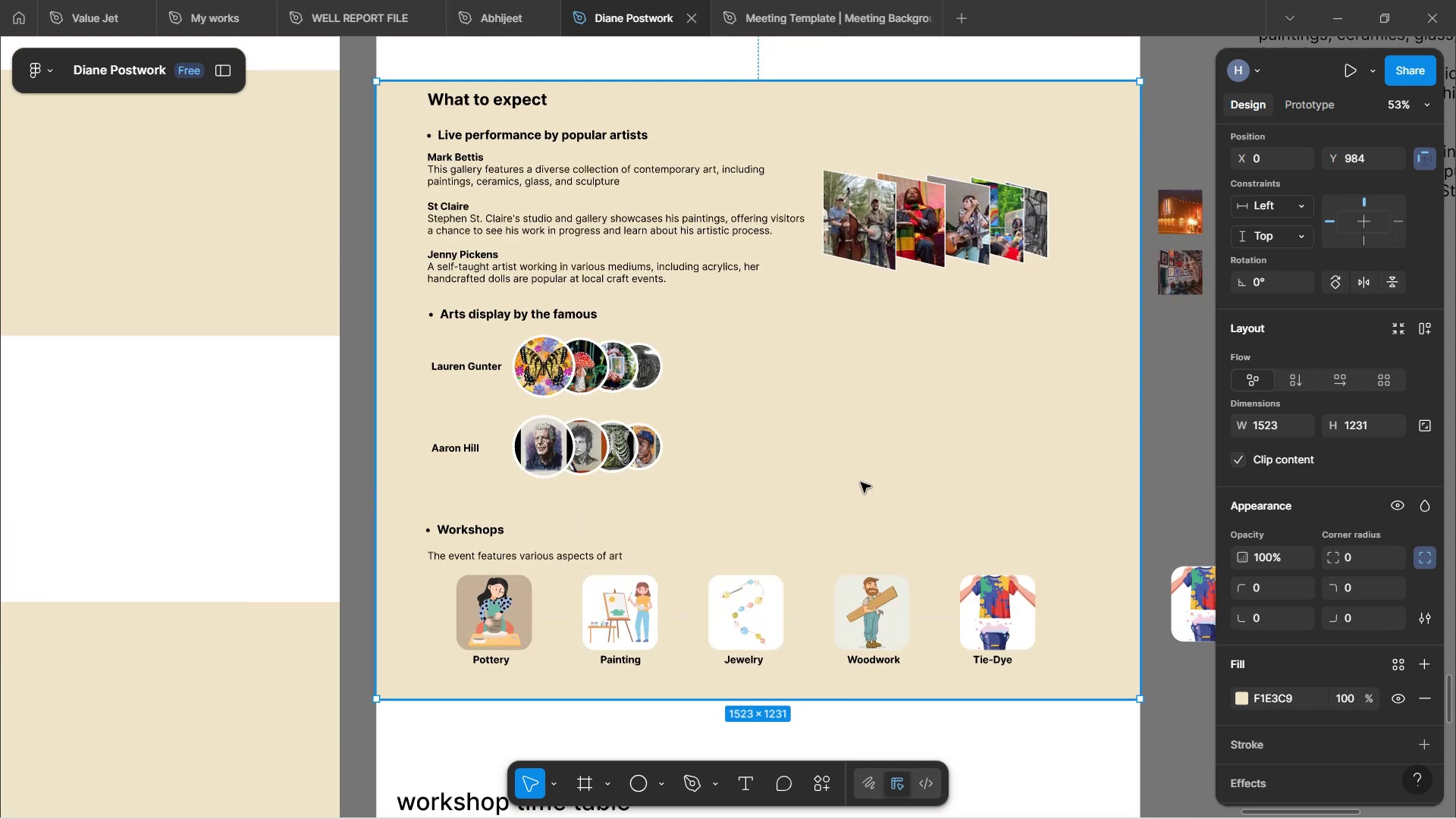 
scroll: coordinate [861, 482], scroll_direction: down, amount: 4.0
 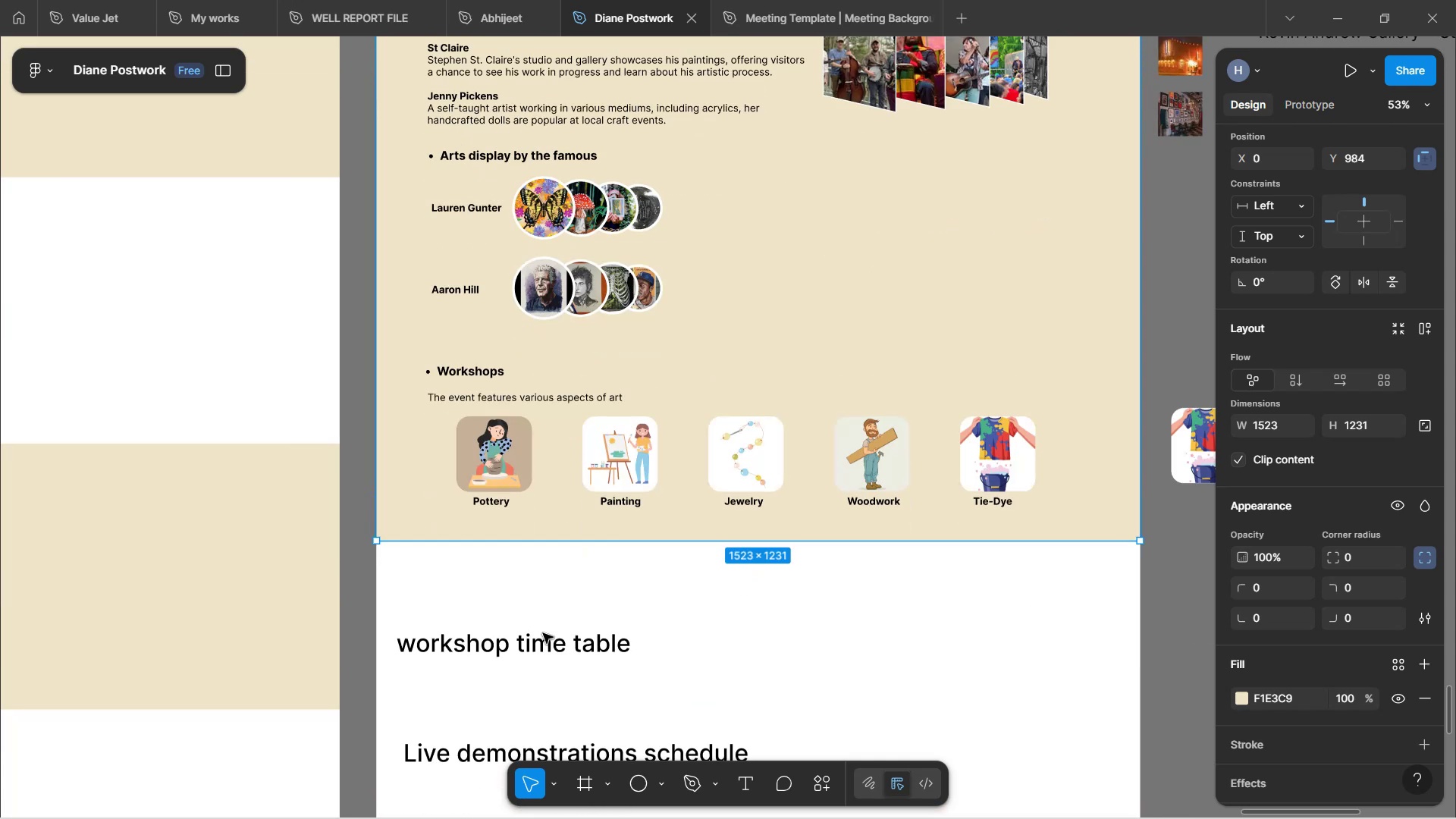 
left_click([542, 639])
 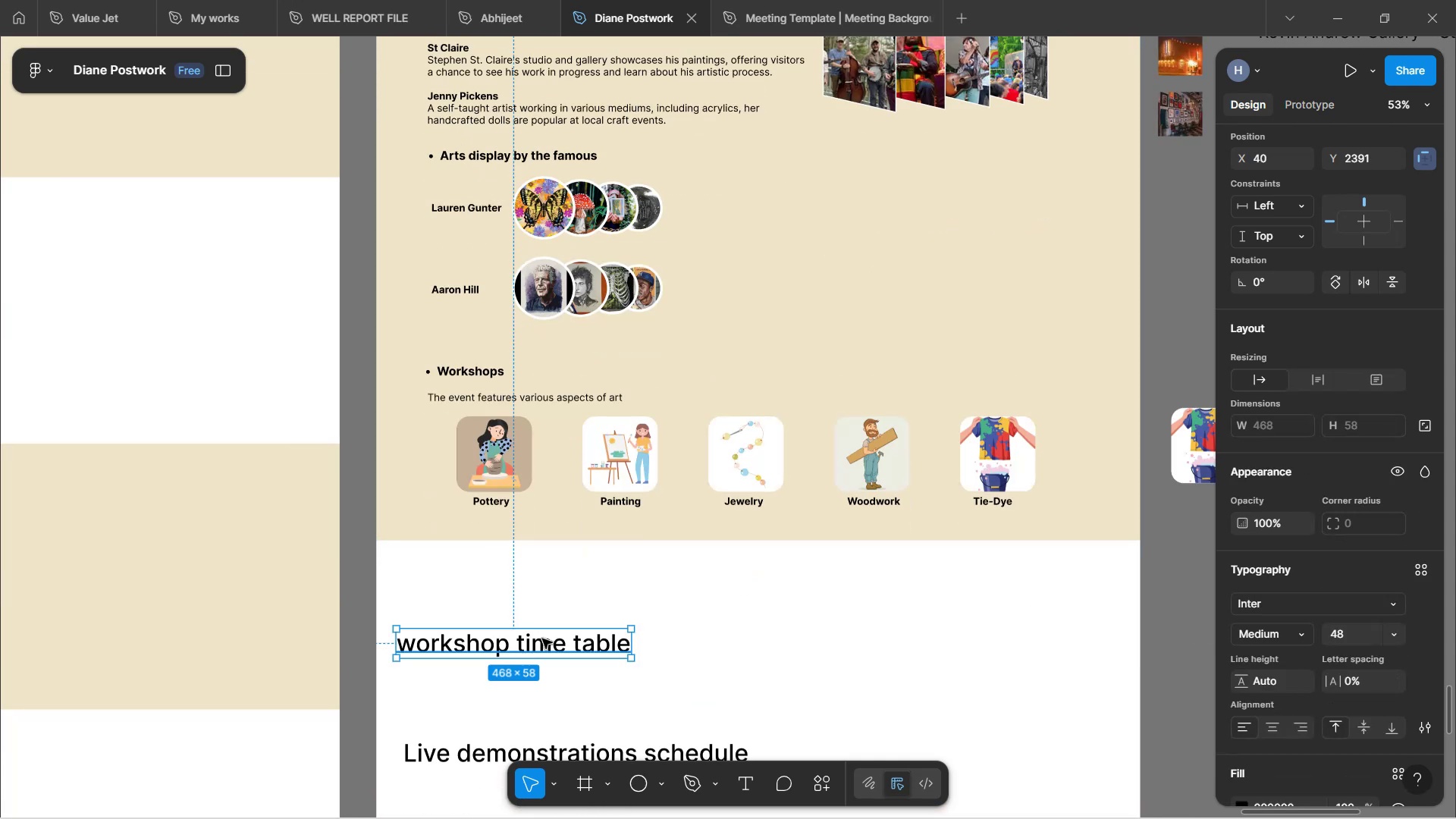 
scroll: coordinate [557, 625], scroll_direction: down, amount: 4.0
 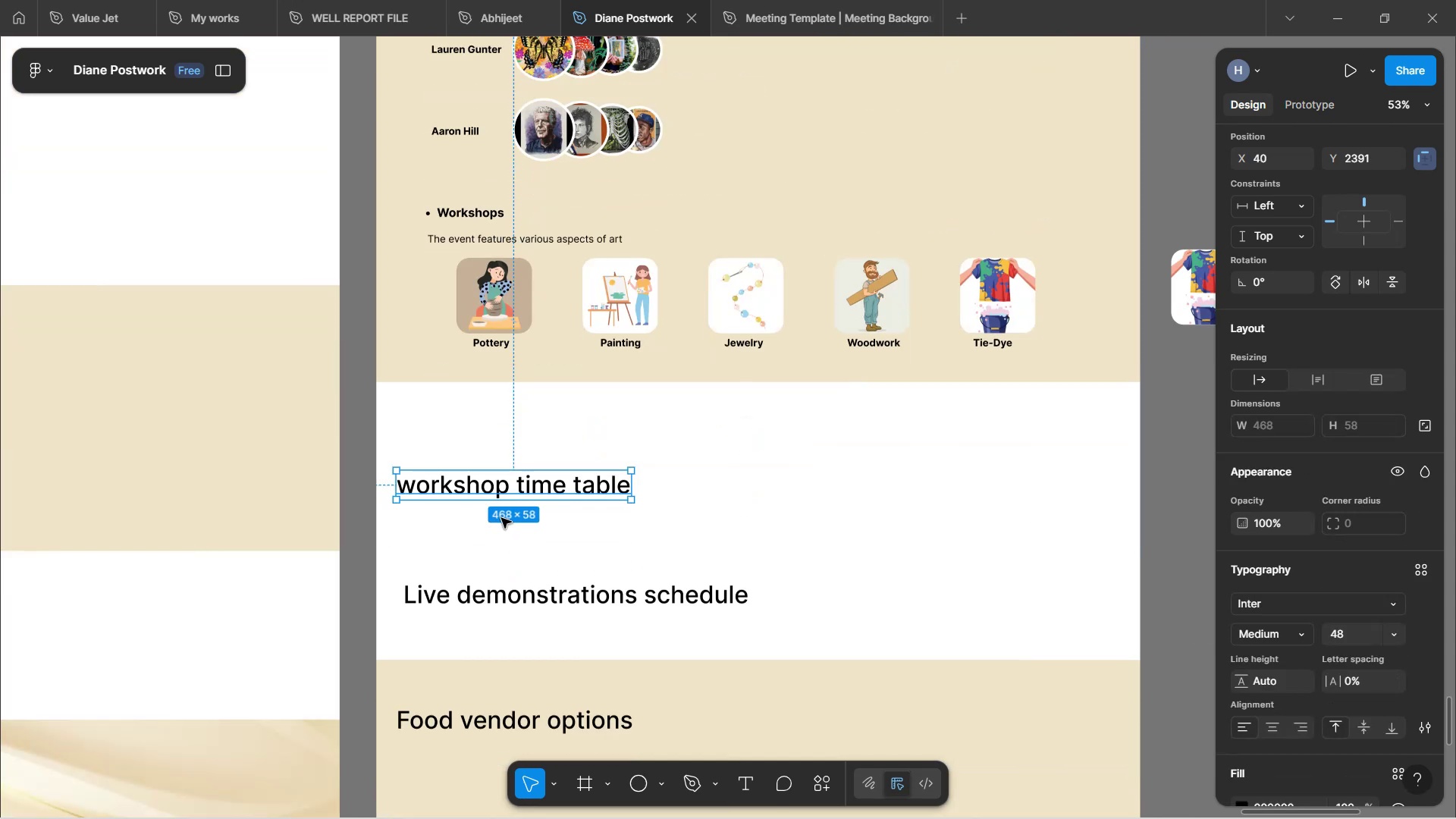 
hold_key(key=AltLeft, duration=1.01)
left_click_drag(start_coordinate=[513, 491], to_coordinate=[514, 423])
 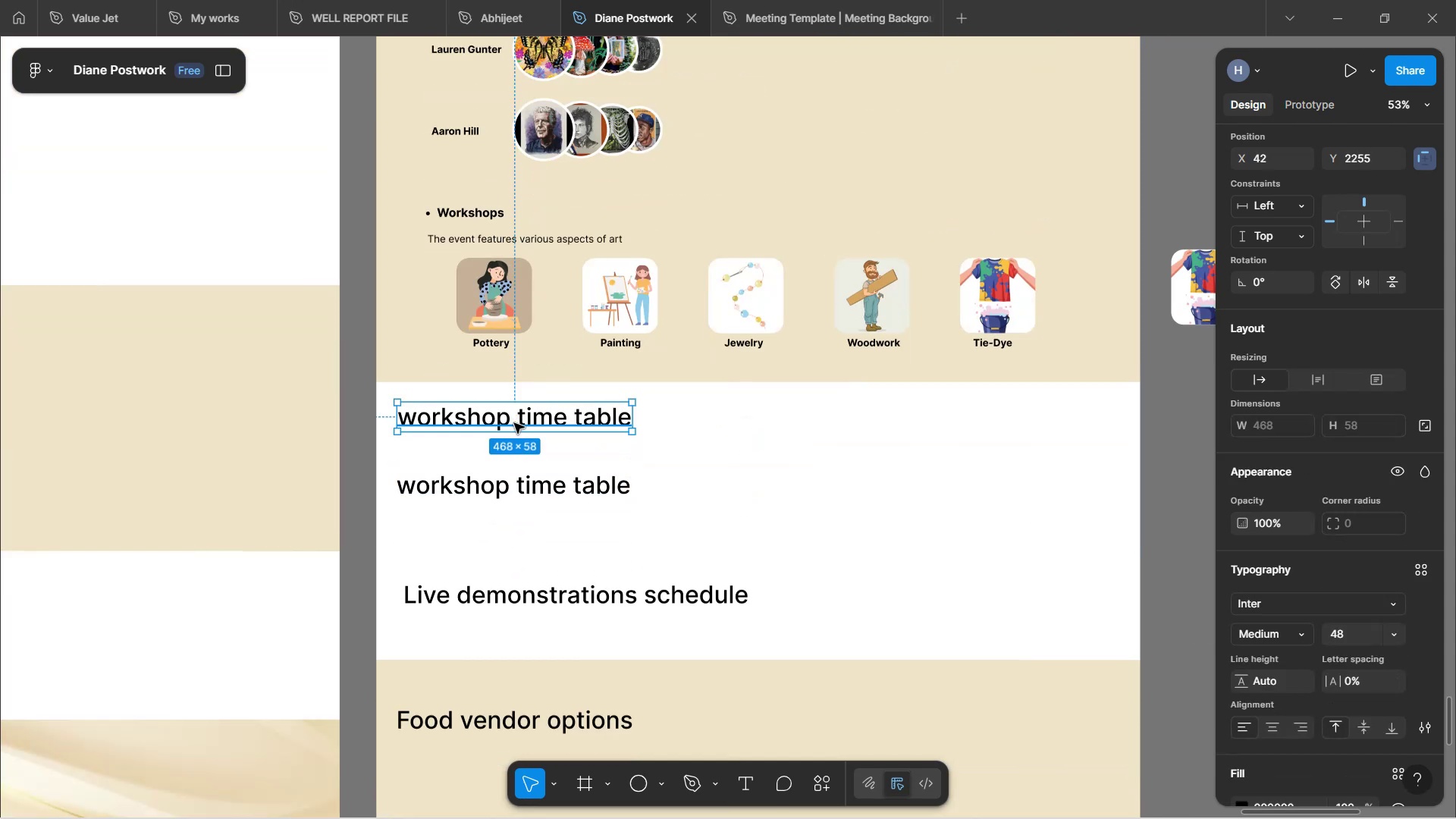 
double_click([514, 423])
 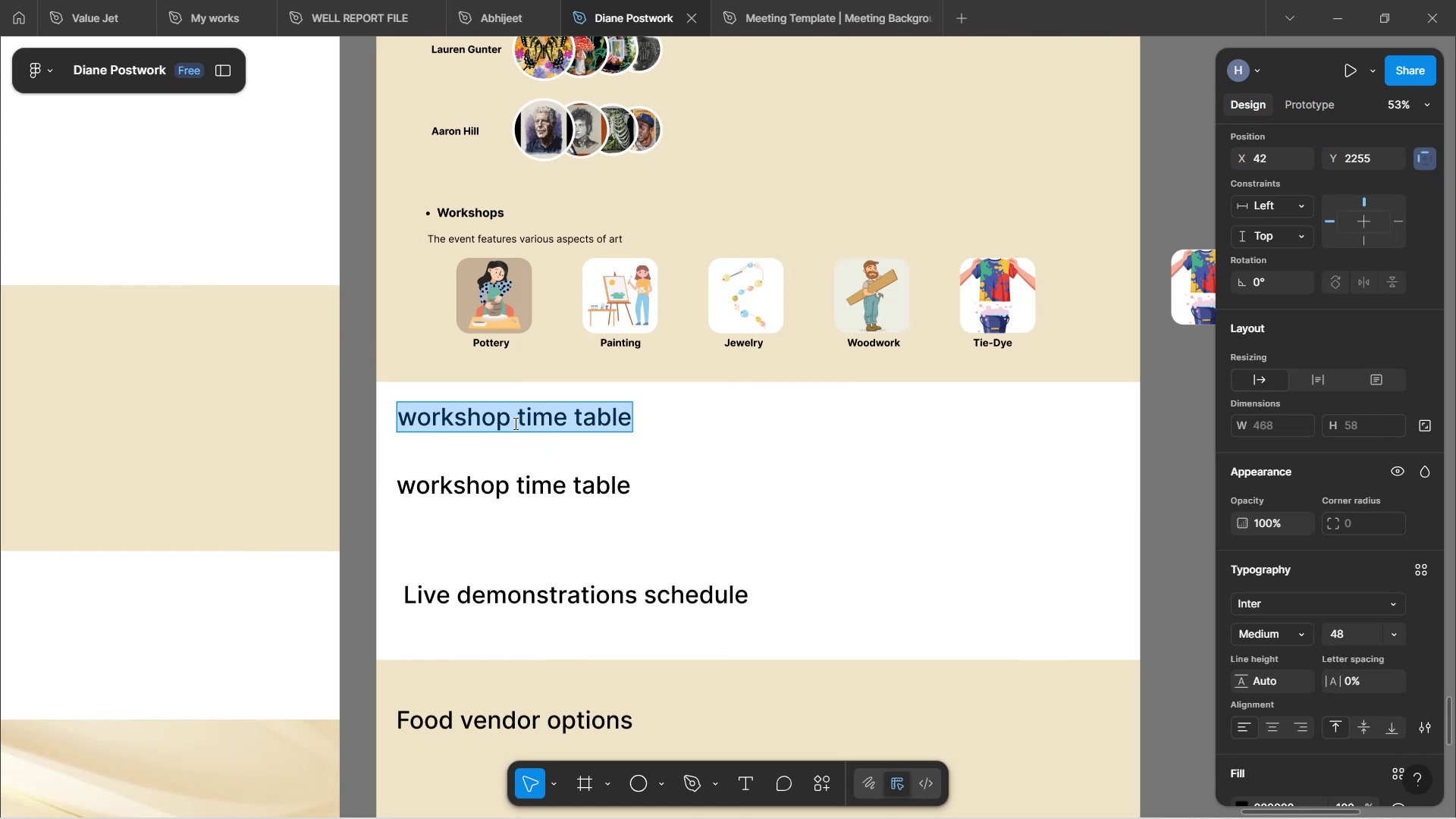 
type(Daily Schedule)
 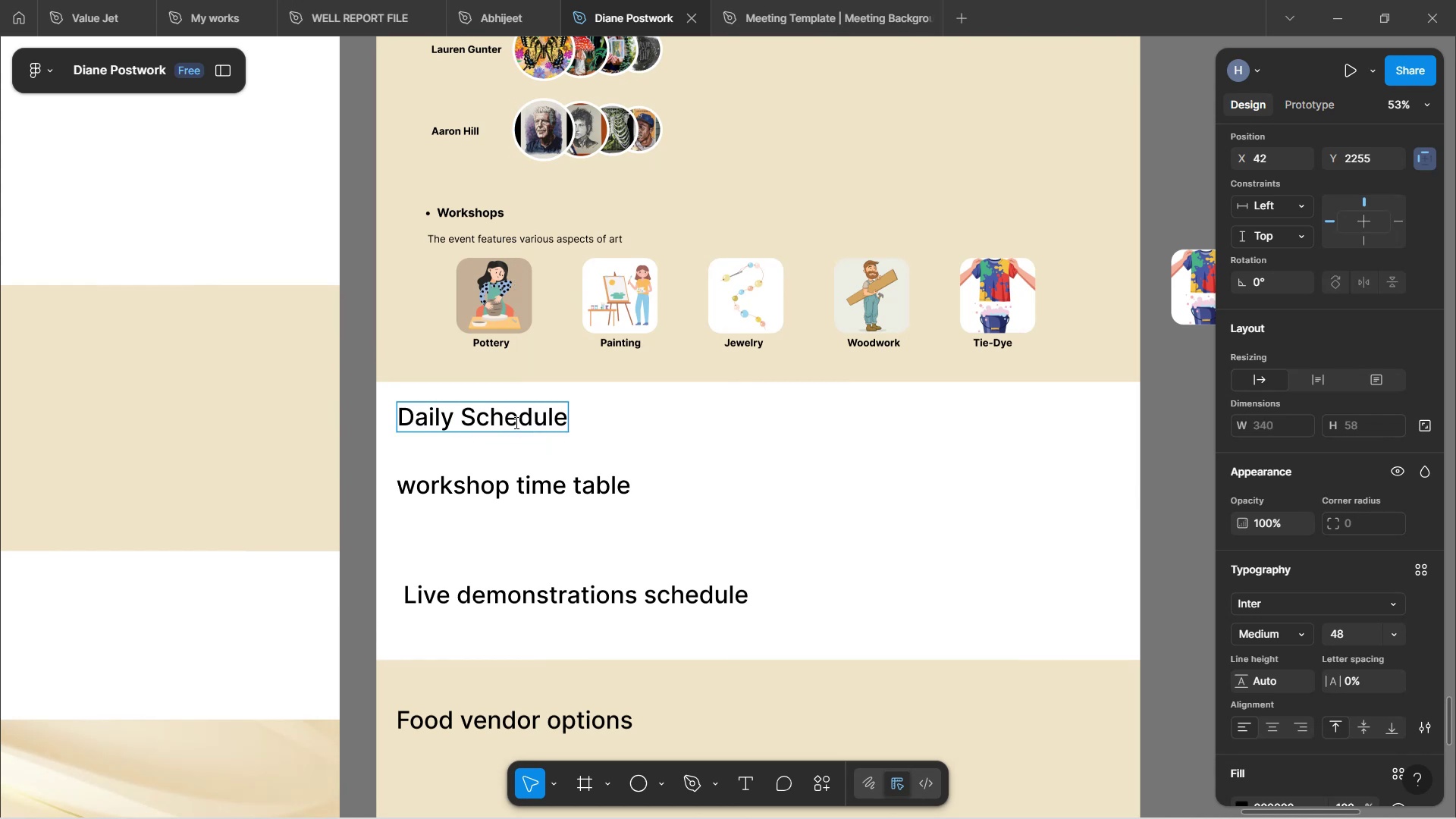 
left_click([886, 486])
 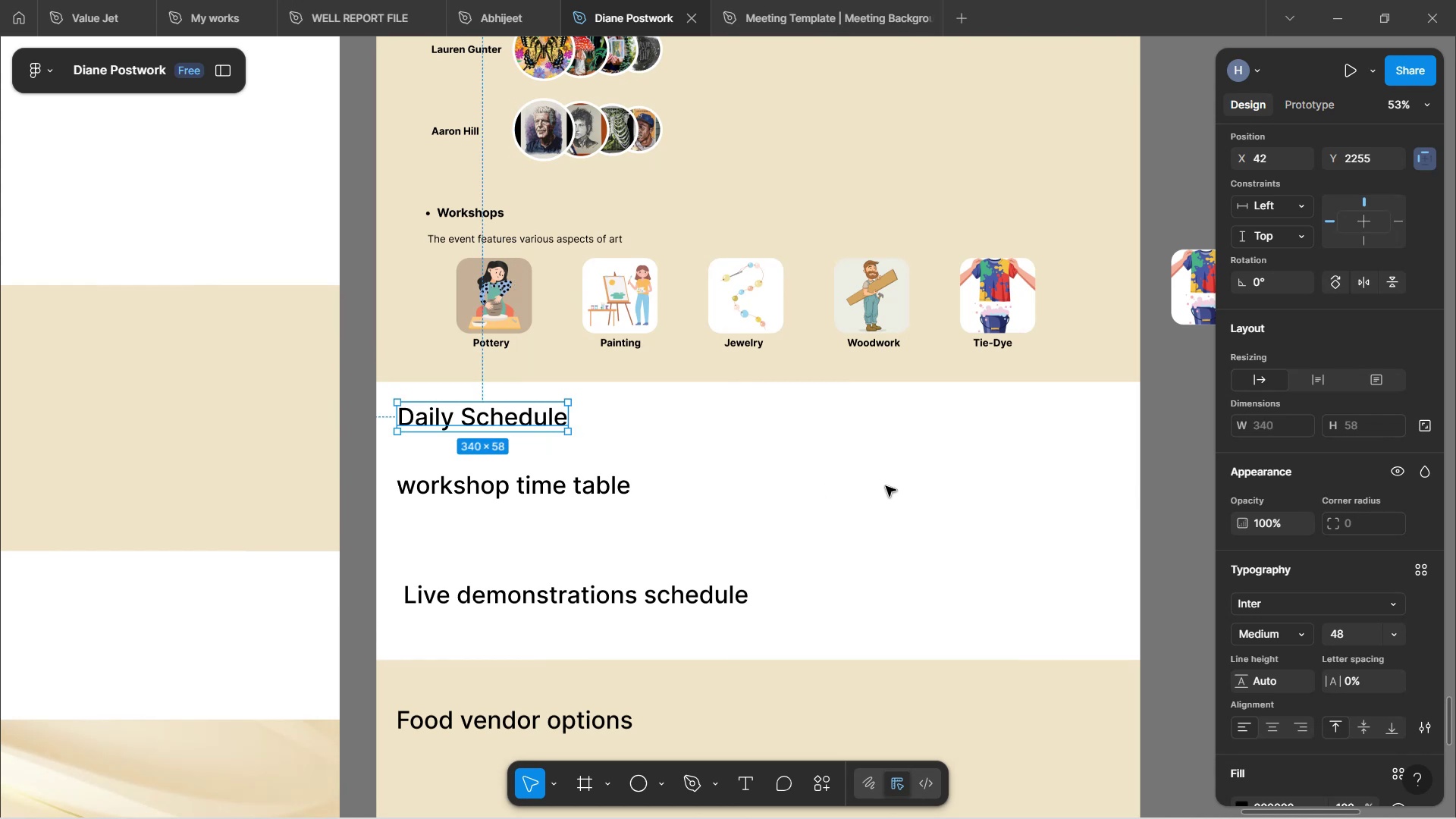 
left_click([886, 486])
 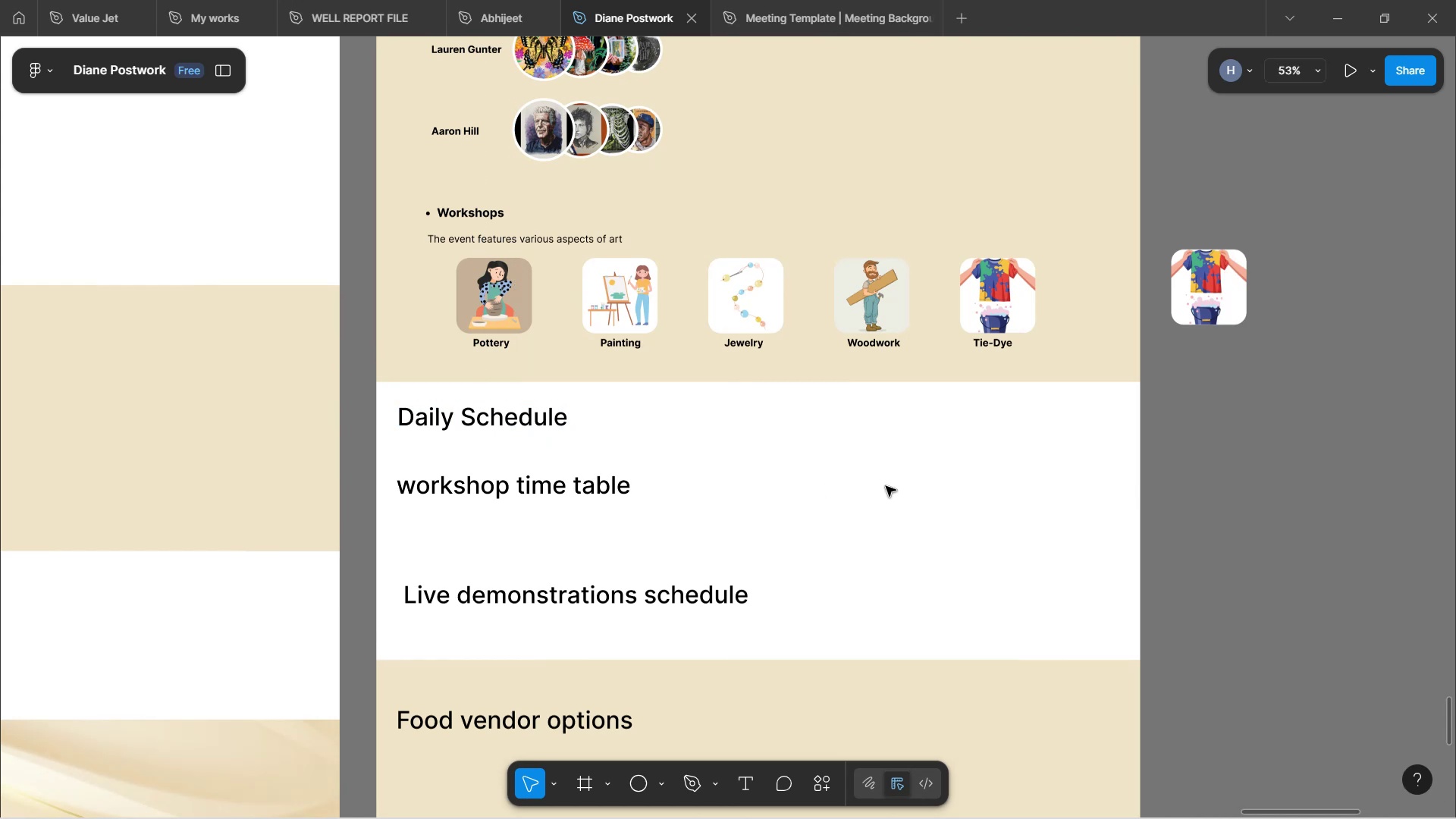 
scroll: coordinate [882, 483], scroll_direction: up, amount: 17.0
 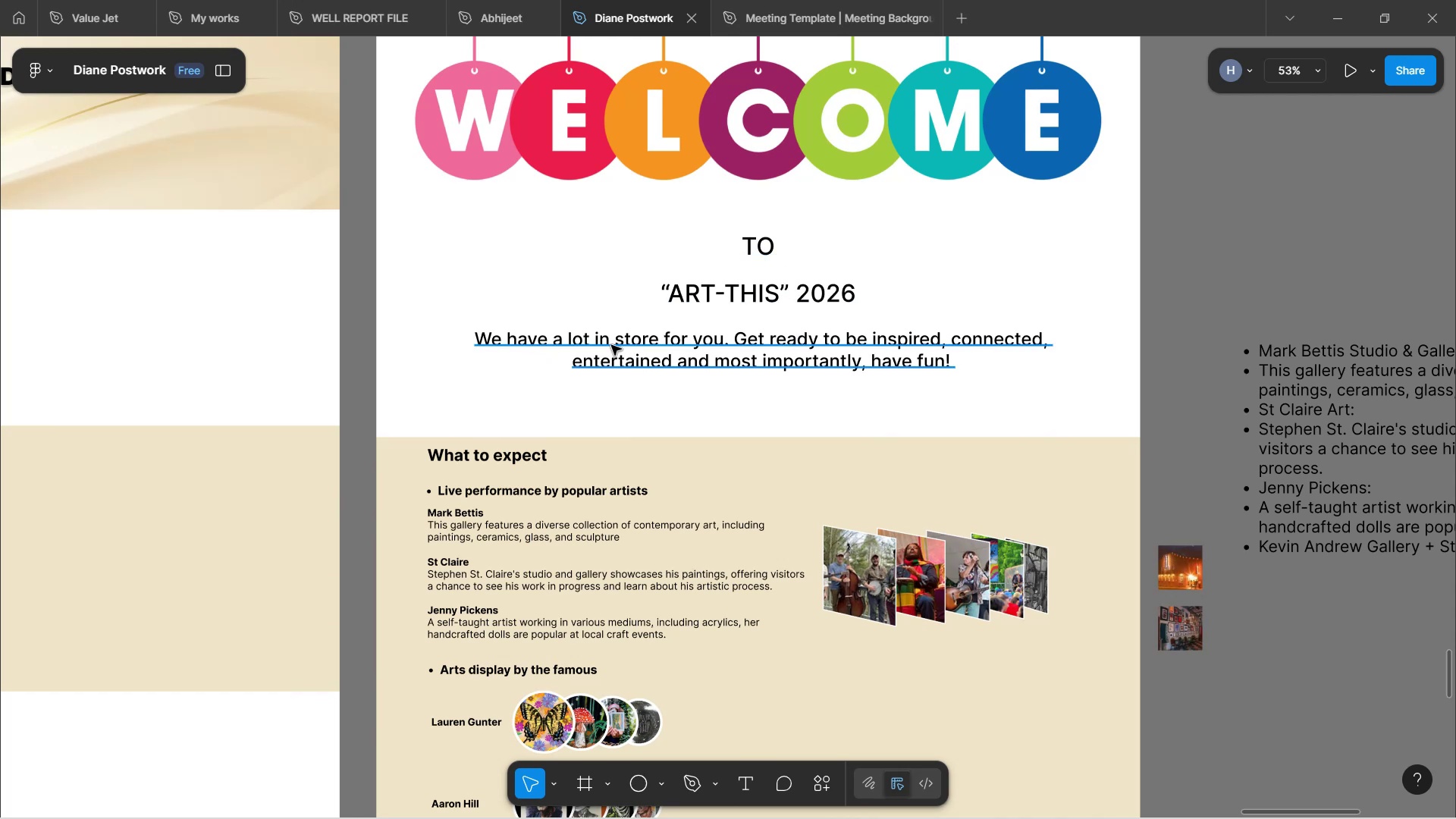 
wait(12.18)
 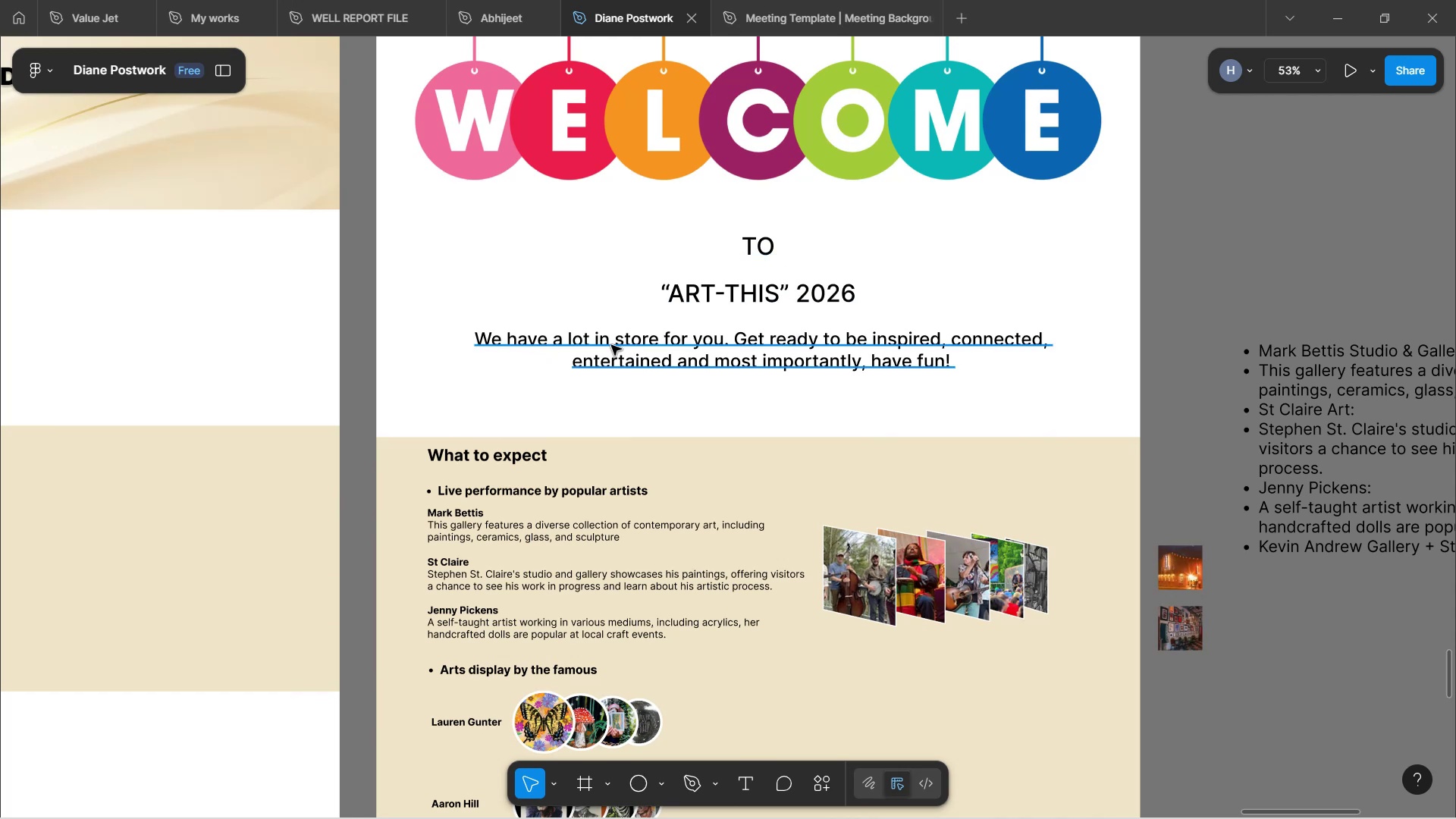 
double_click([497, 342])
 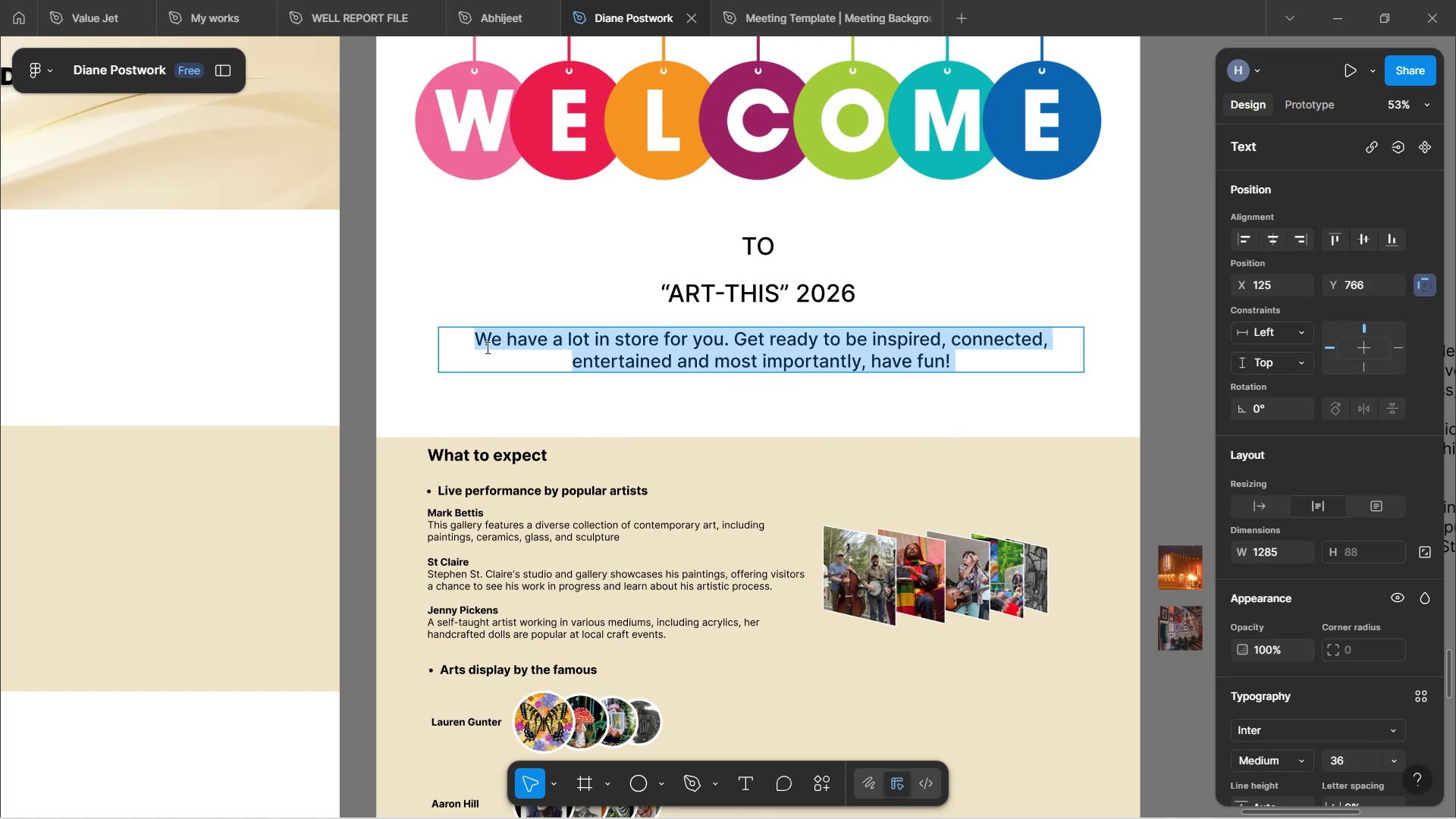 
key(ArrowLeft)
 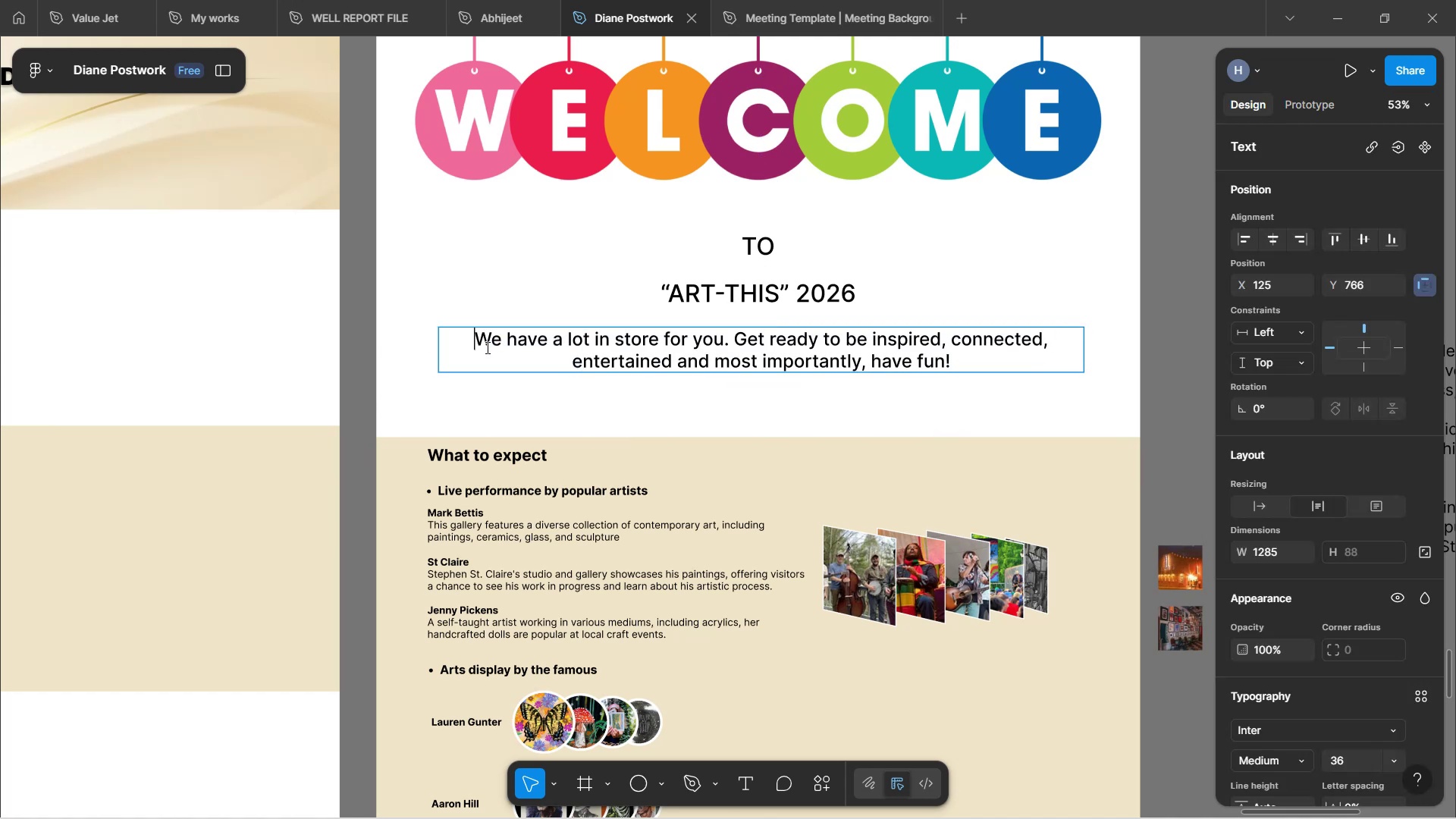 
type(In 3 days, )
 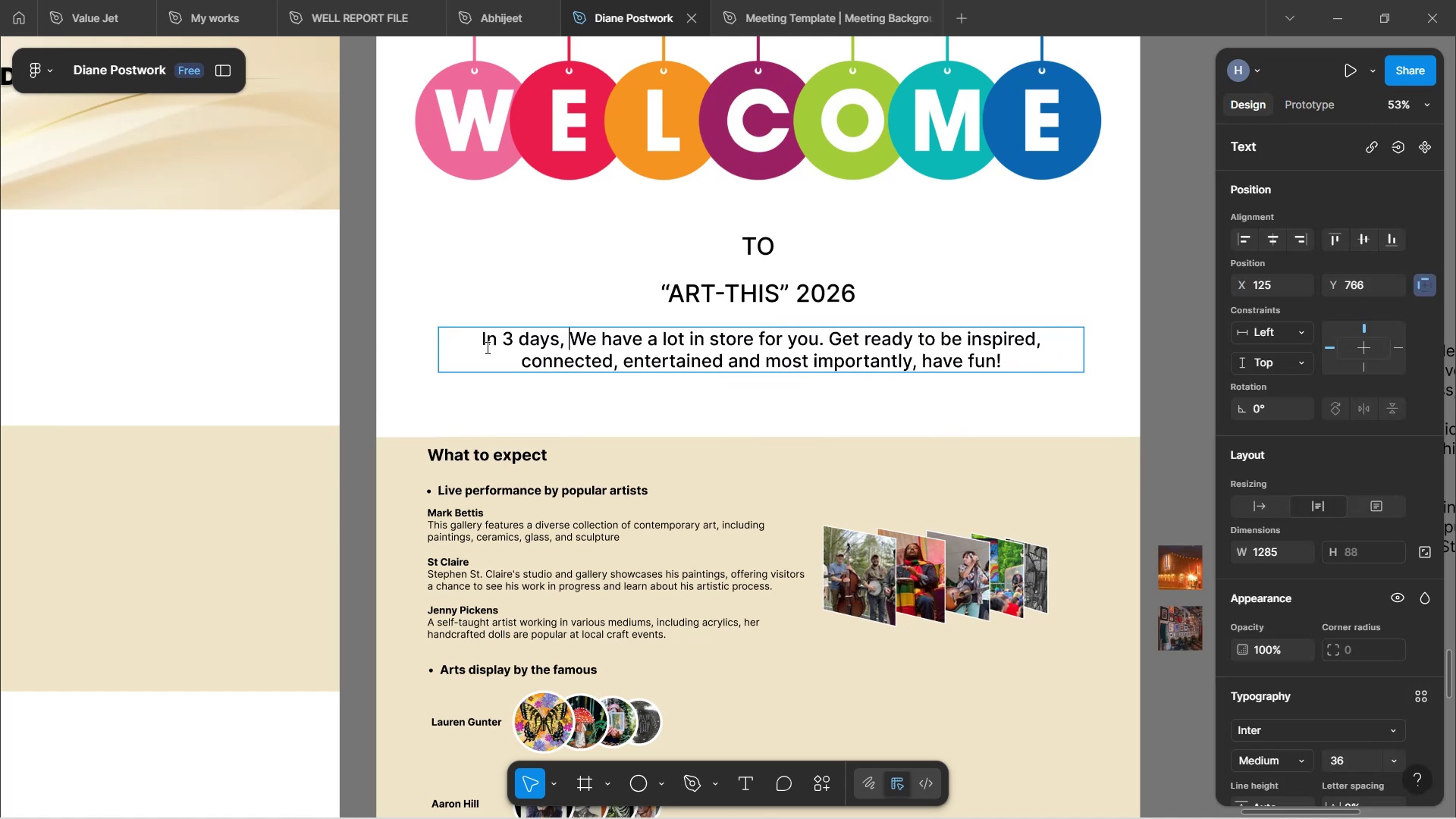 
key(ArrowRight)
 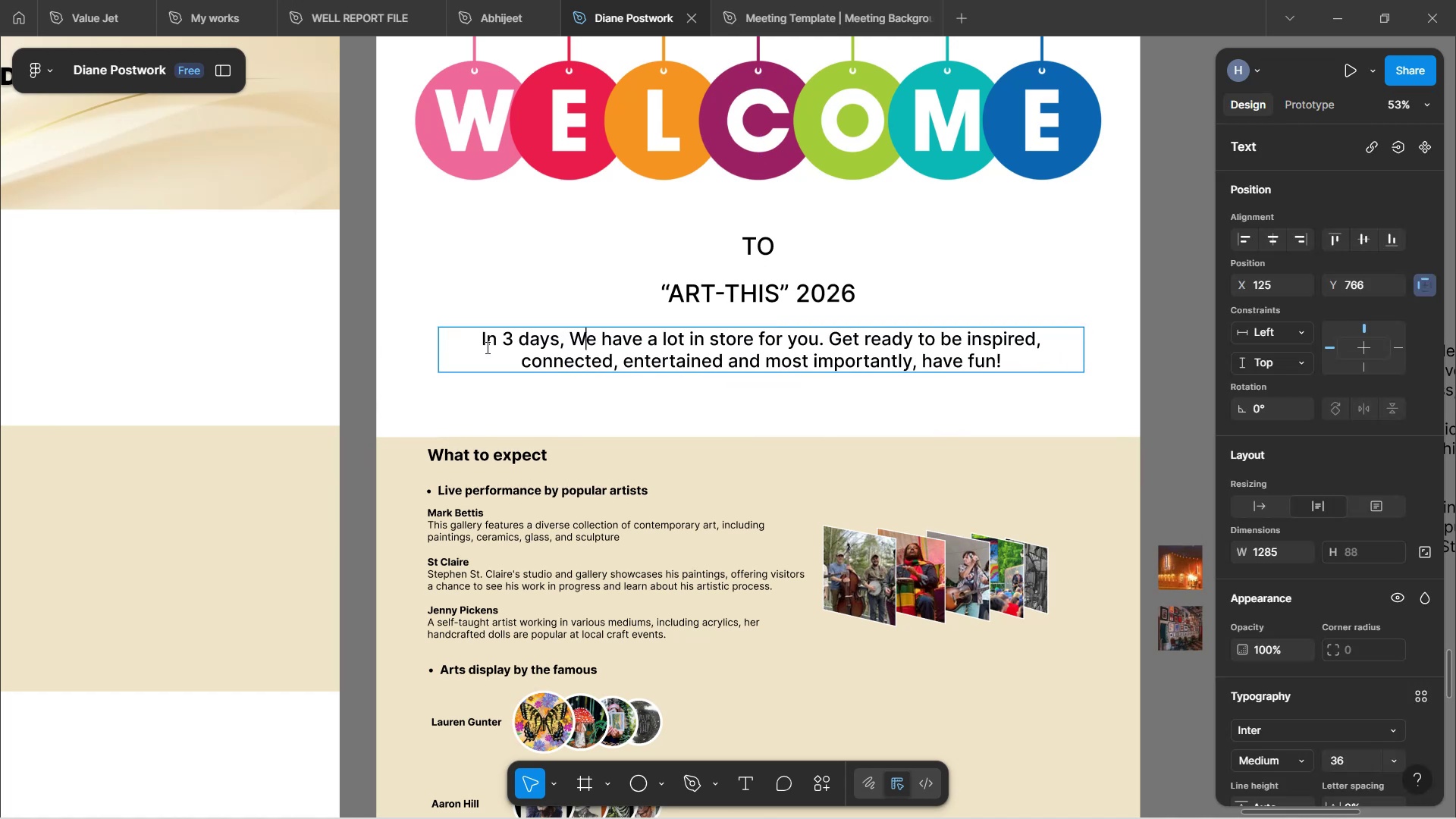 
key(Backspace)
 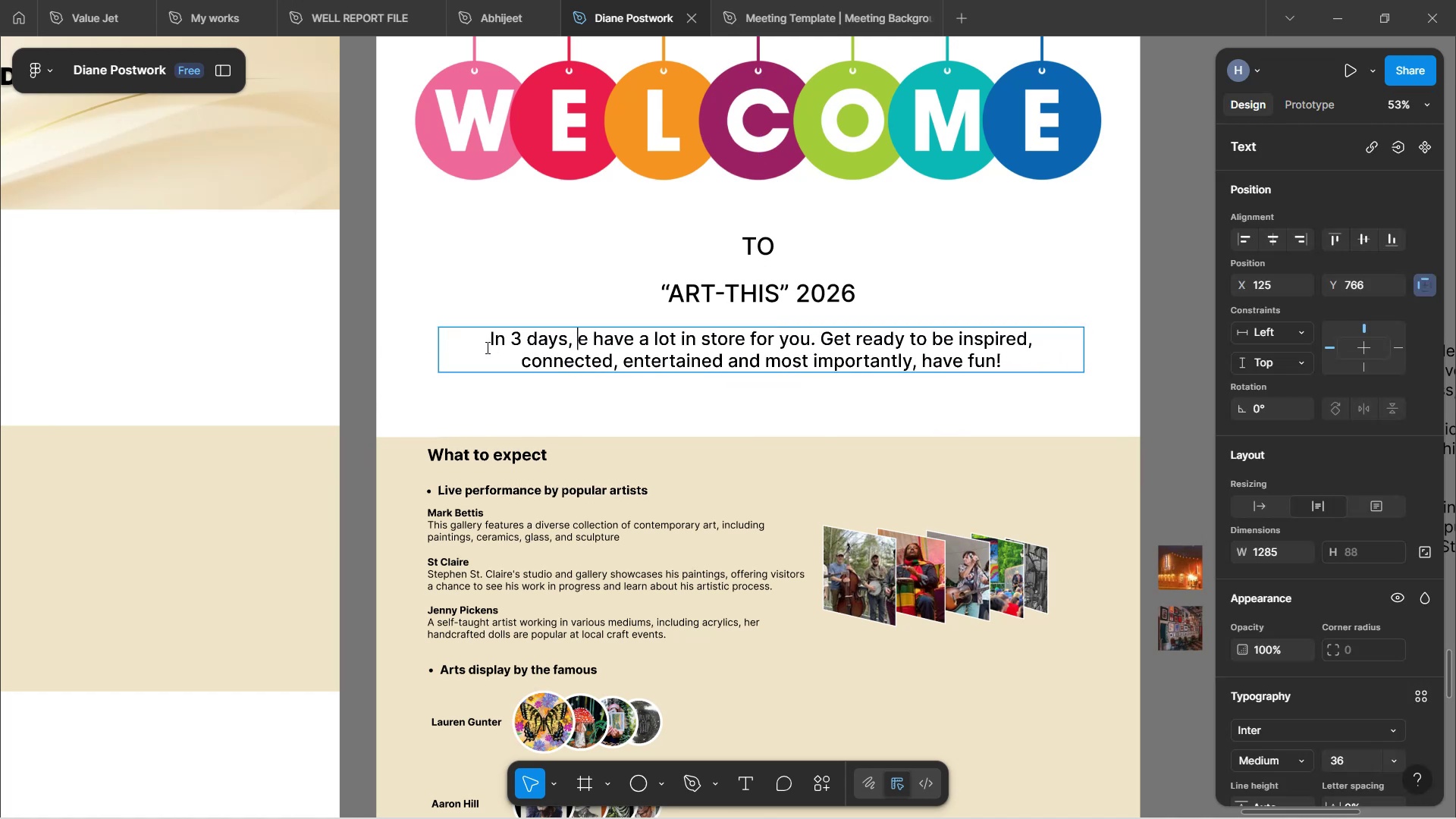 
key(W)
 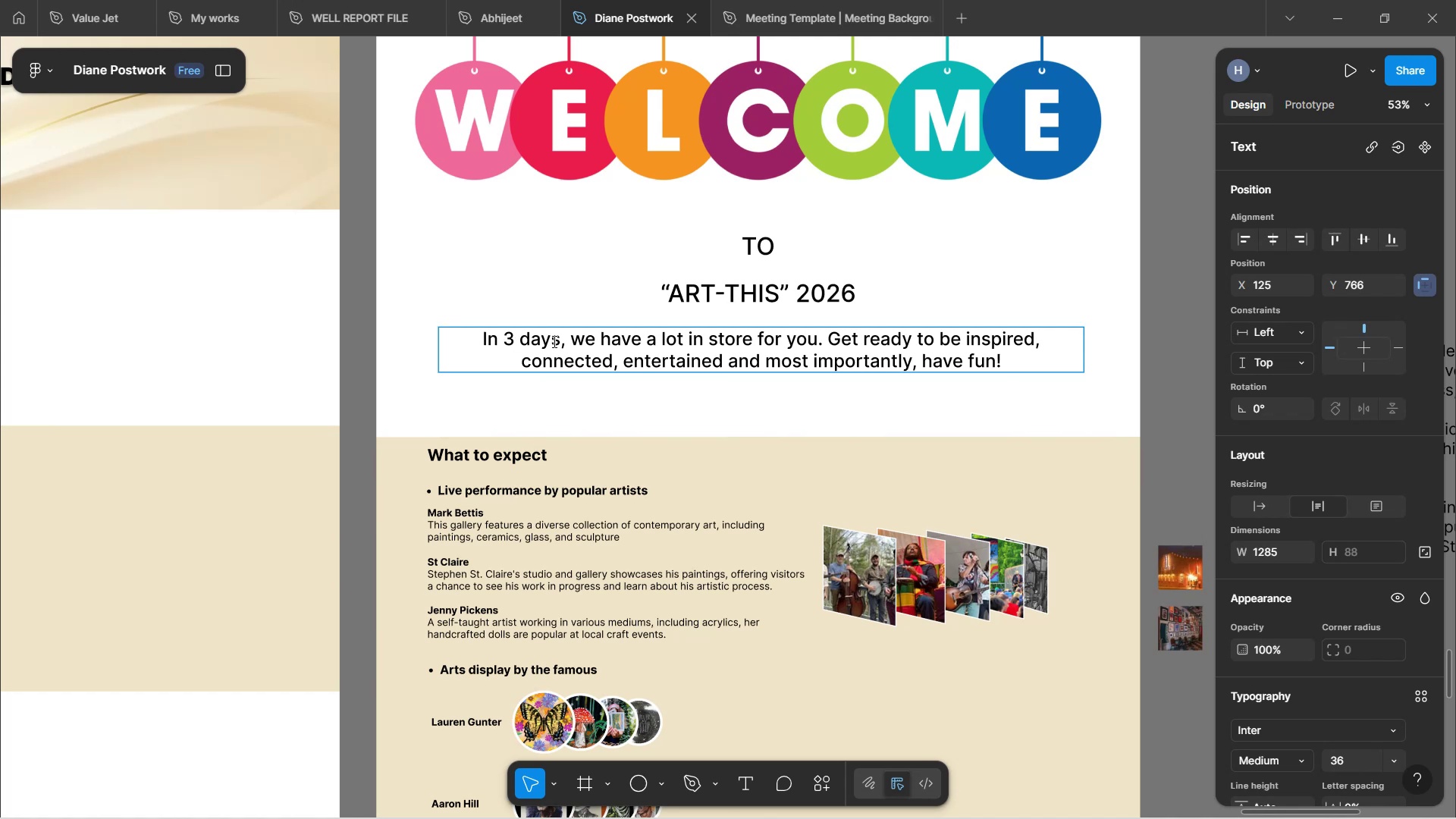 
left_click([818, 399])
 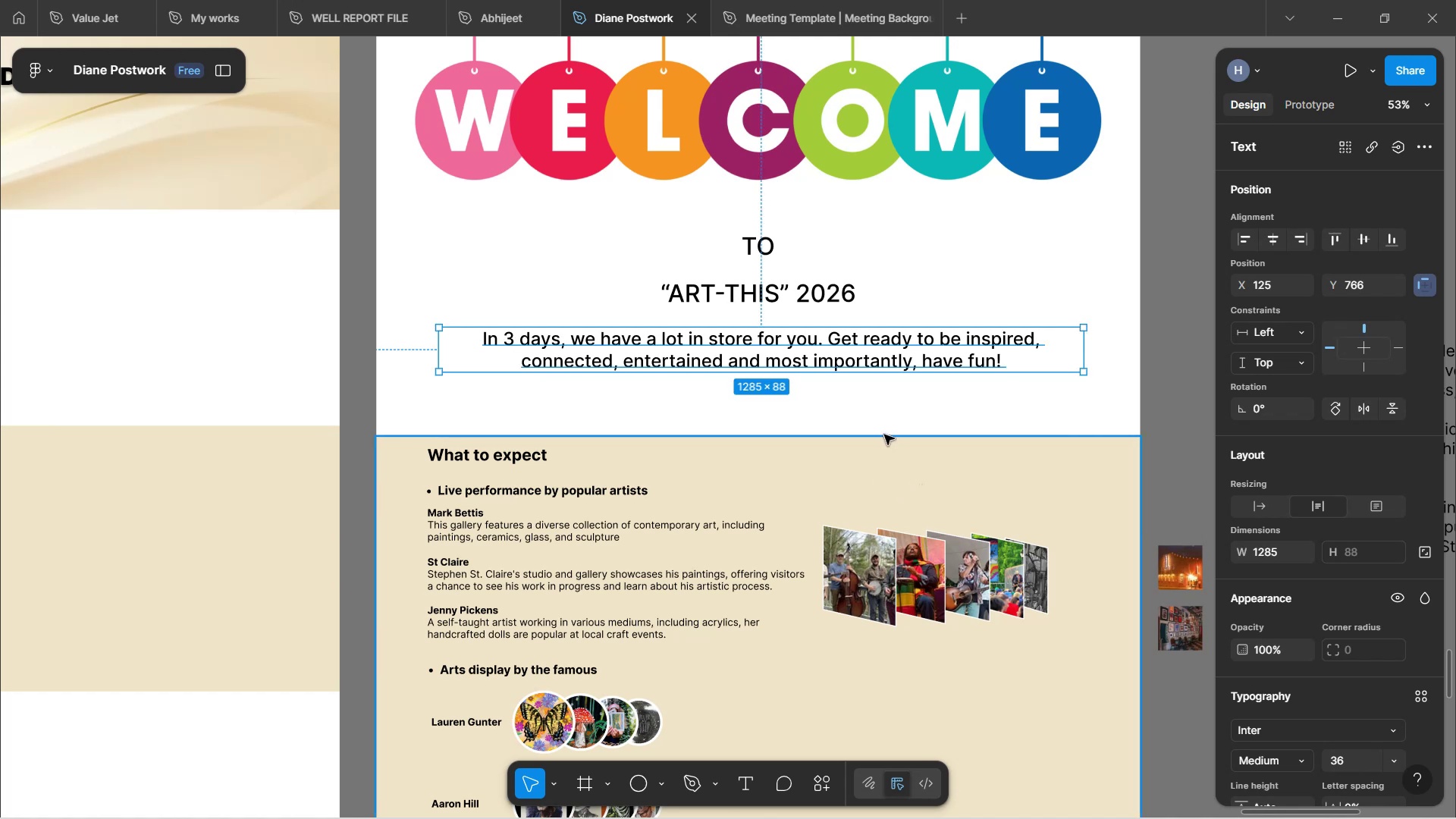 
left_click([880, 421])
 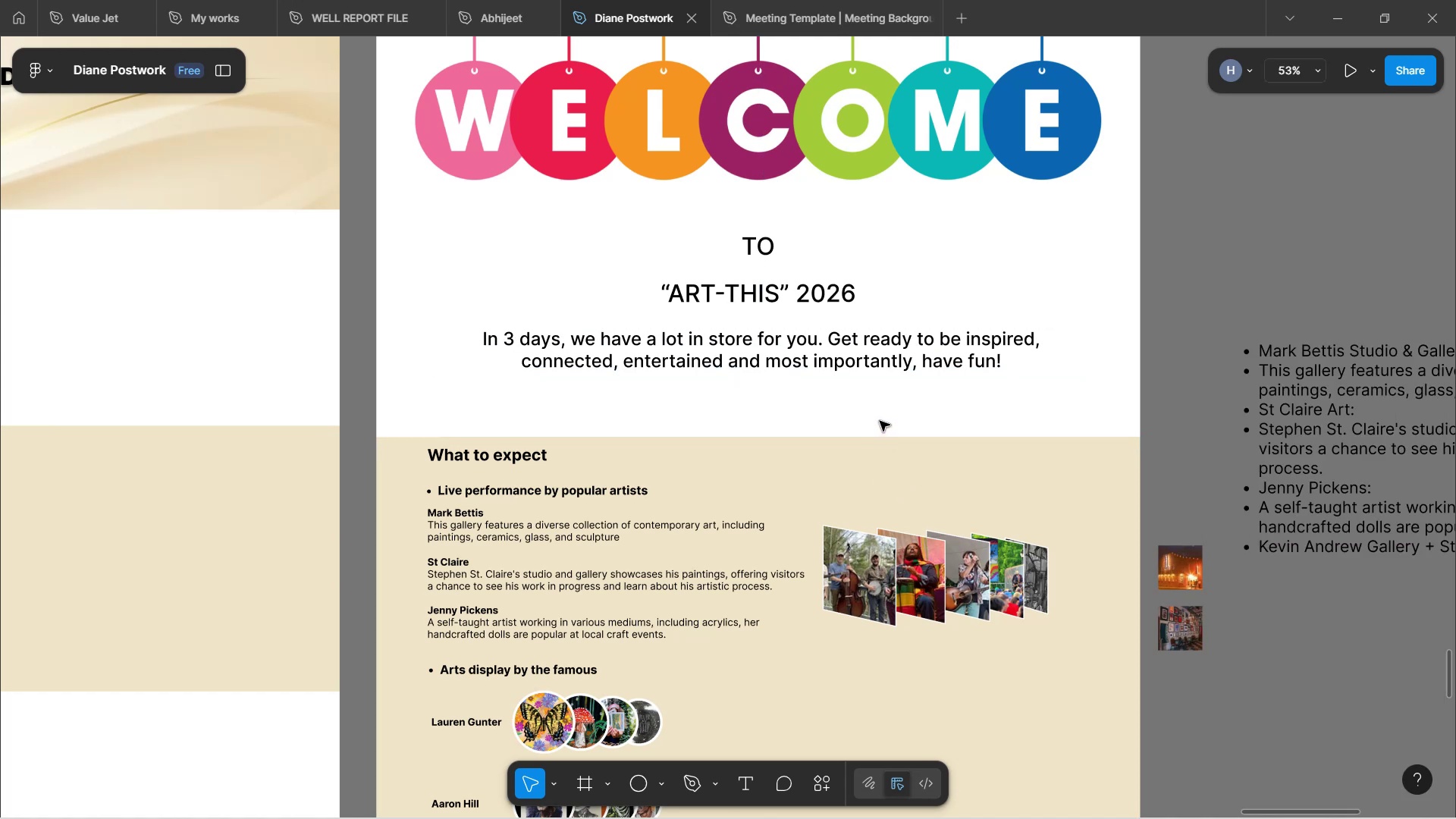 
scroll: coordinate [849, 425], scroll_direction: up, amount: 4.0
 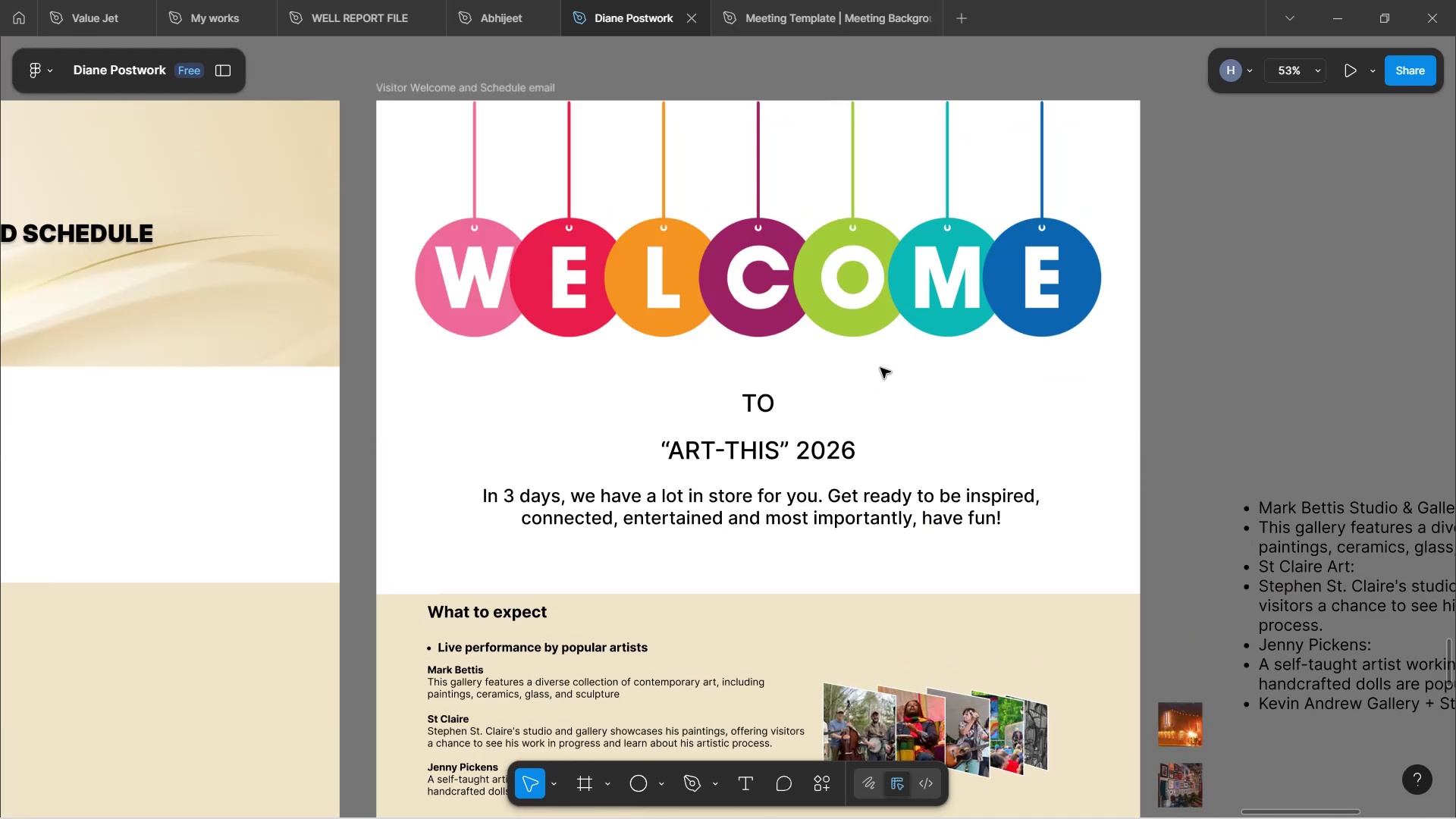 
scroll: coordinate [930, 426], scroll_direction: down, amount: 3.0
 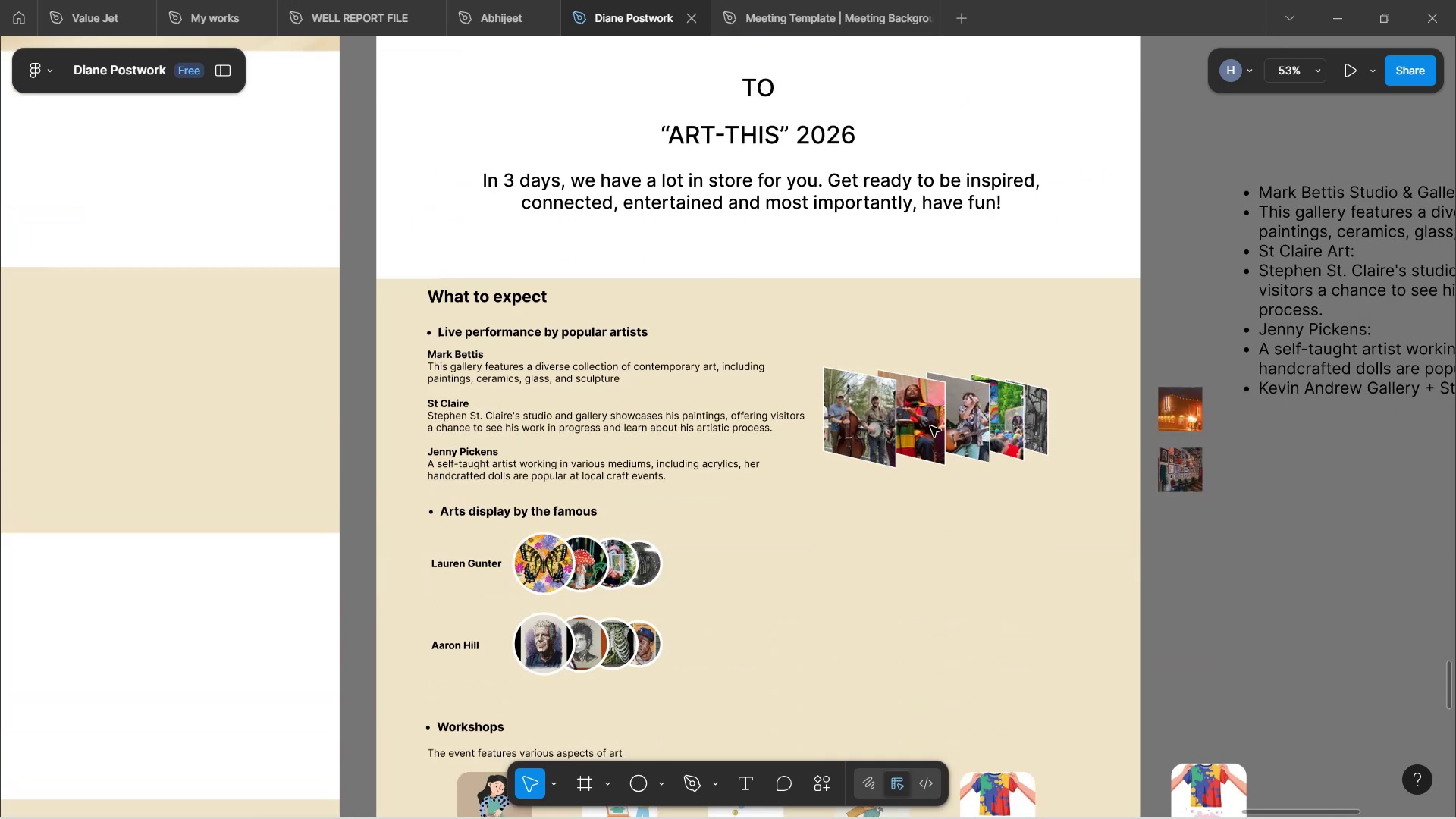 
hold_key(key=ControlLeft, duration=1.19)
scroll: coordinate [849, 451], scroll_direction: down, amount: 4.0
 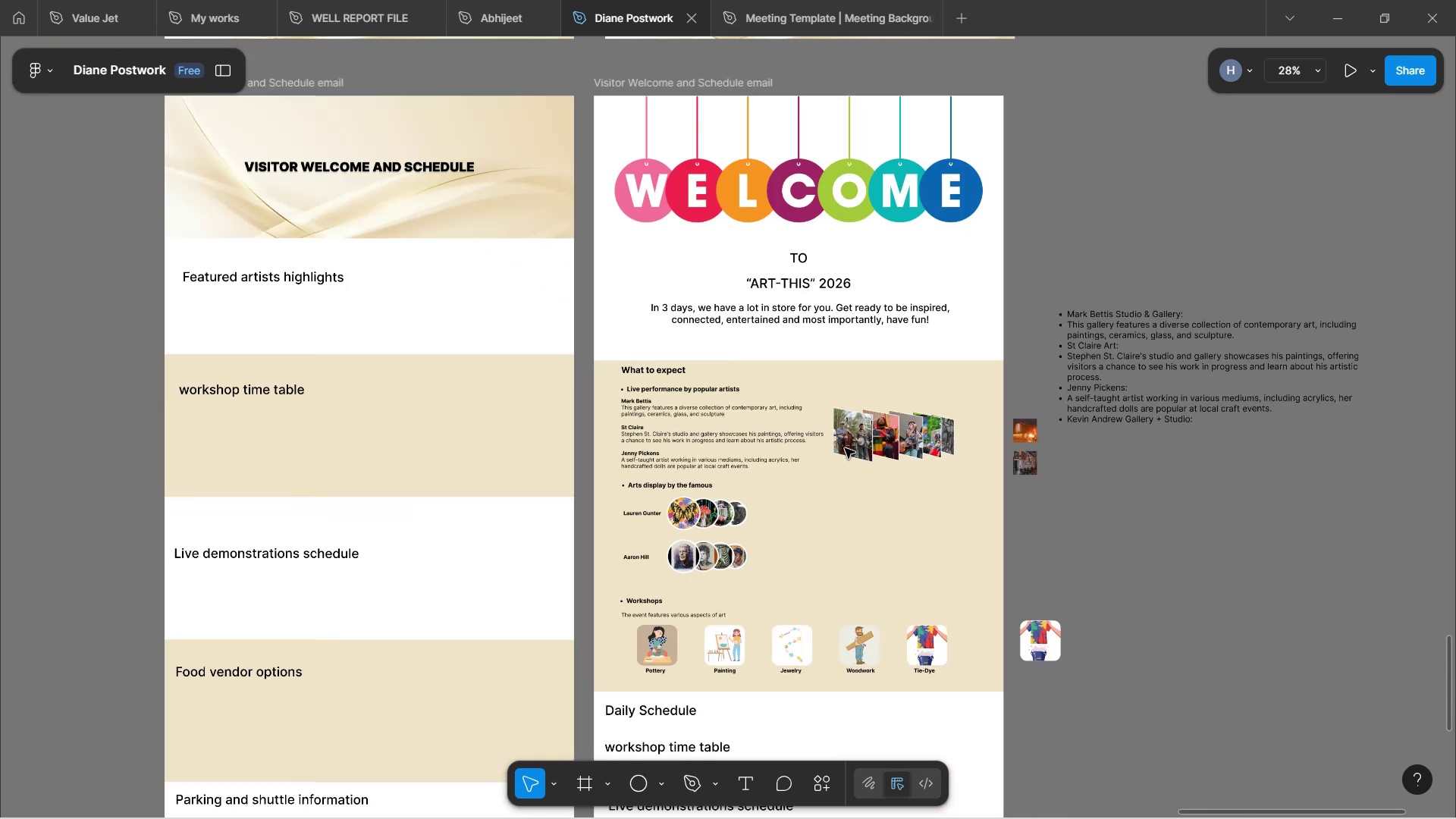 
scroll: coordinate [469, 297], scroll_direction: up, amount: 36.0
 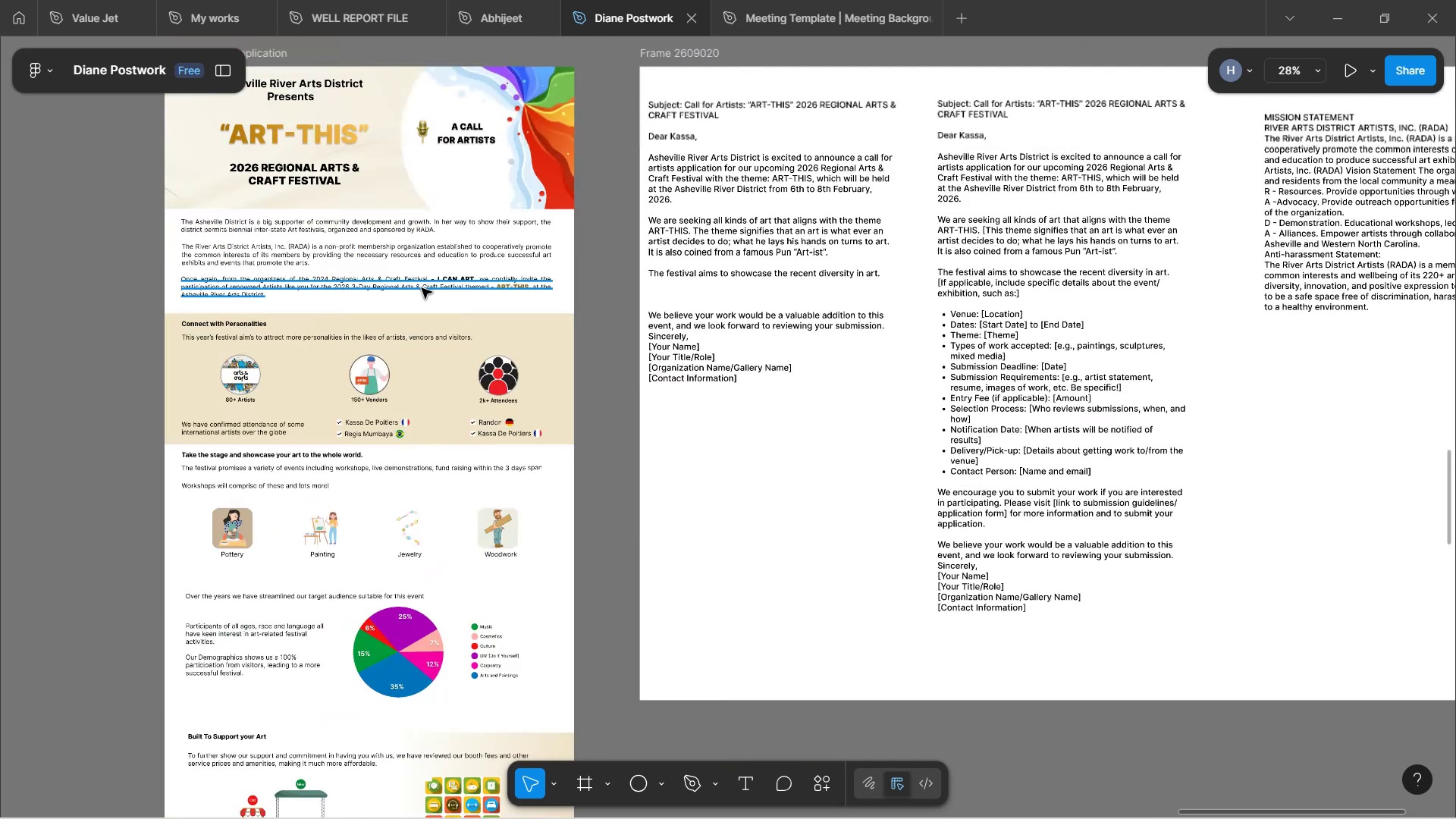 
hold_key(key=ControlLeft, duration=0.39)
 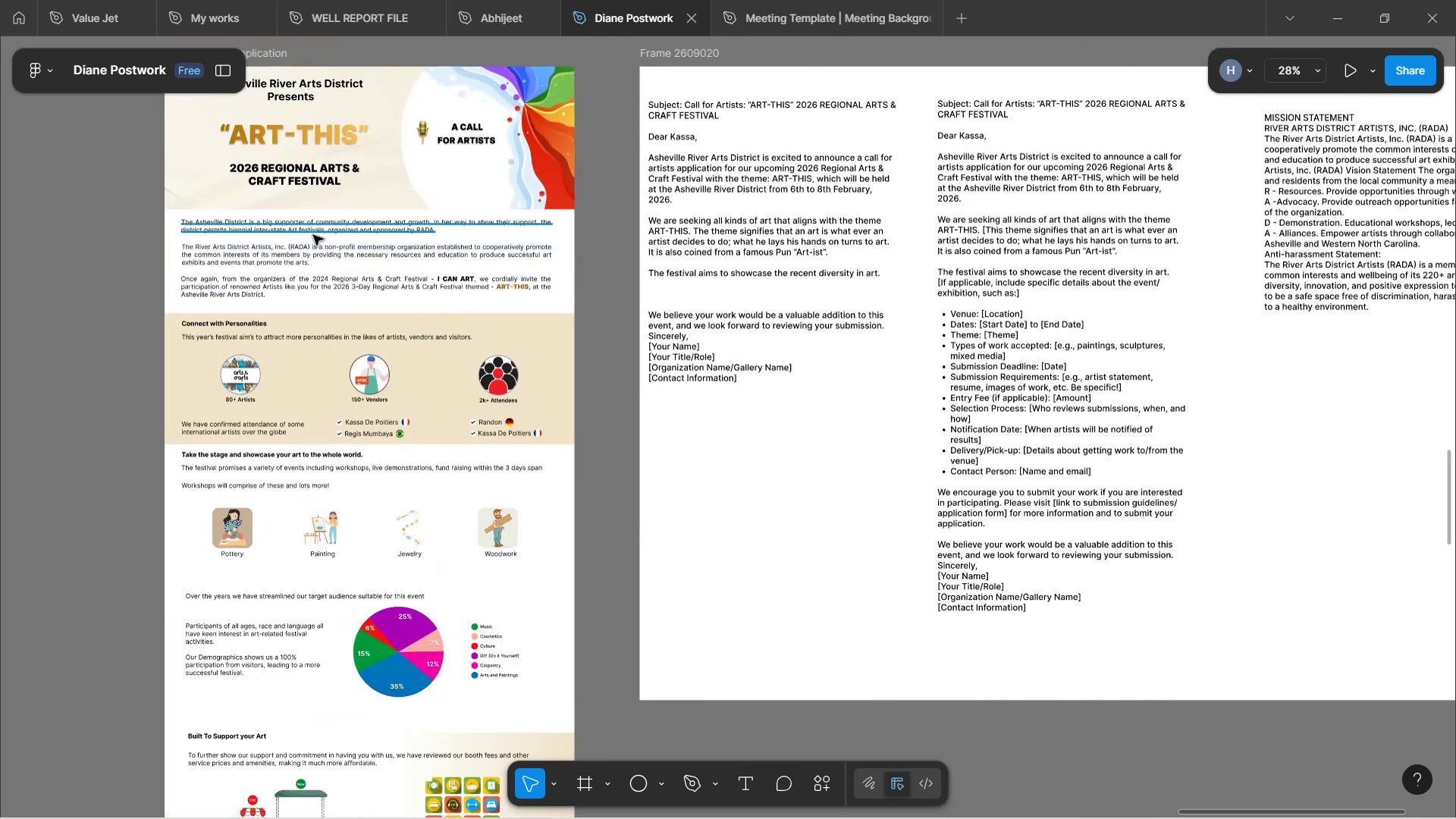 
hold_key(key=ControlLeft, duration=1.5)
scroll: coordinate [398, 423], scroll_direction: up, amount: 8.0
 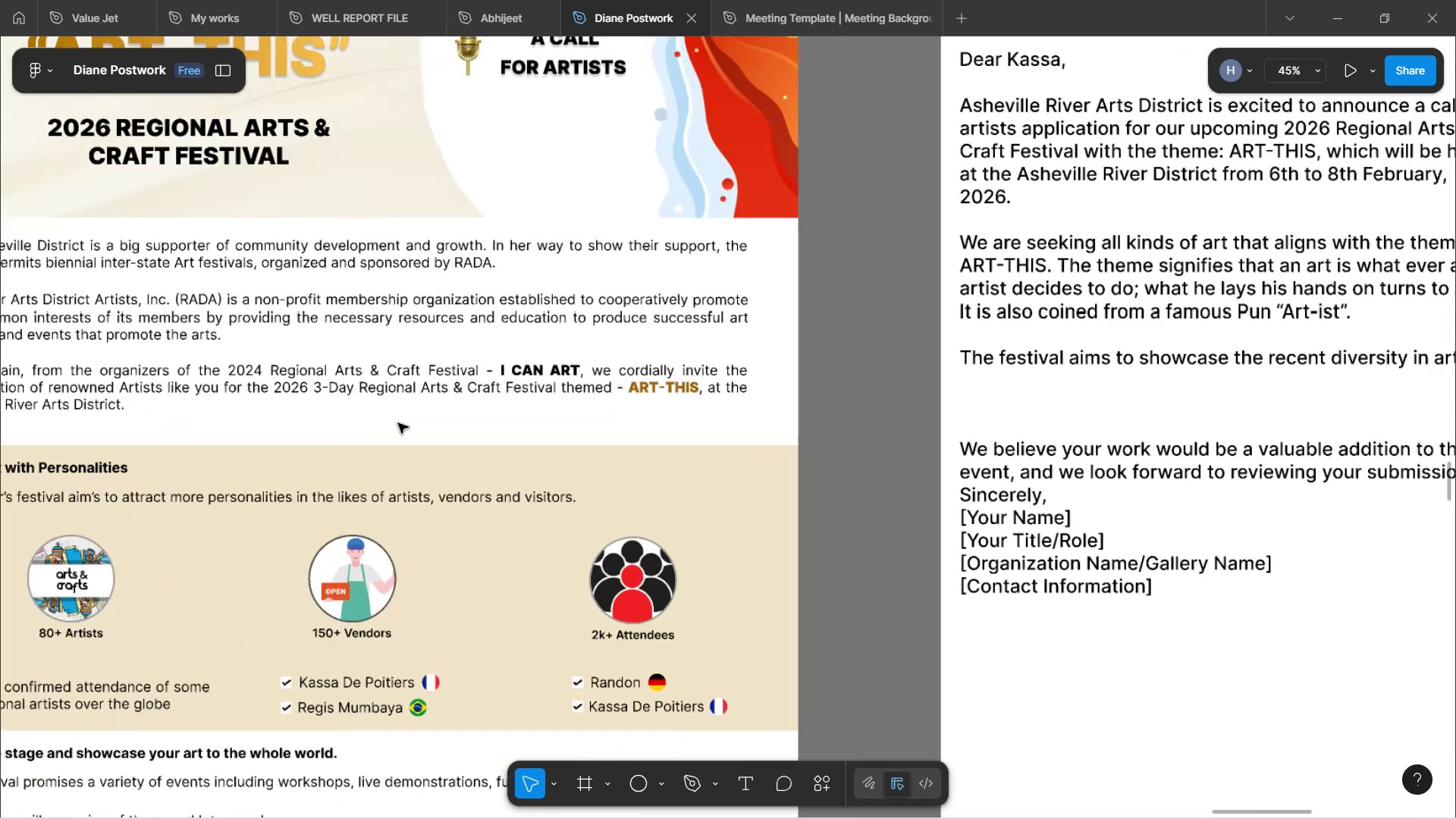 
hold_key(key=ControlLeft, duration=1.57)
scroll: coordinate [398, 423], scroll_direction: down, amount: 1.0
 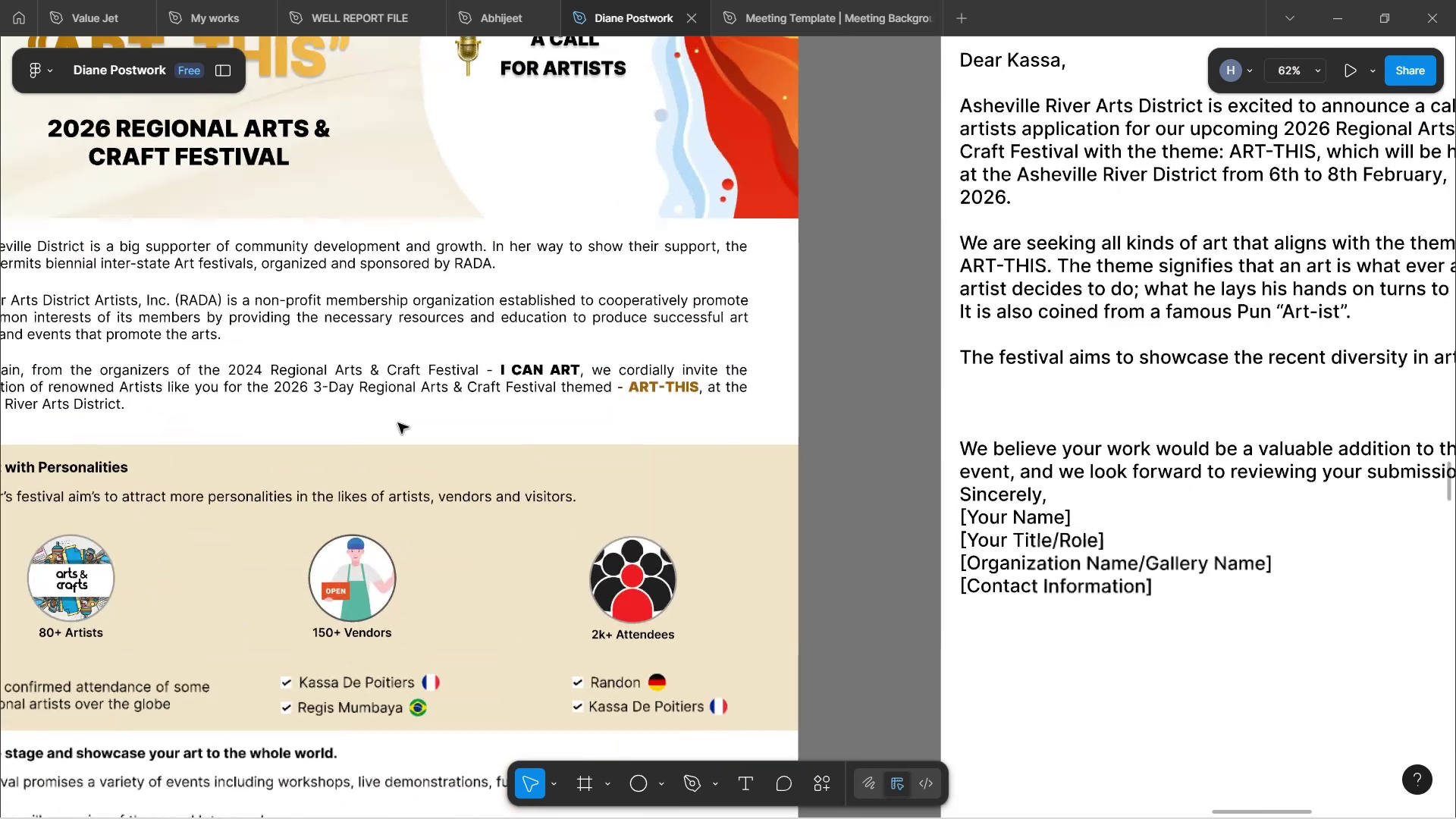 
hold_key(key=ControlLeft, duration=1.56)
 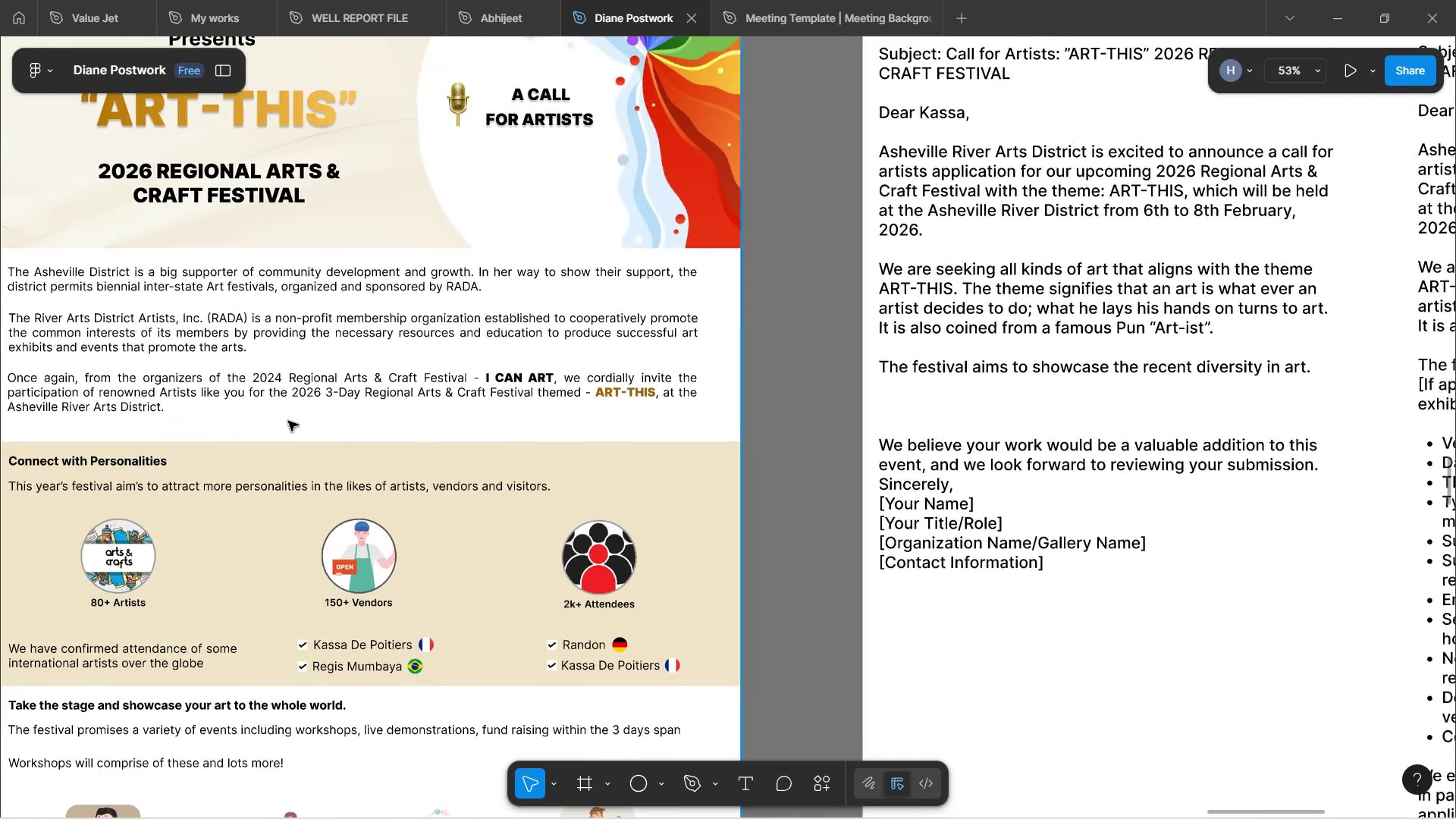 
hold_key(key=ControlLeft, duration=1.28)
scroll: coordinate [288, 421], scroll_direction: down, amount: 2.0
 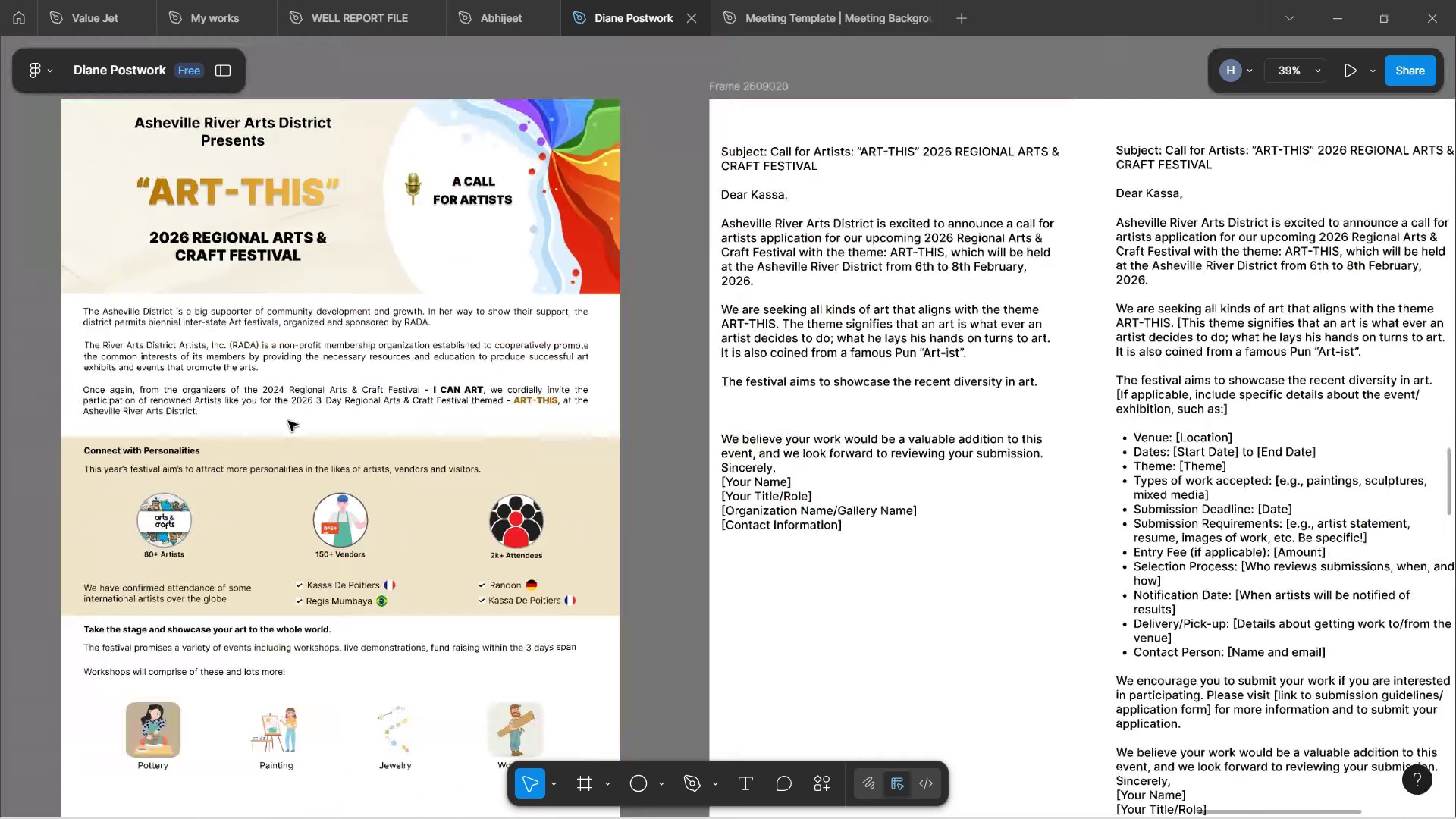 
scroll: coordinate [288, 421], scroll_direction: up, amount: 2.0
 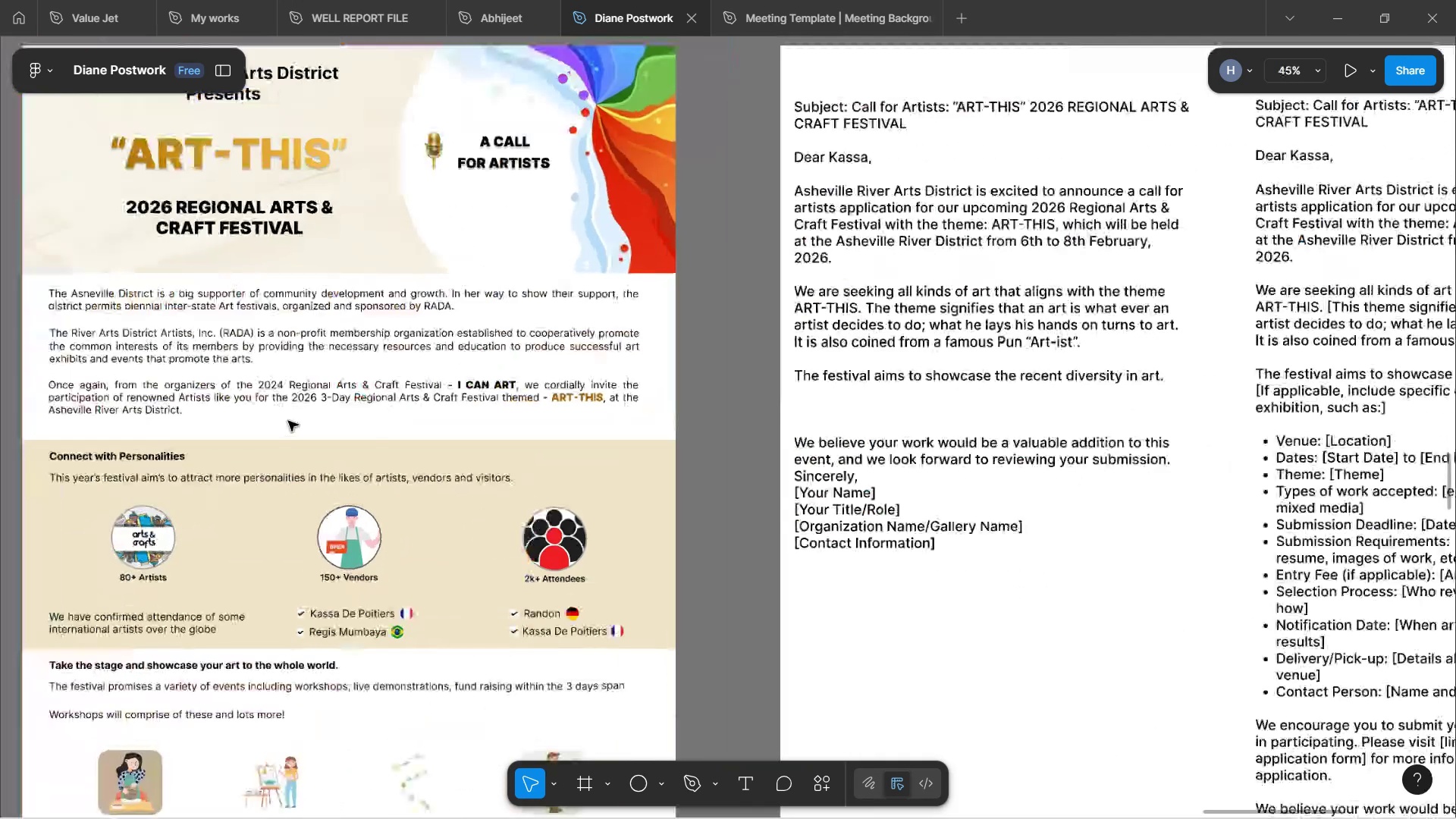 
hold_key(key=ShiftLeft, duration=1.54)
 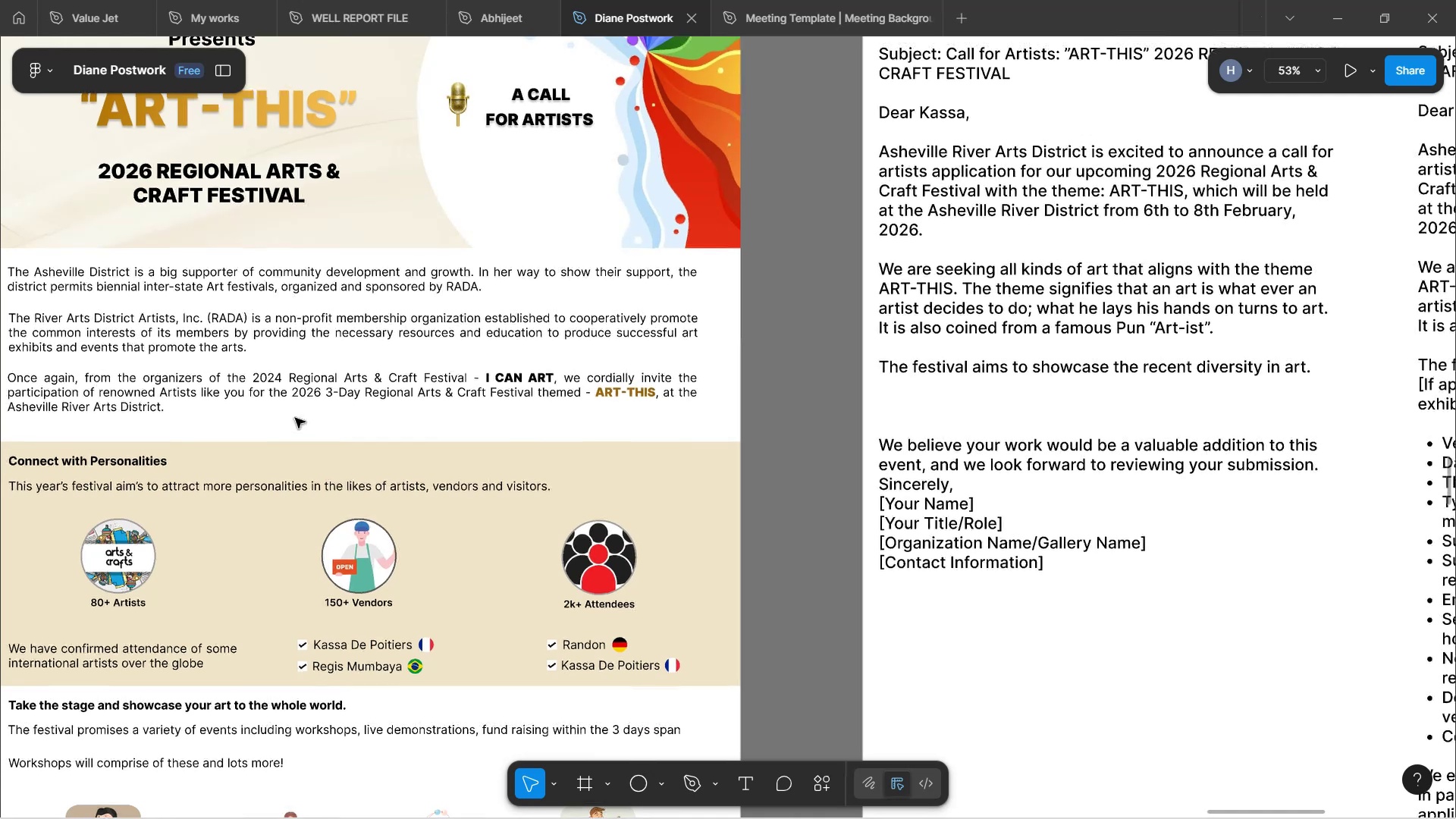 
hold_key(key=ShiftLeft, duration=0.67)
 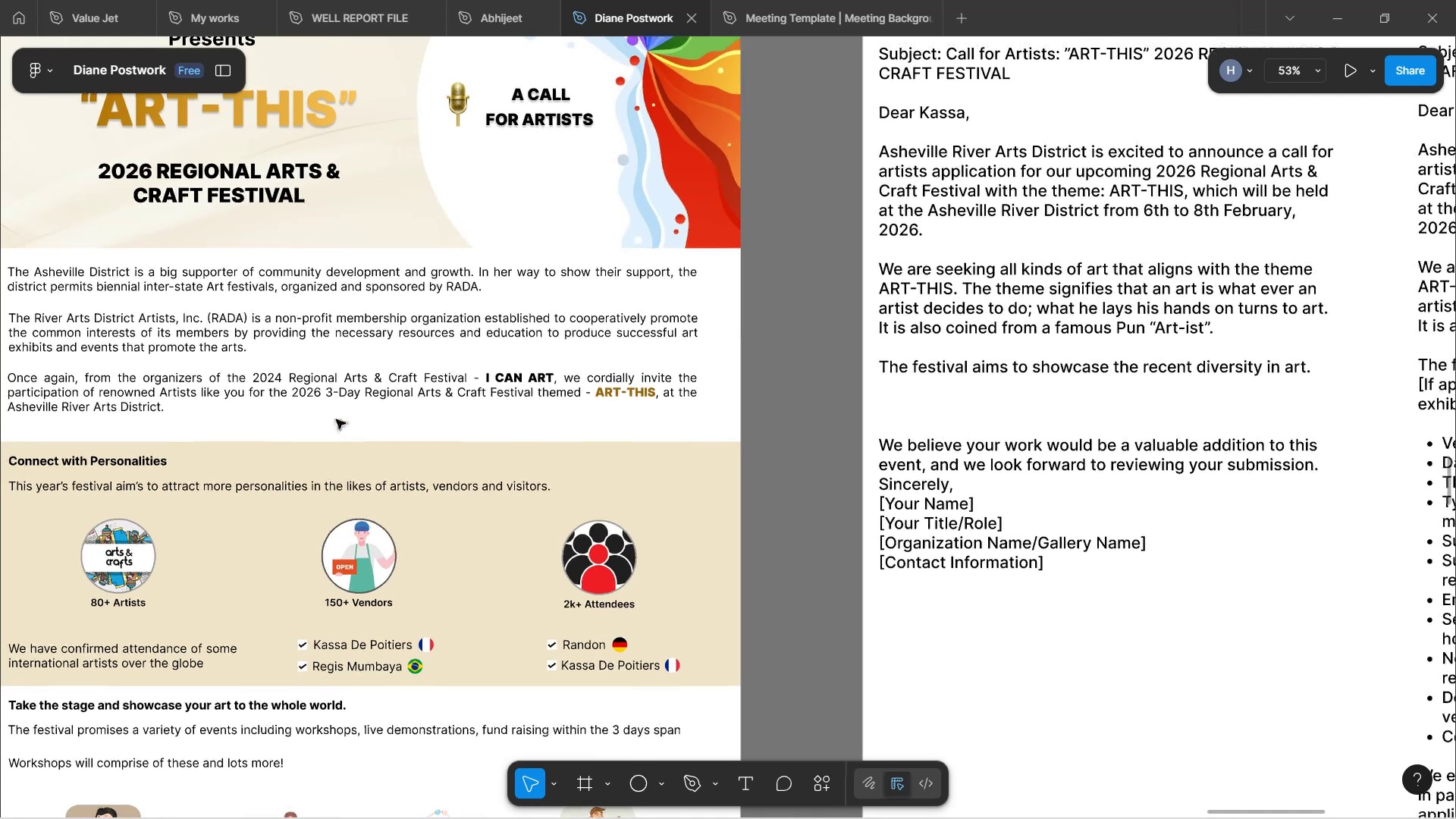 
hold_key(key=Space, duration=1.52)
 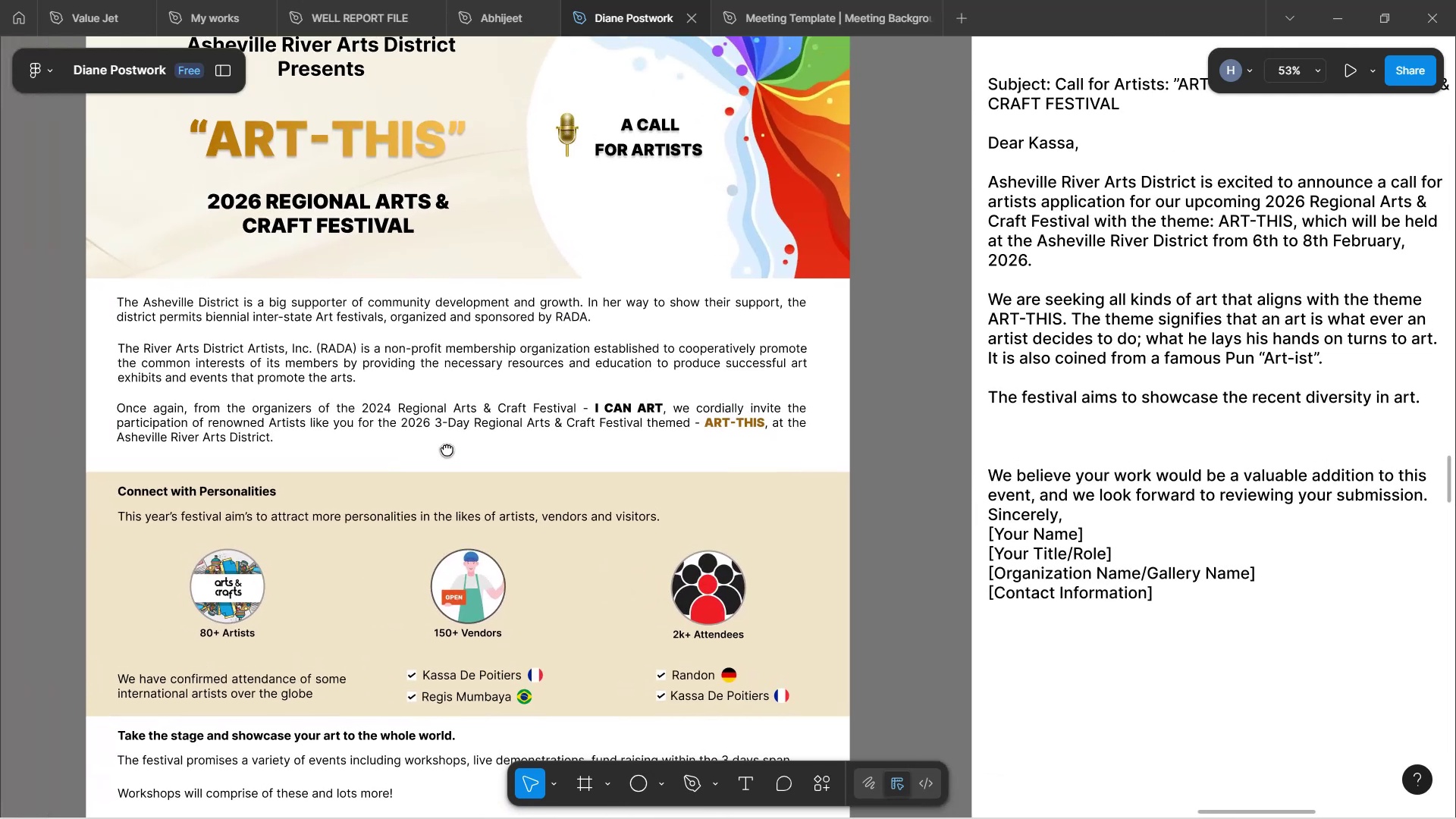 
left_click_drag(start_coordinate=[338, 419], to_coordinate=[334, 479])
 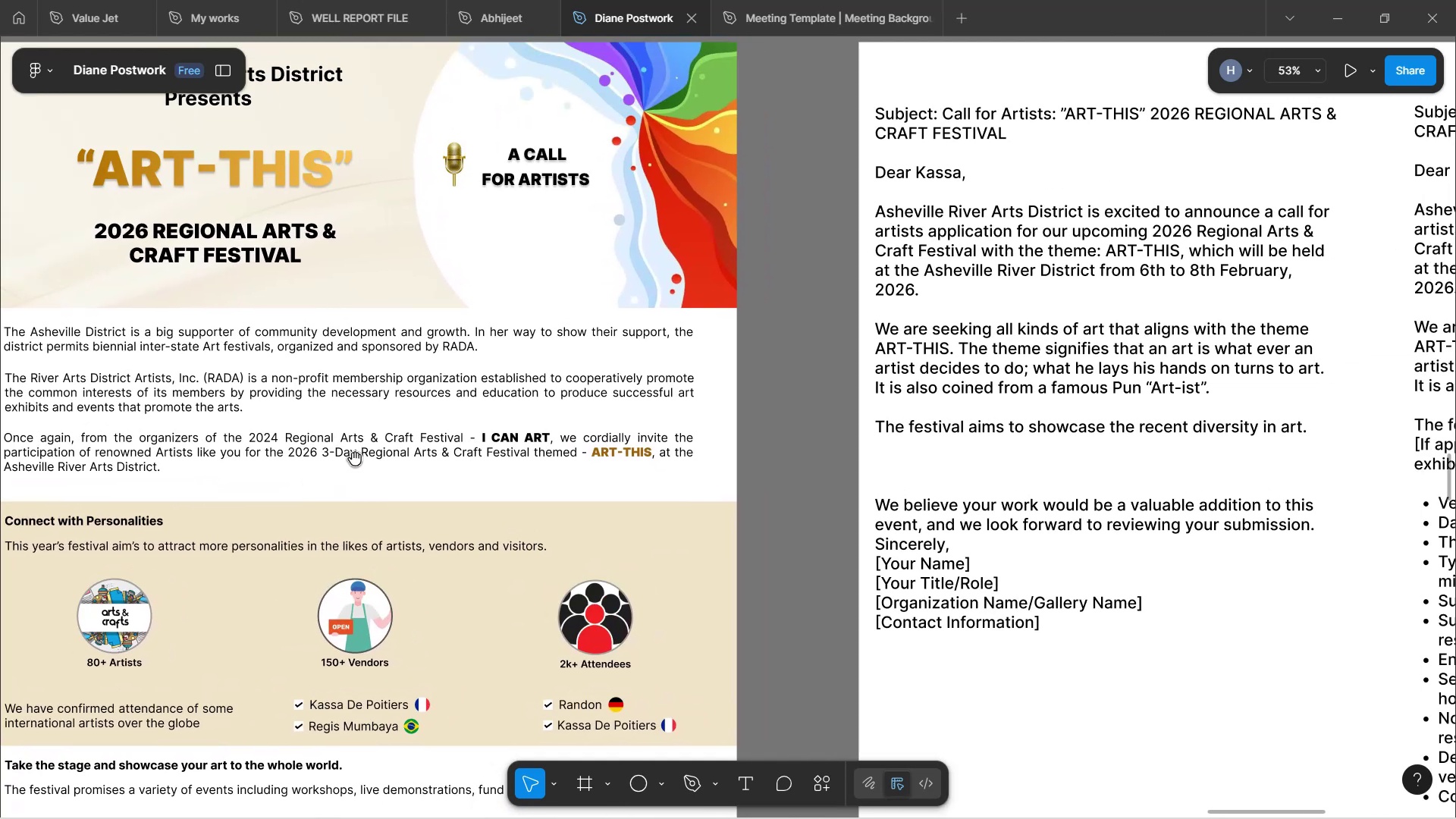 
hold_key(key=Space, duration=1.51)
 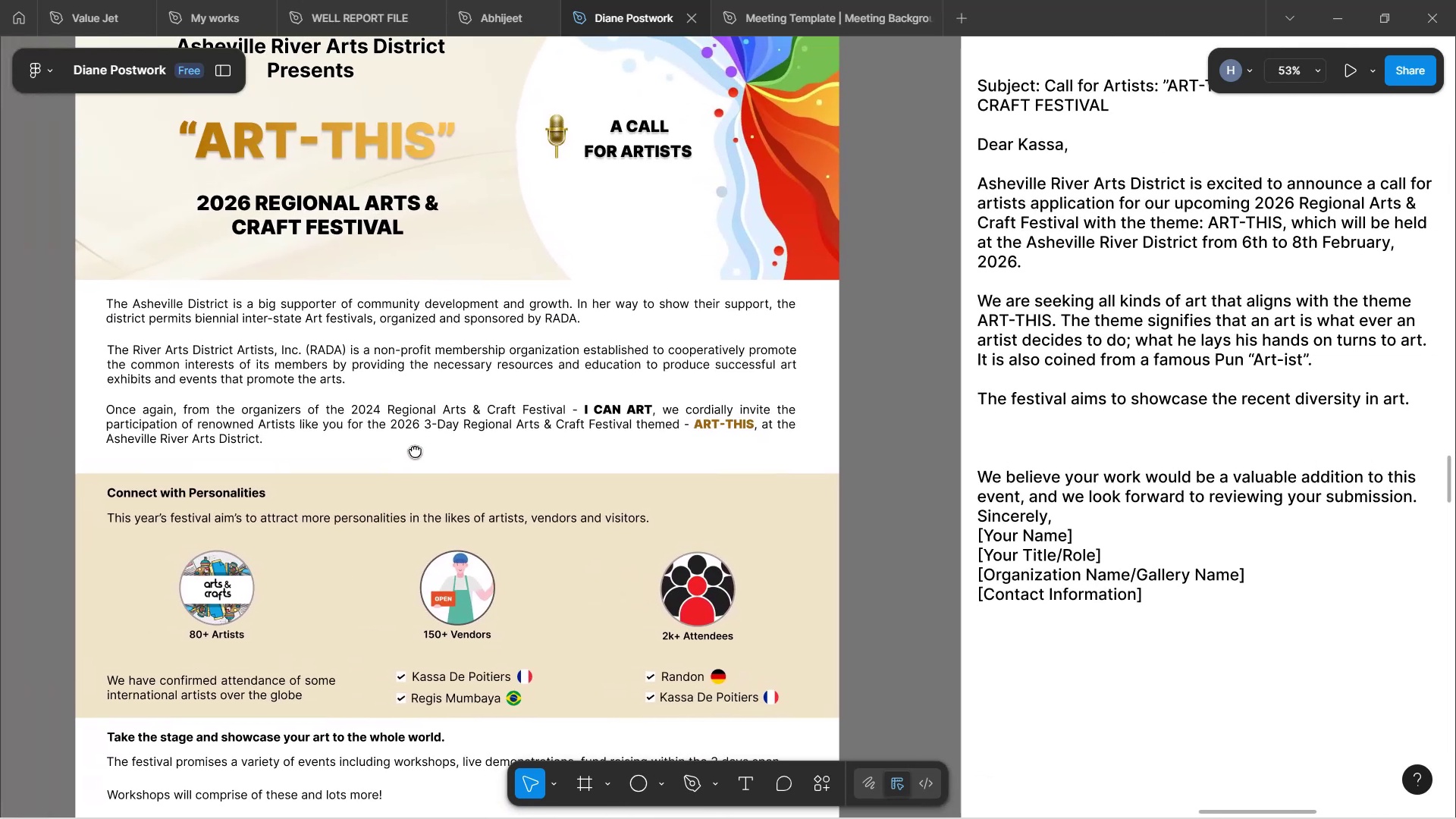 
hold_key(key=Space, duration=1.5)
 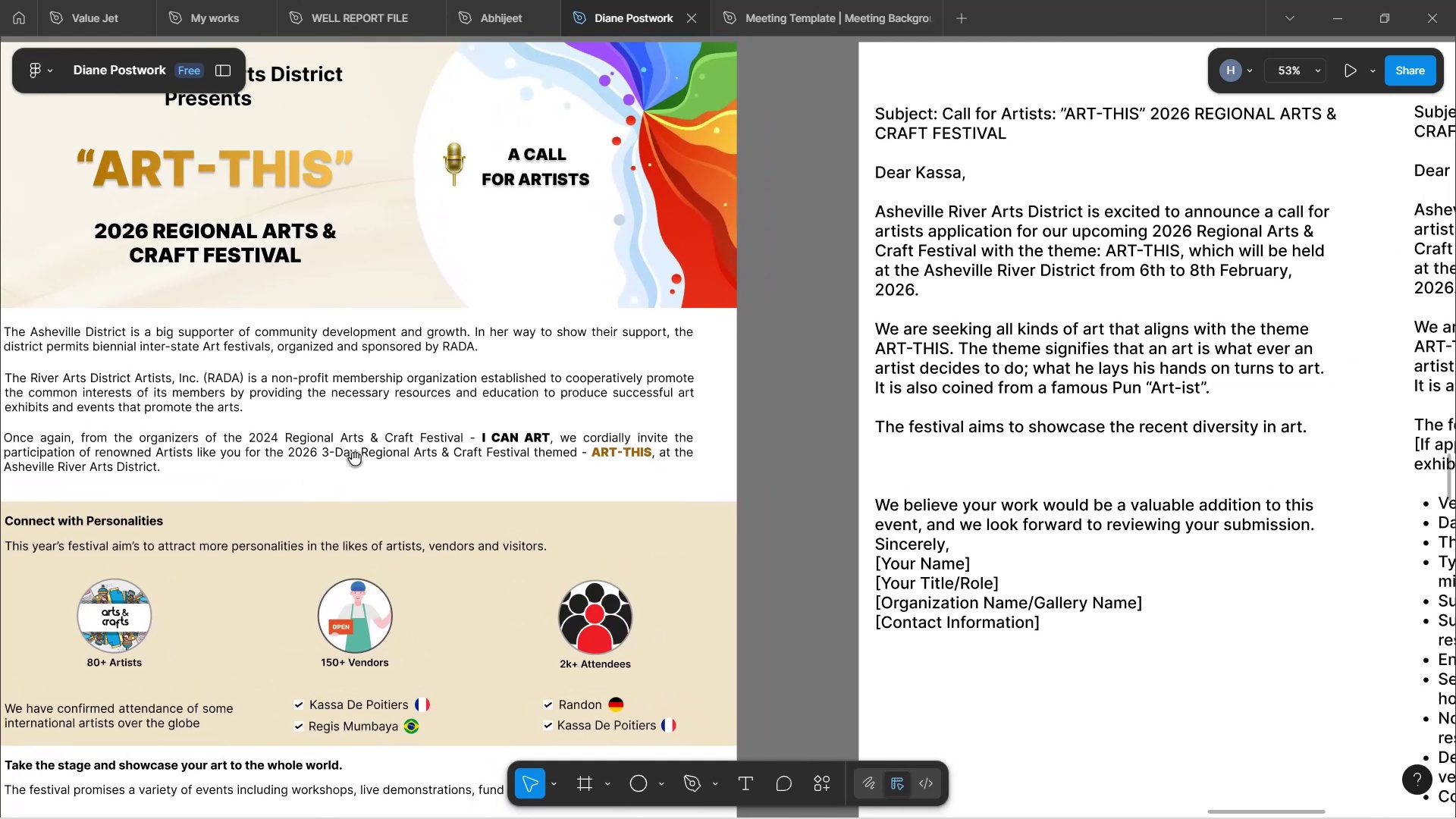 
hold_key(key=Space, duration=0.69)
 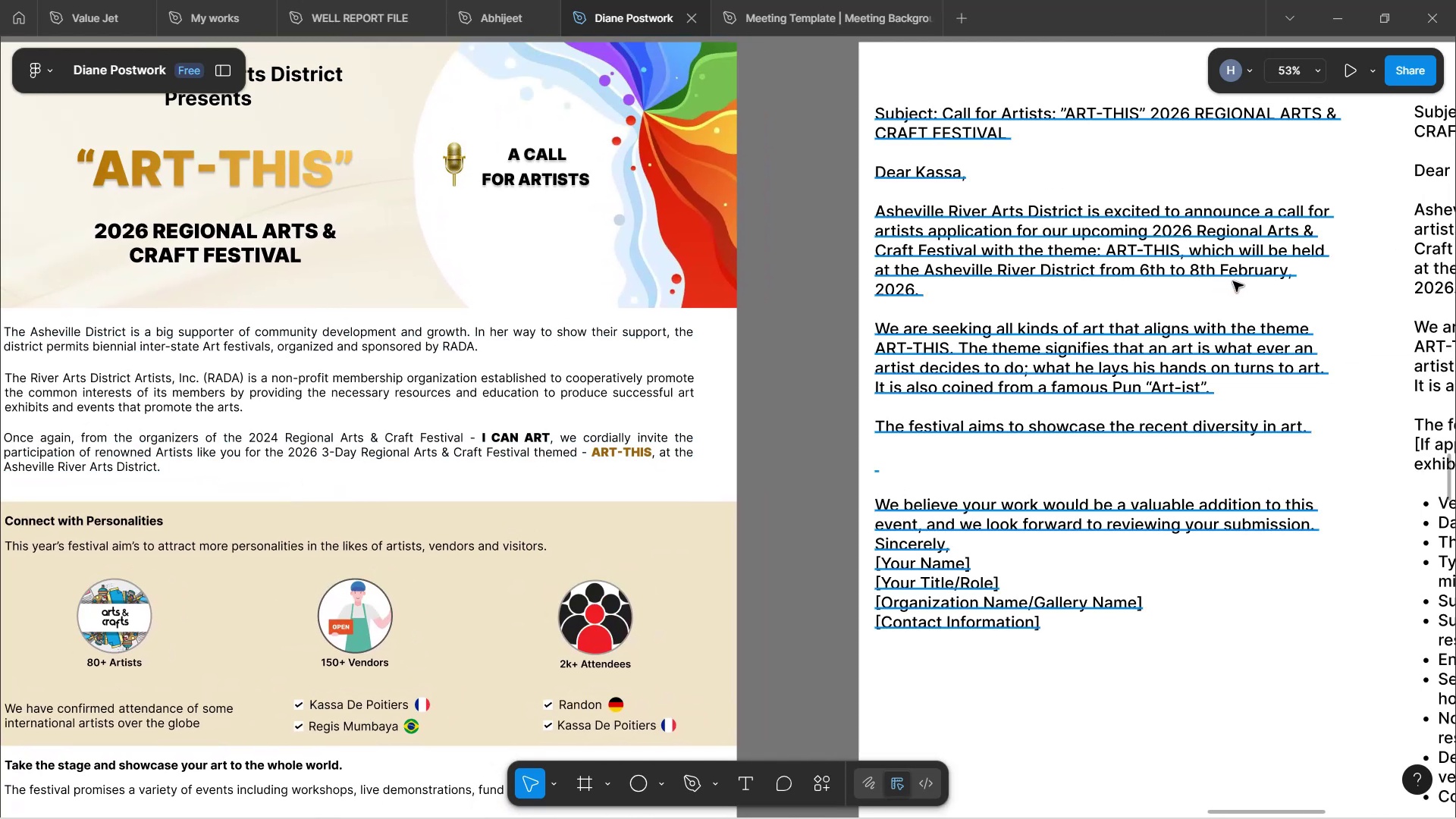 
hold_key(key=ControlLeft, duration=0.5)
scroll: coordinate [1037, 608], scroll_direction: down, amount: 7.0
 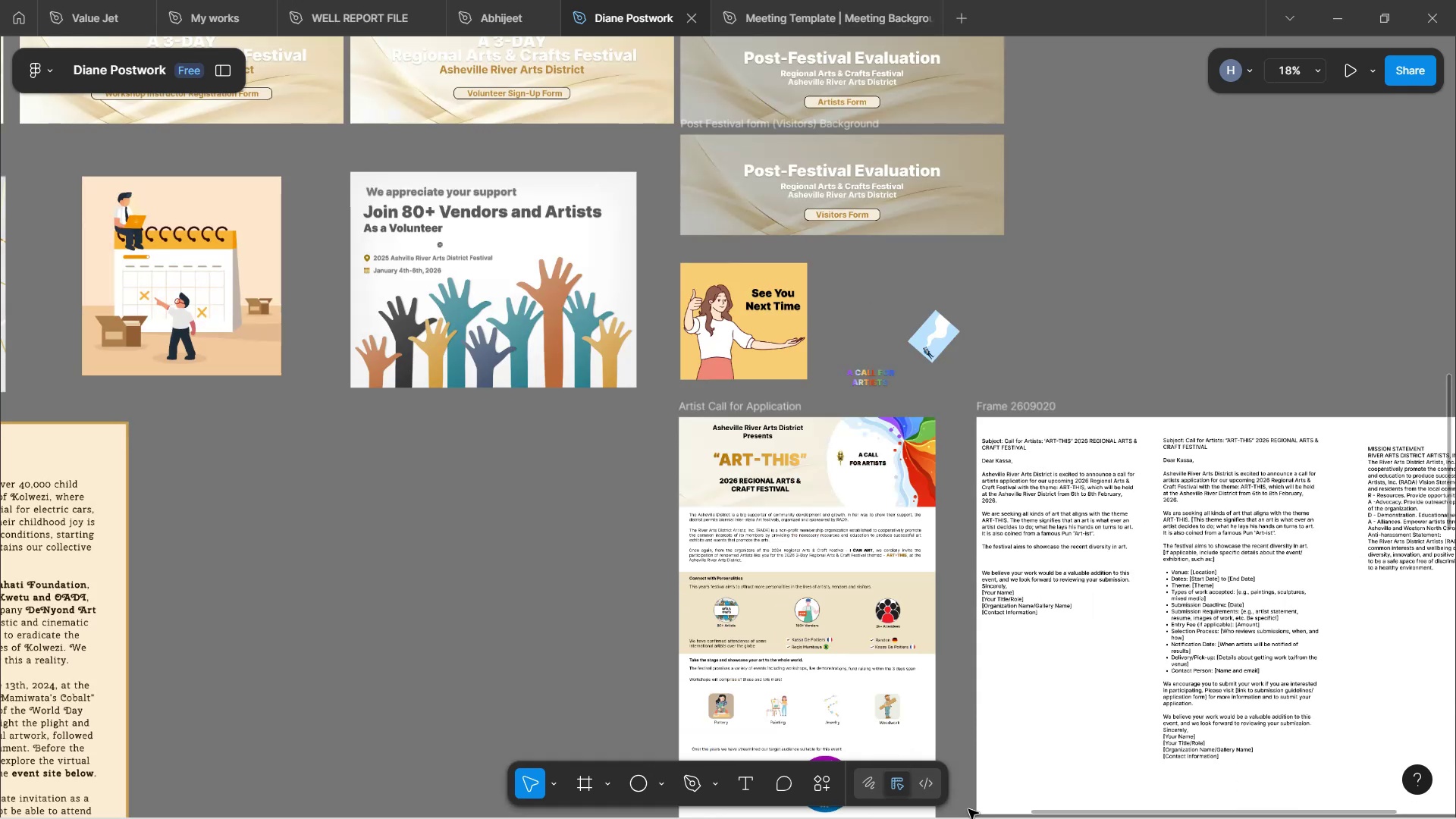 
hold_key(key=Space, duration=0.81)
 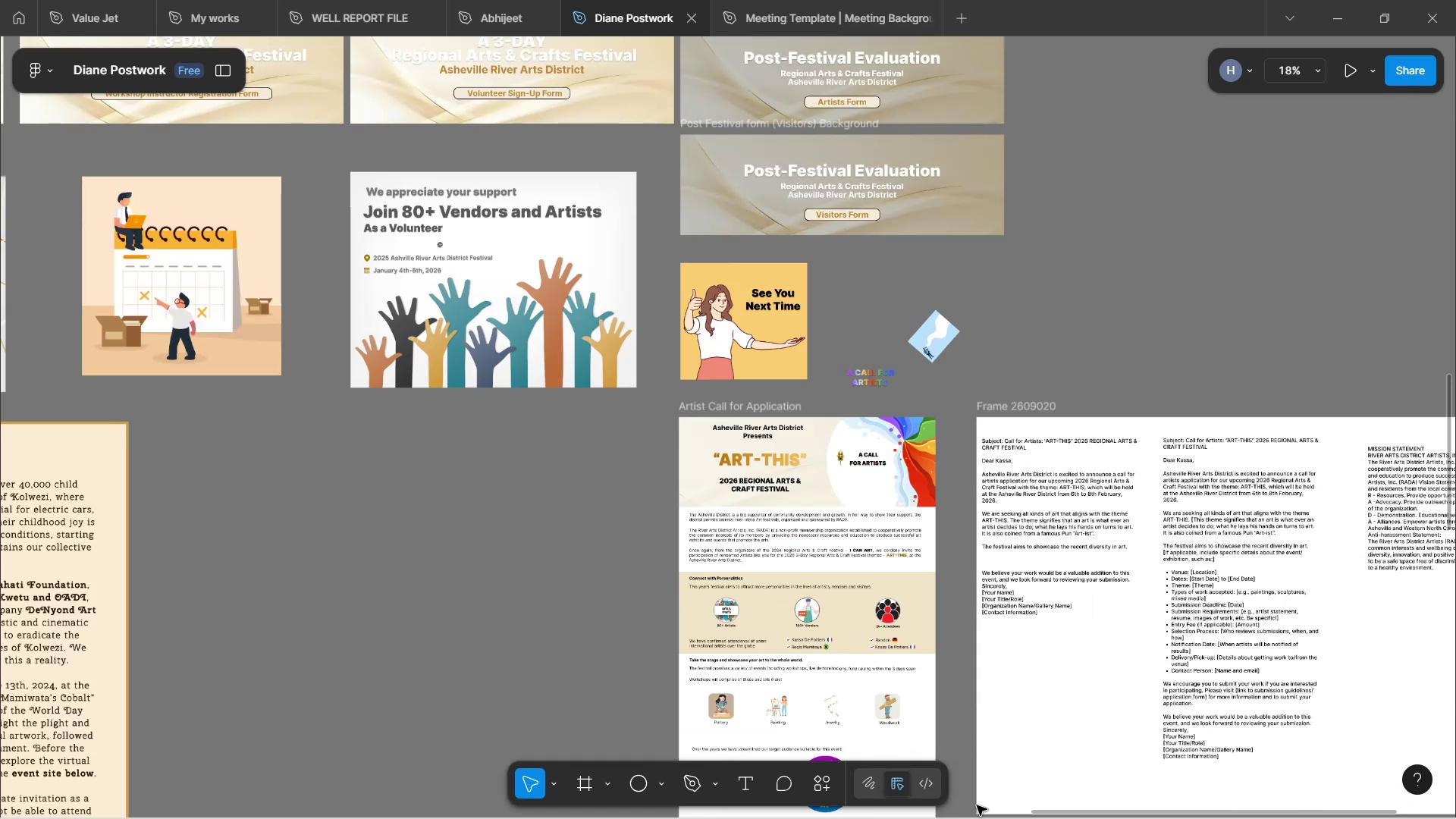 
hold_key(key=Space, duration=0.68)
 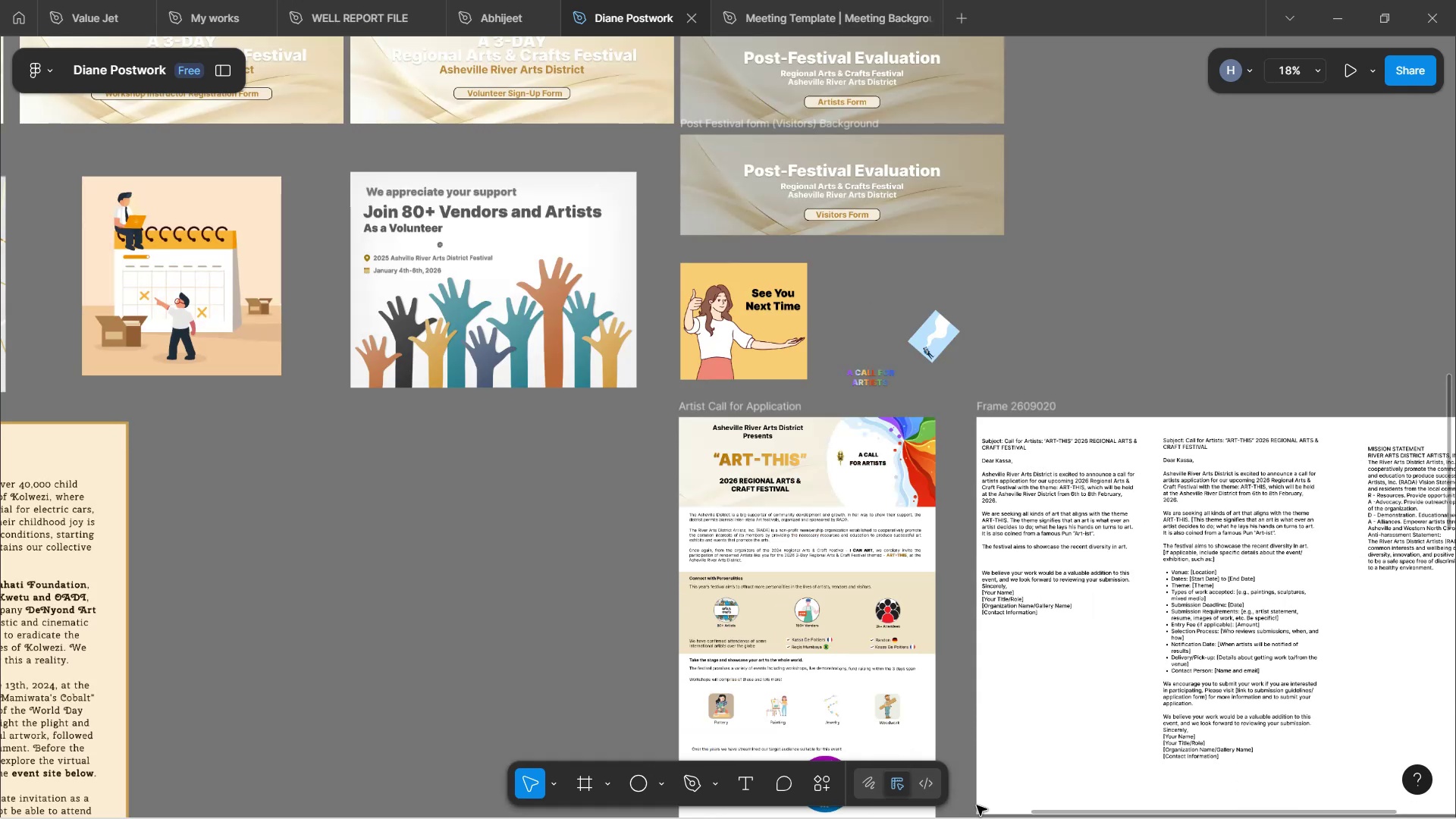 
hold_key(key=Space, duration=1.13)
 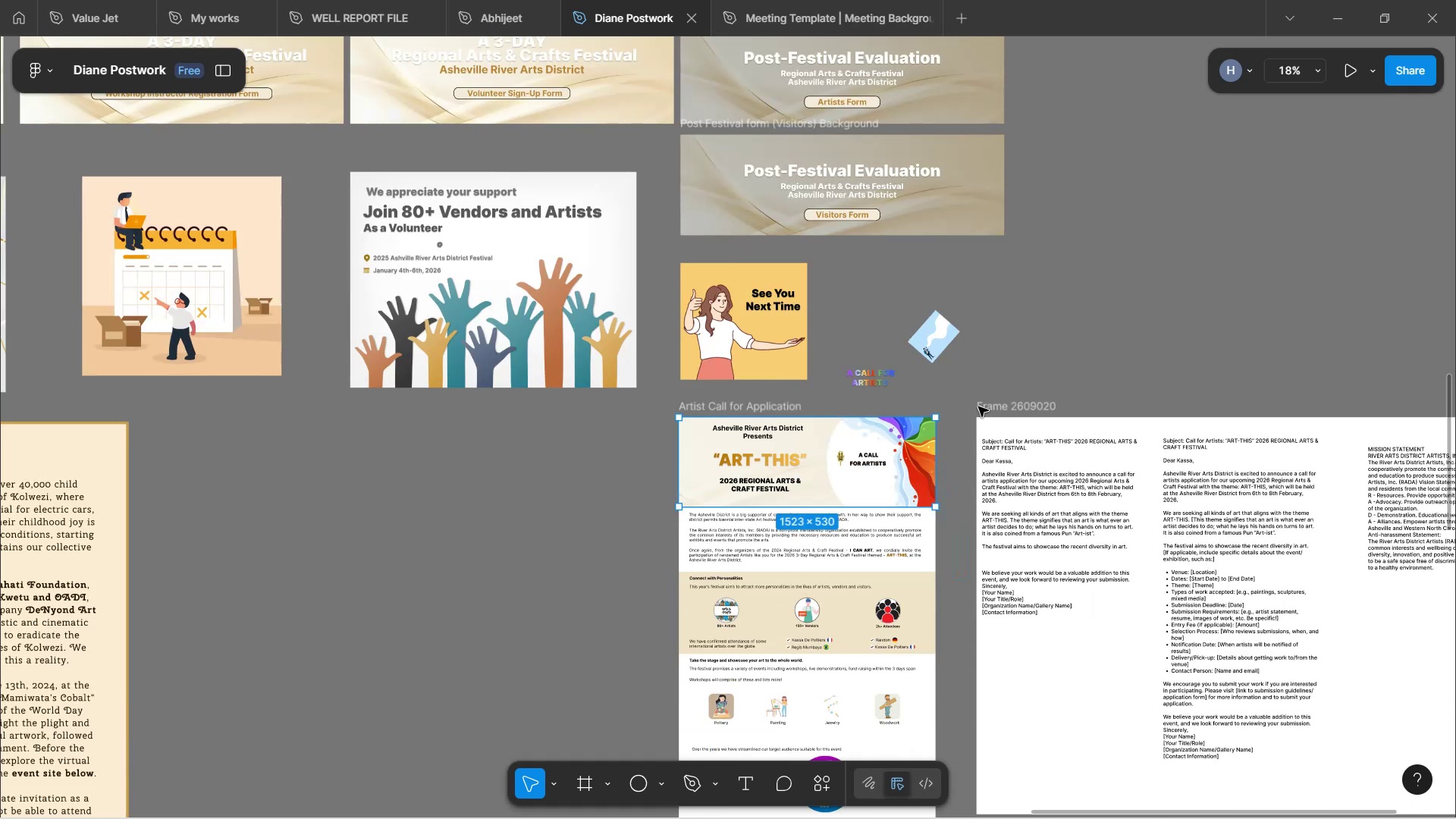 
left_click_drag(start_coordinate=[999, 673], to_coordinate=[929, 457])
 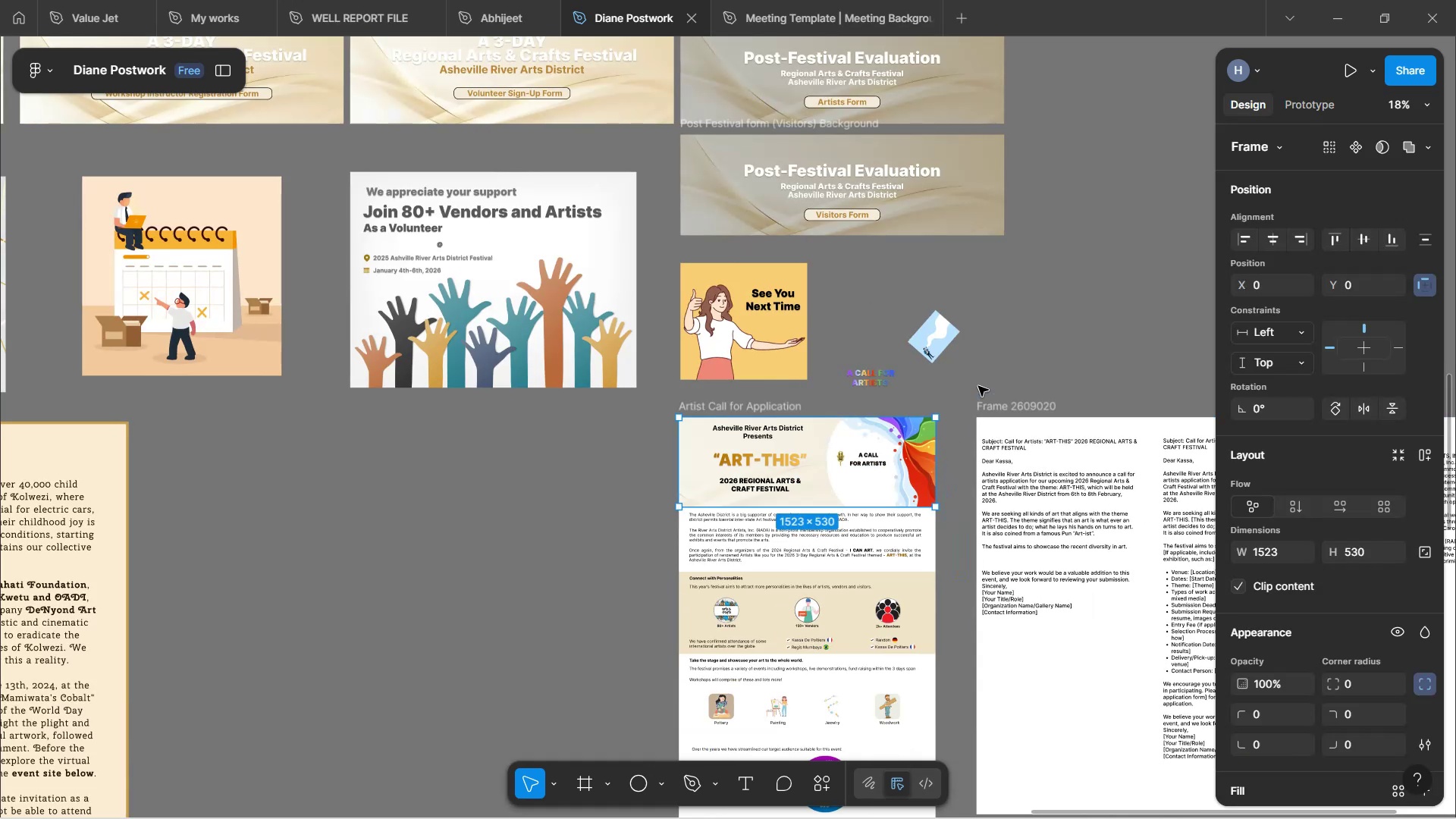 
left_click([978, 375])
 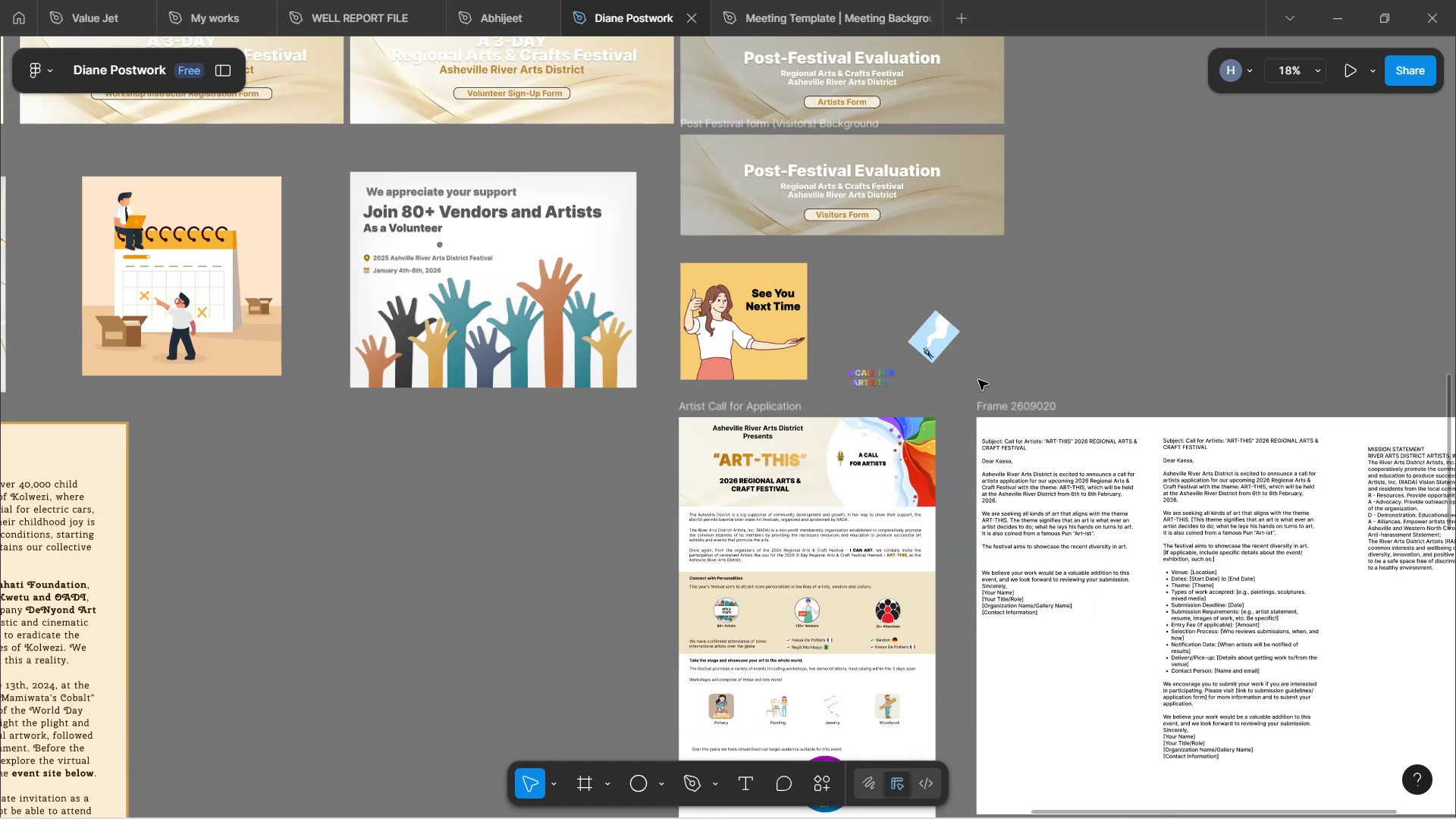 
hold_key(key=Space, duration=1.59)
 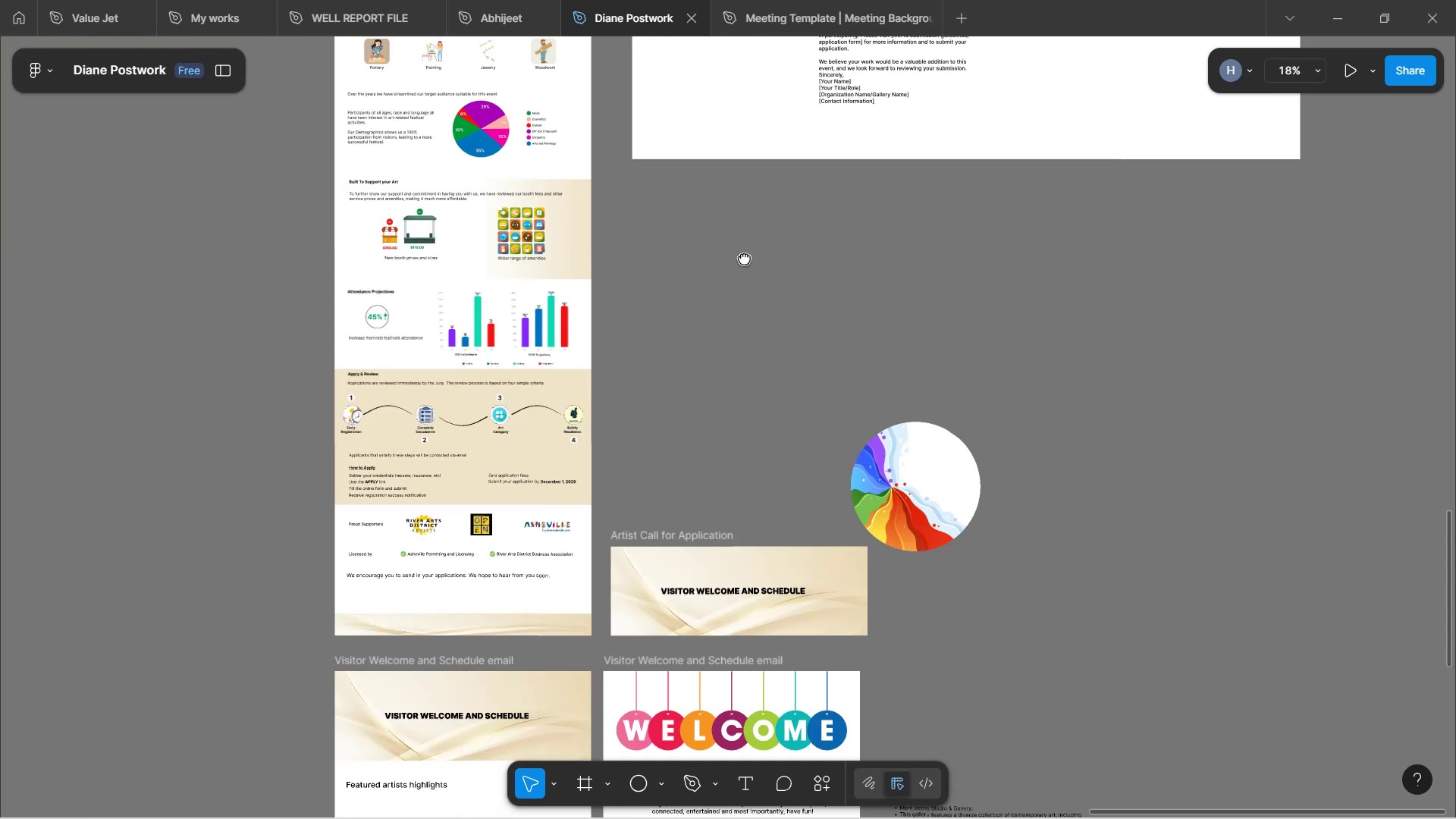 
left_click_drag(start_coordinate=[956, 616], to_coordinate=[738, 252])
 